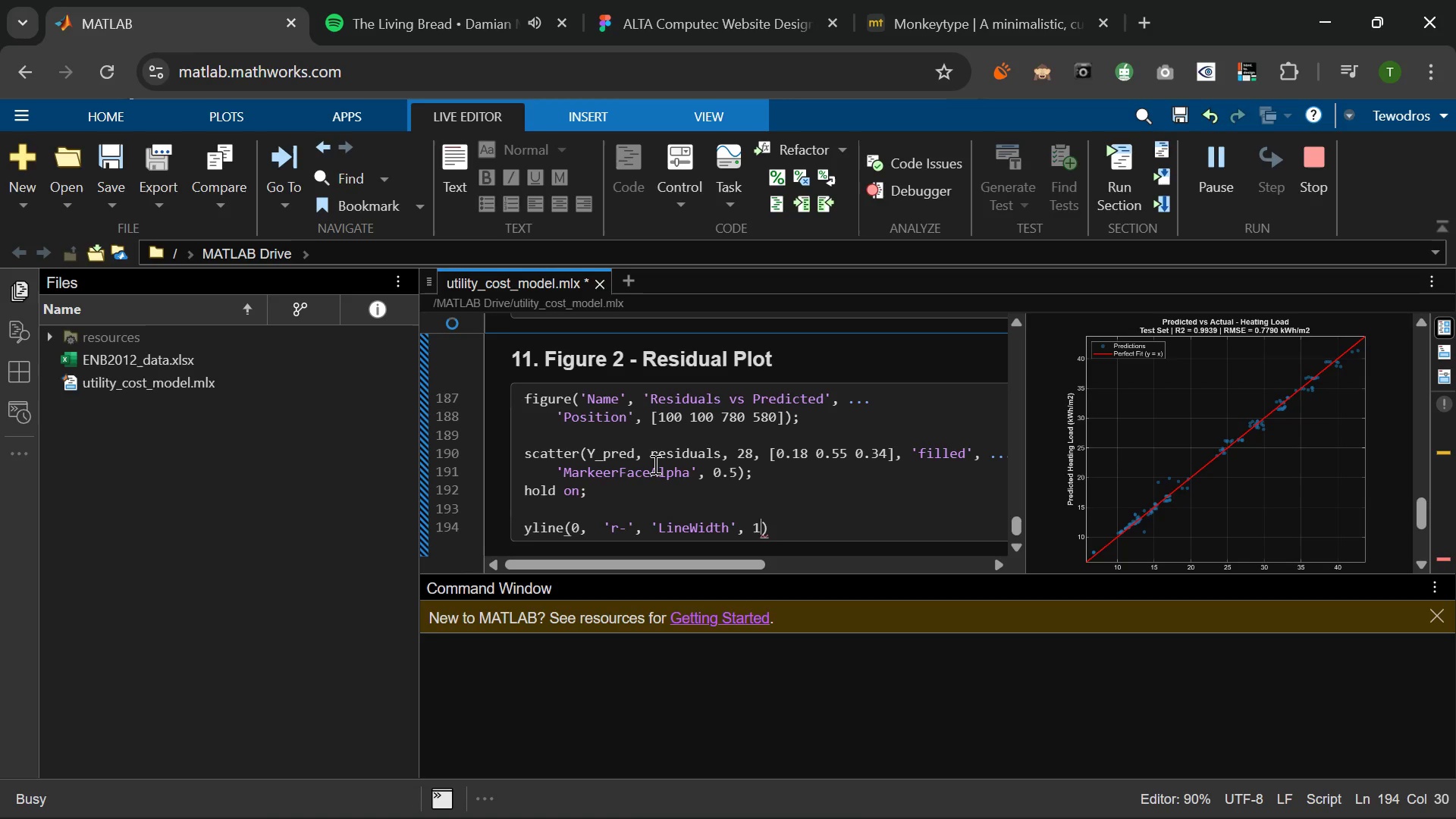 
key(NumpadDecimal)
 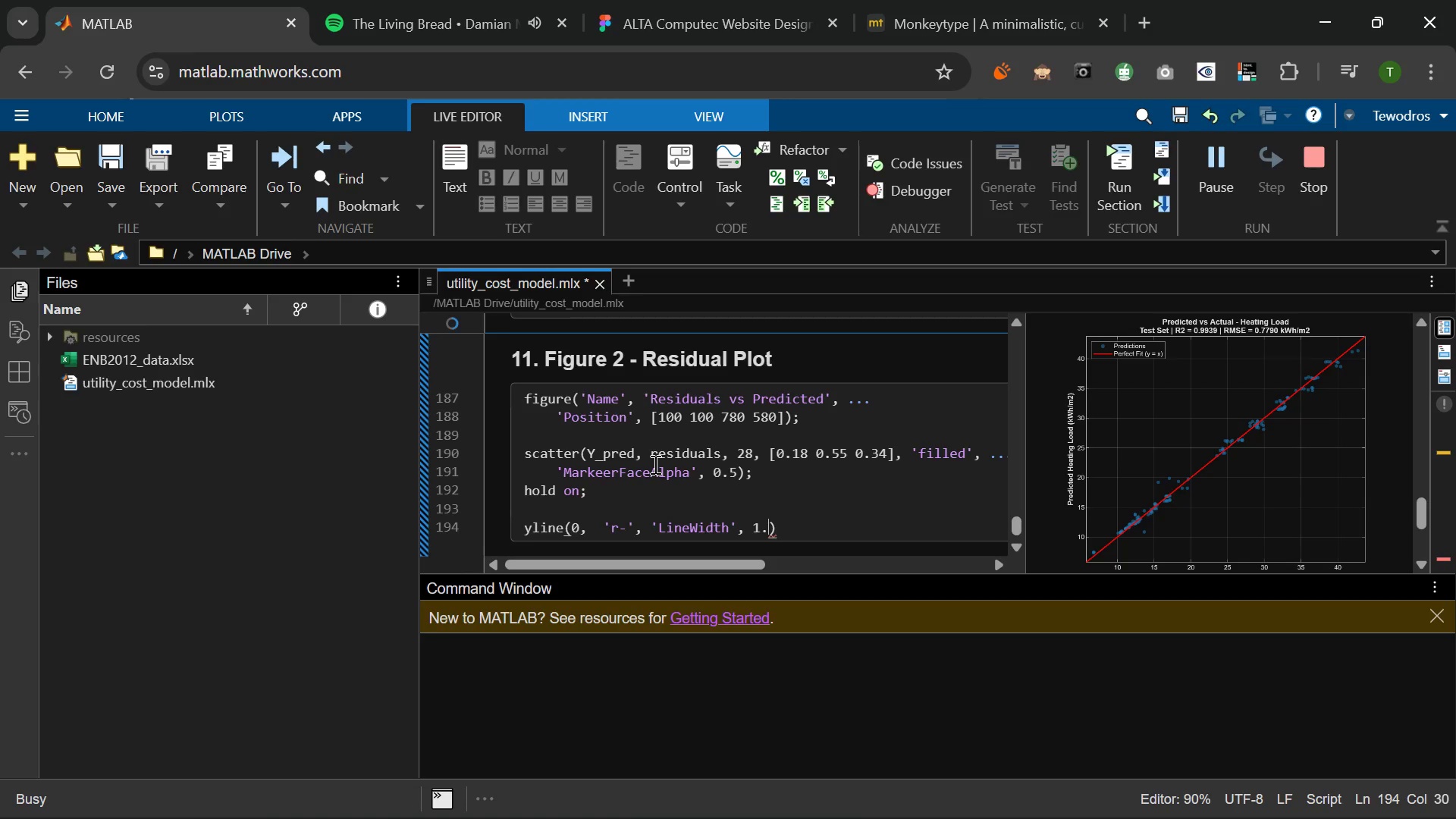 
key(Numpad8)
 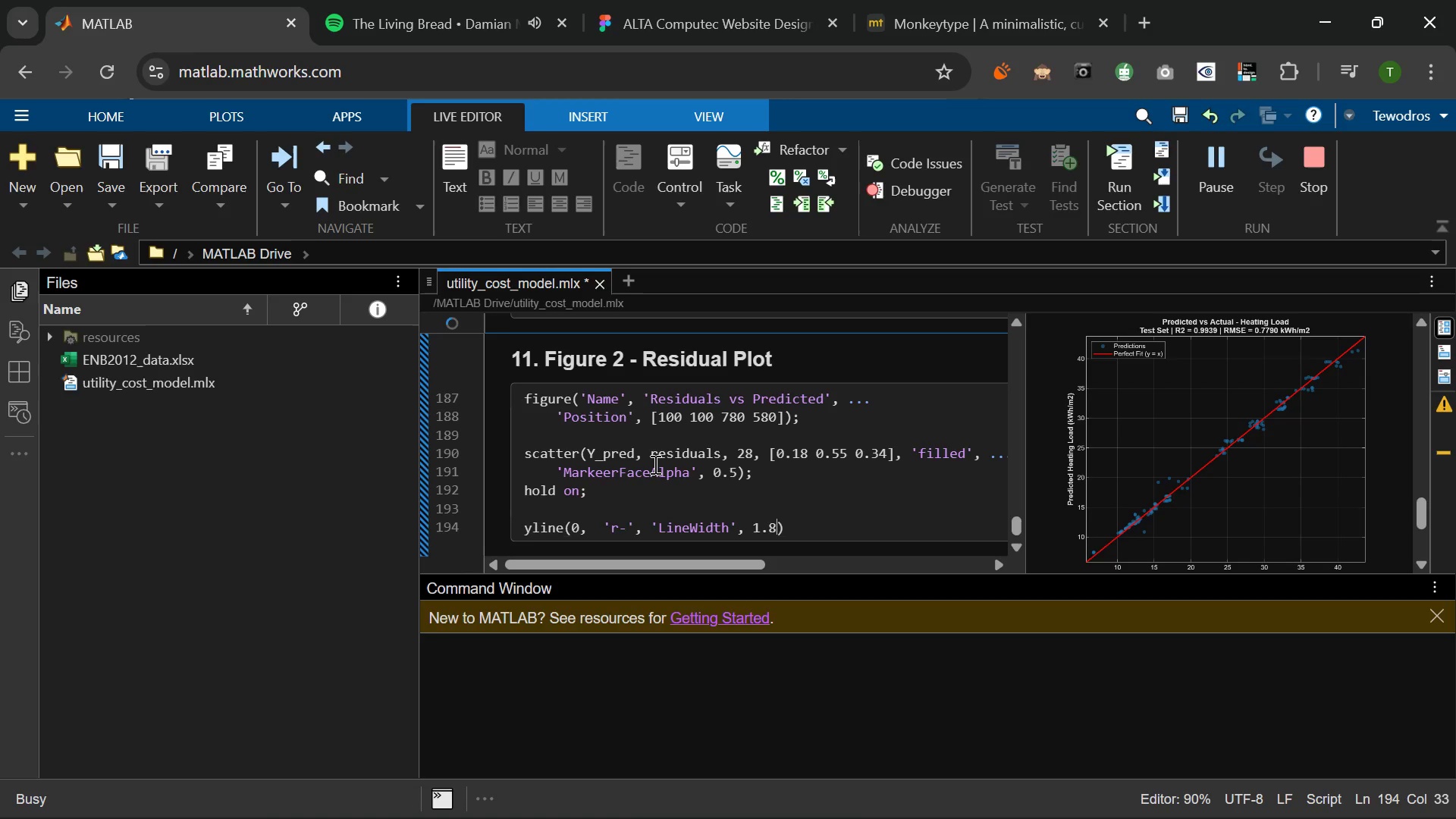 
key(ArrowRight)
 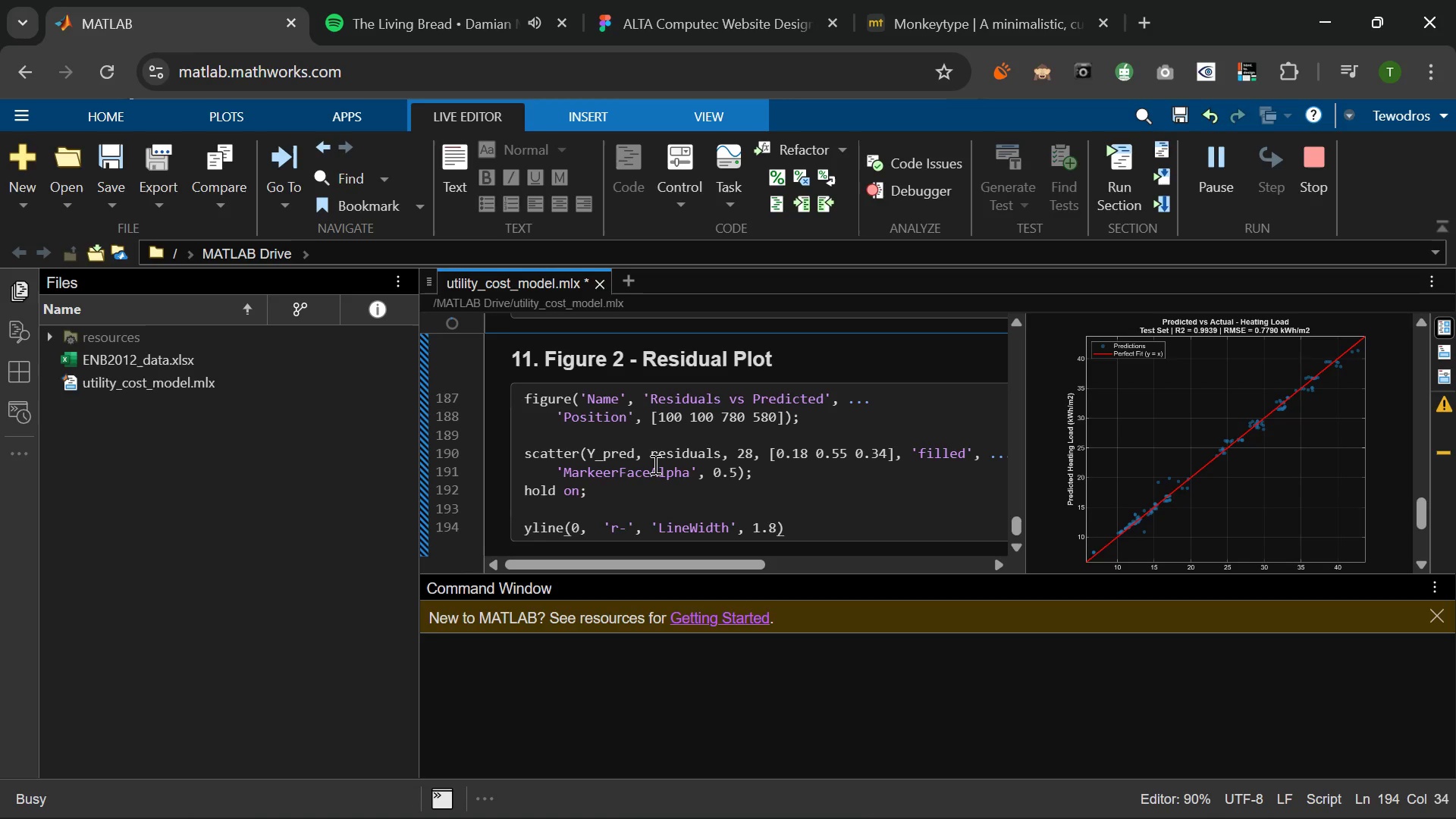 
key(Semicolon)
 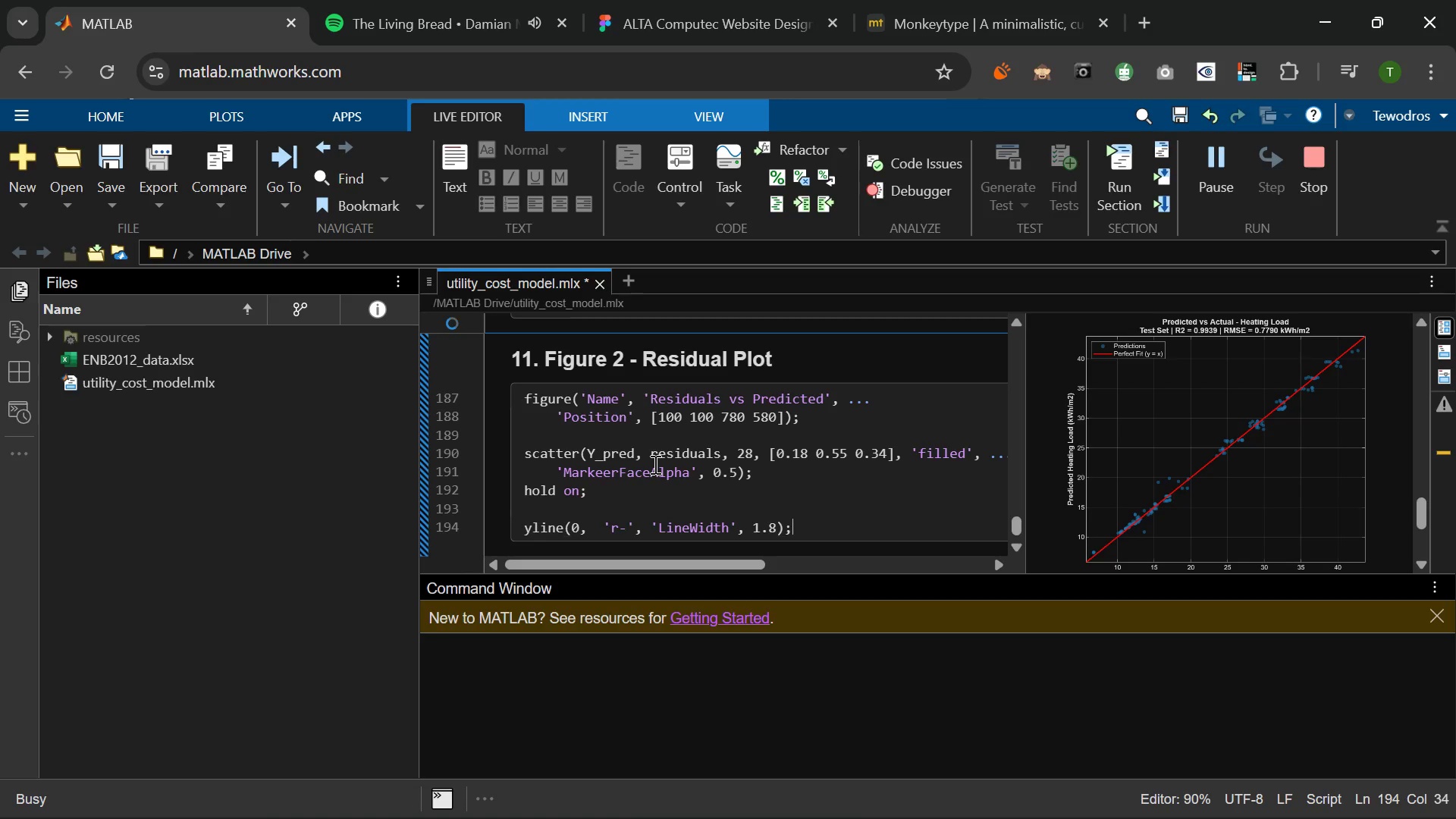 
key(Enter)
 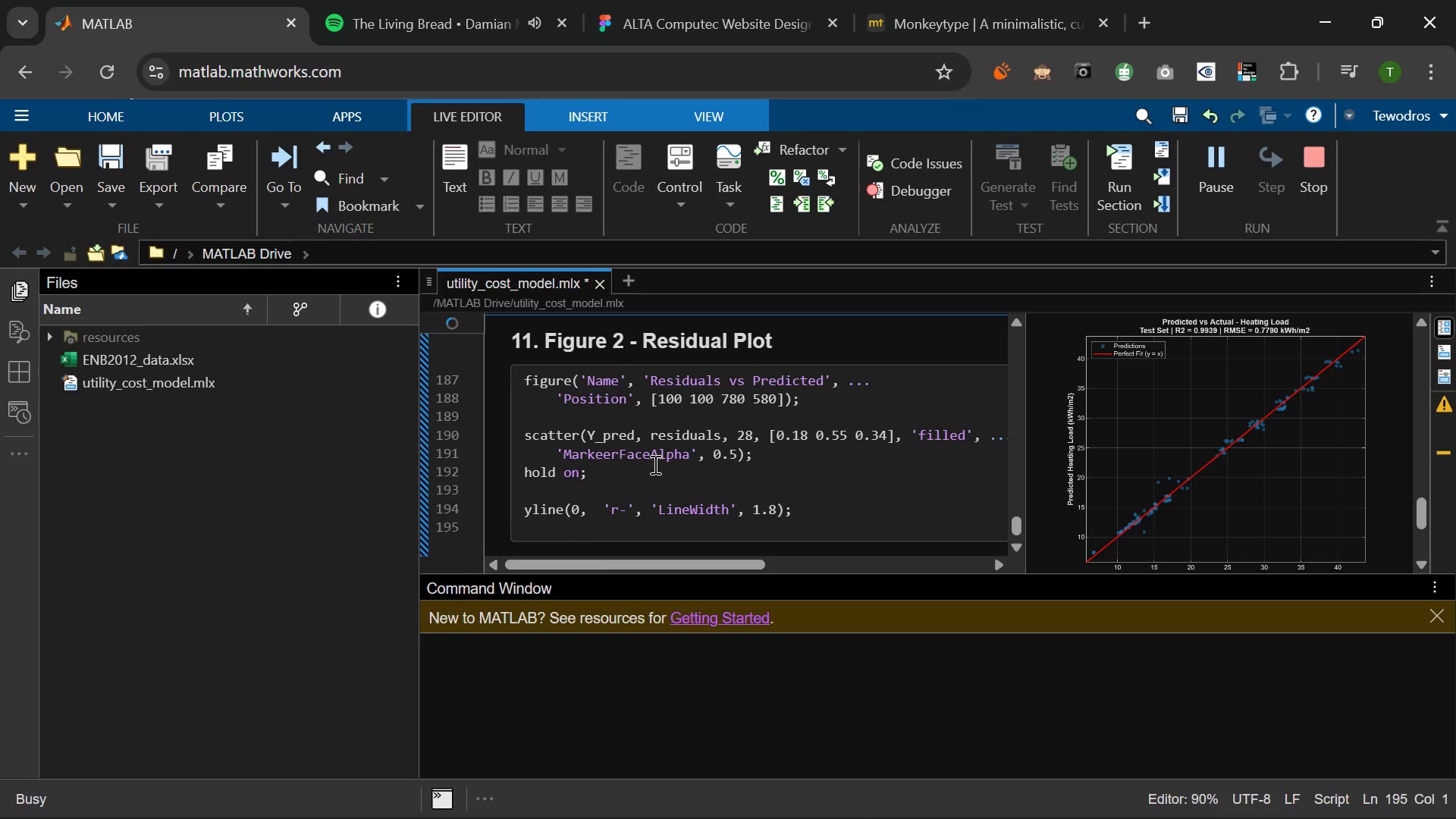 
type(yline(+OUTLIER_STED)
key(Backspace)
key(Backspace)
type(D)
 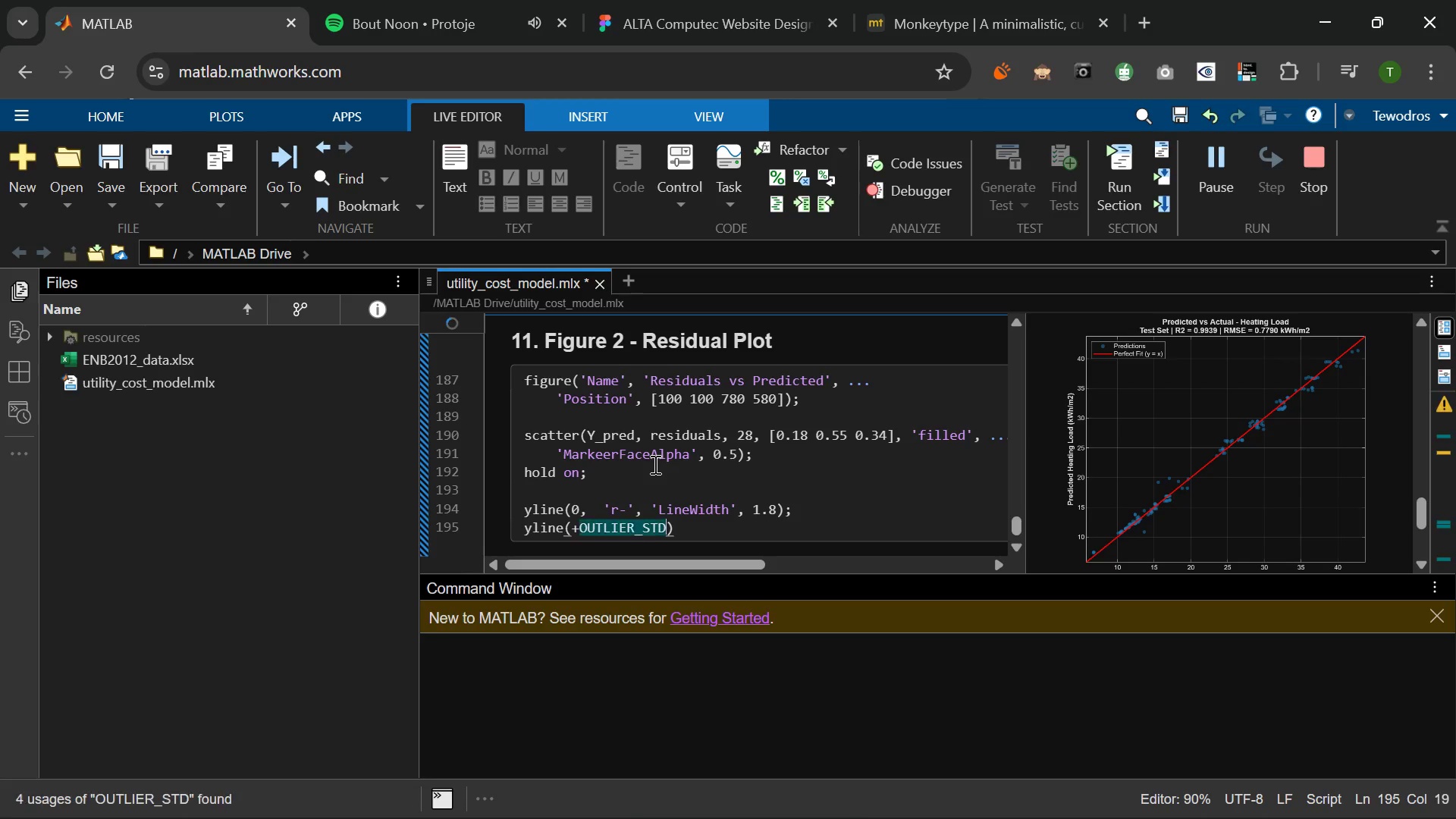 
key(ArrowRight)
 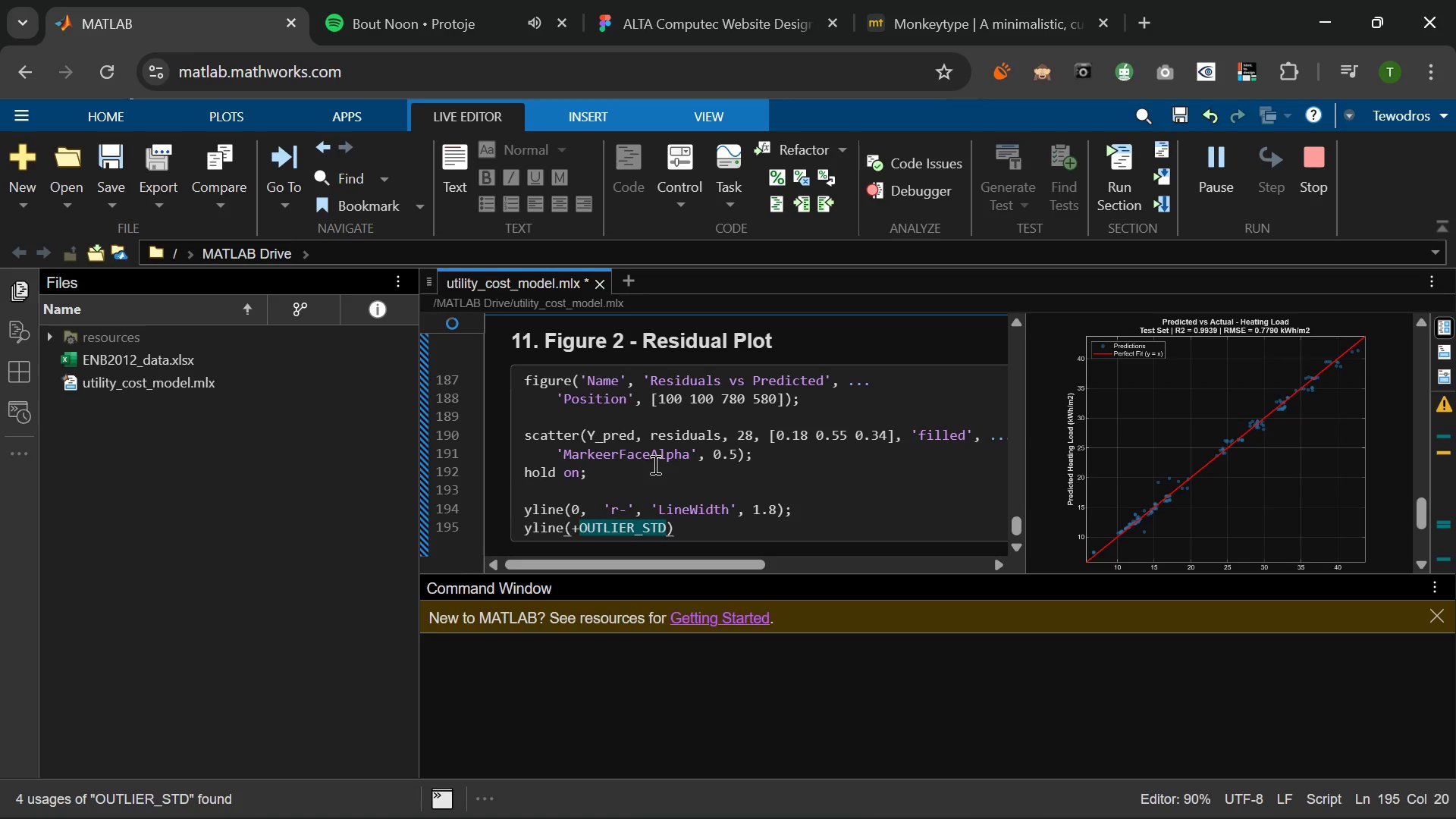 
key(ArrowLeft)
 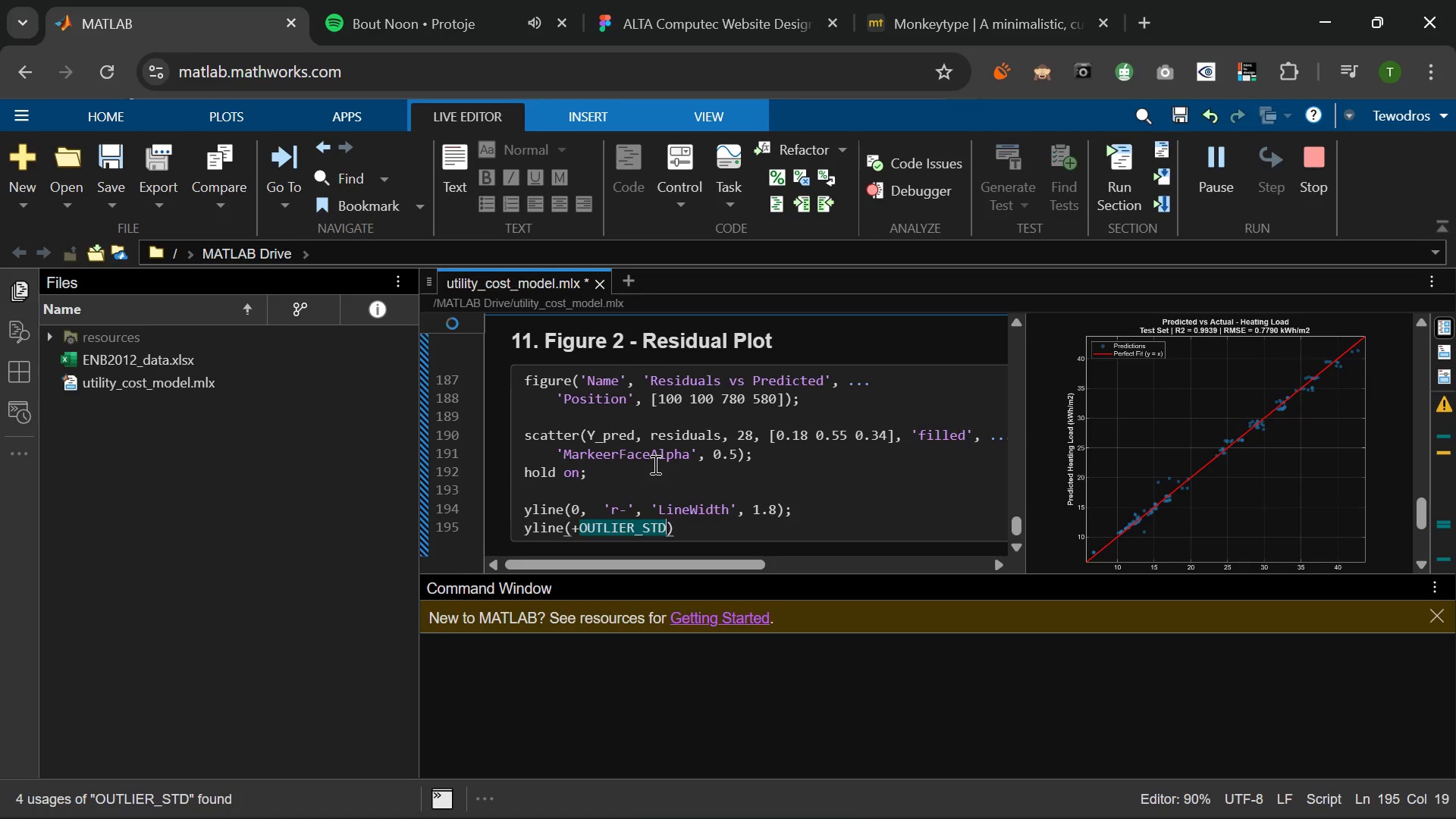 
type( * R)
key(Backspace)
type(rs)
key(Backspace)
type(esid)
 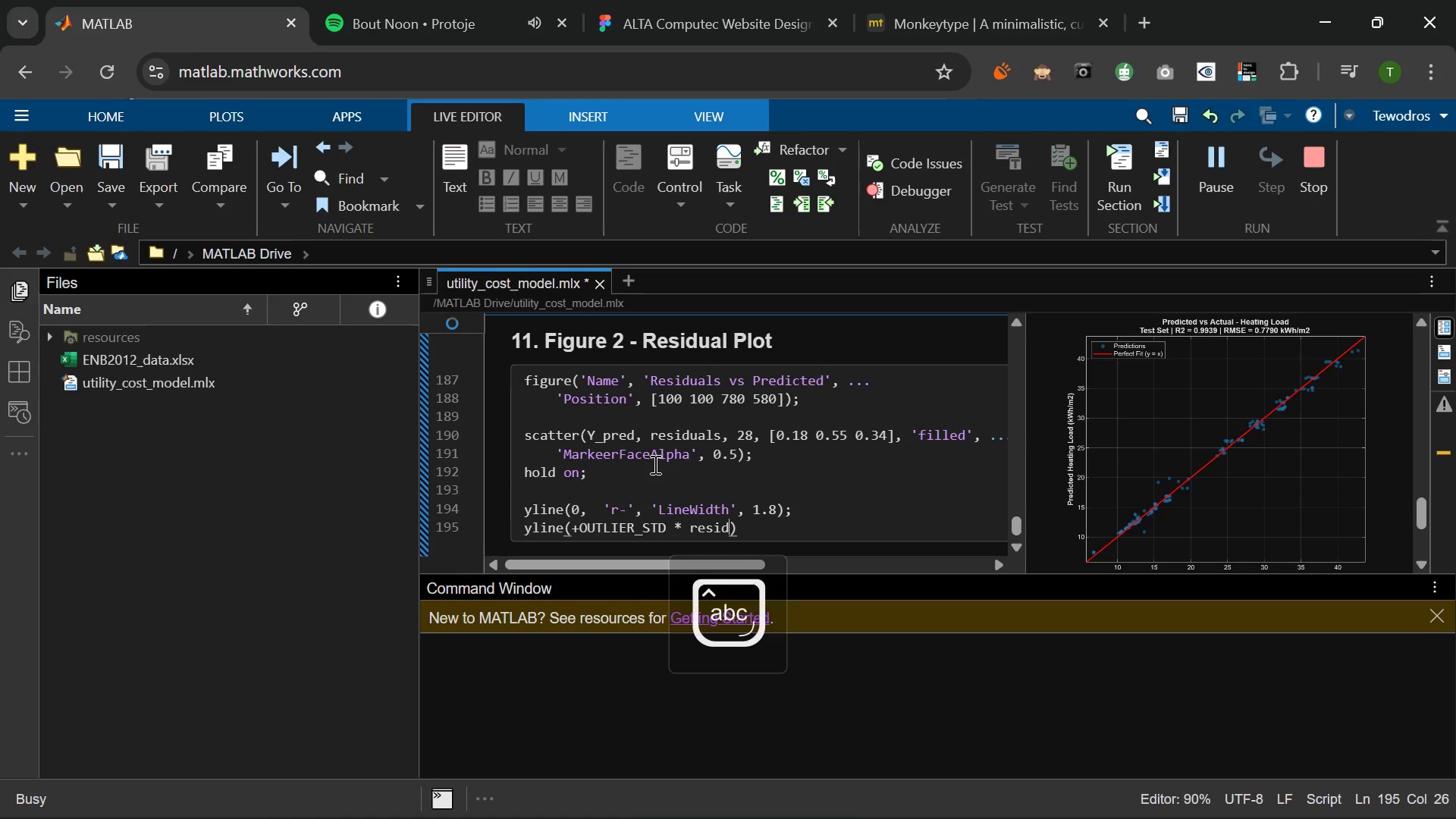 
wait(115.3)
 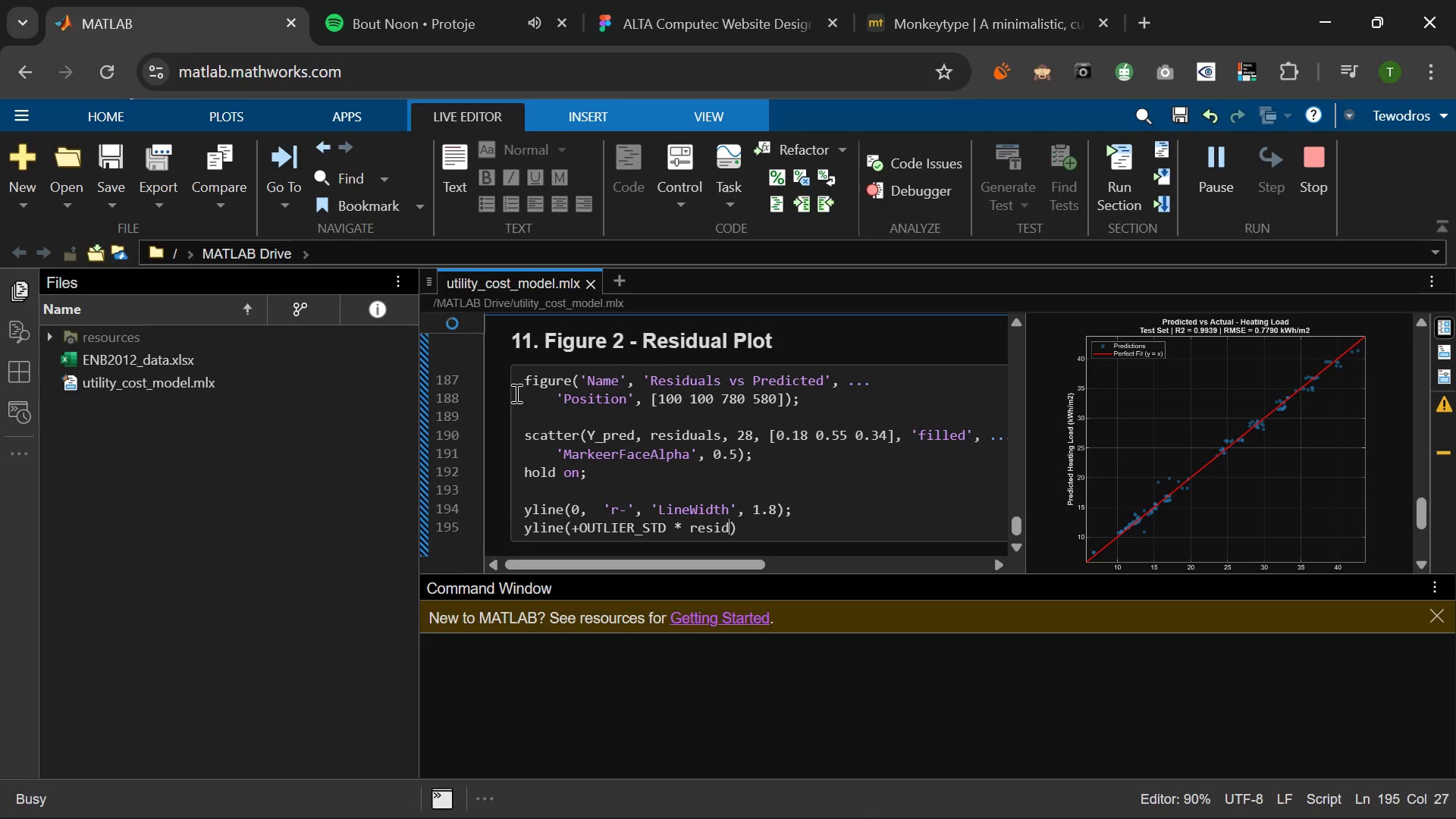 
type(_std, 'k--)
 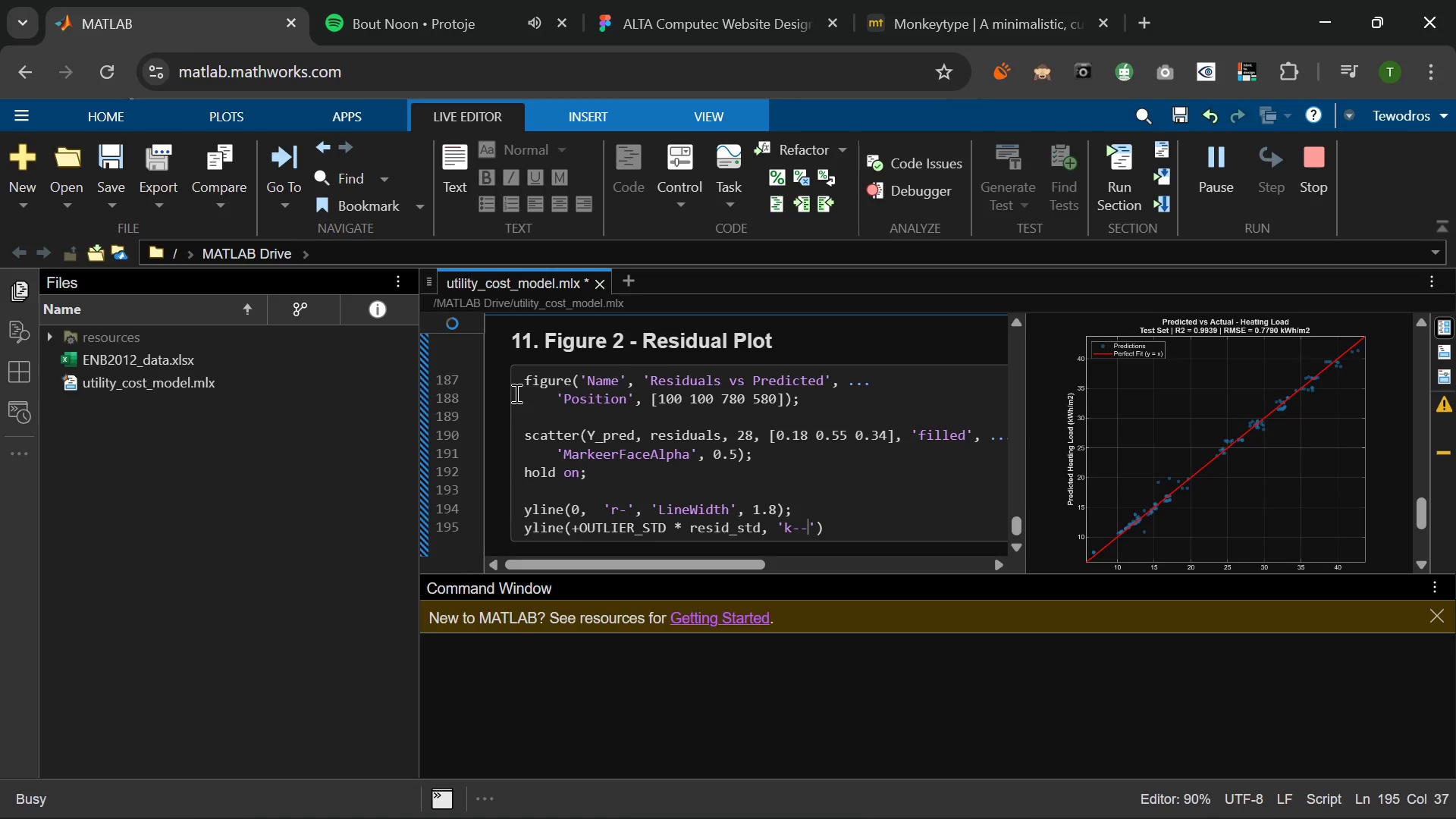 
key(ArrowRight)
 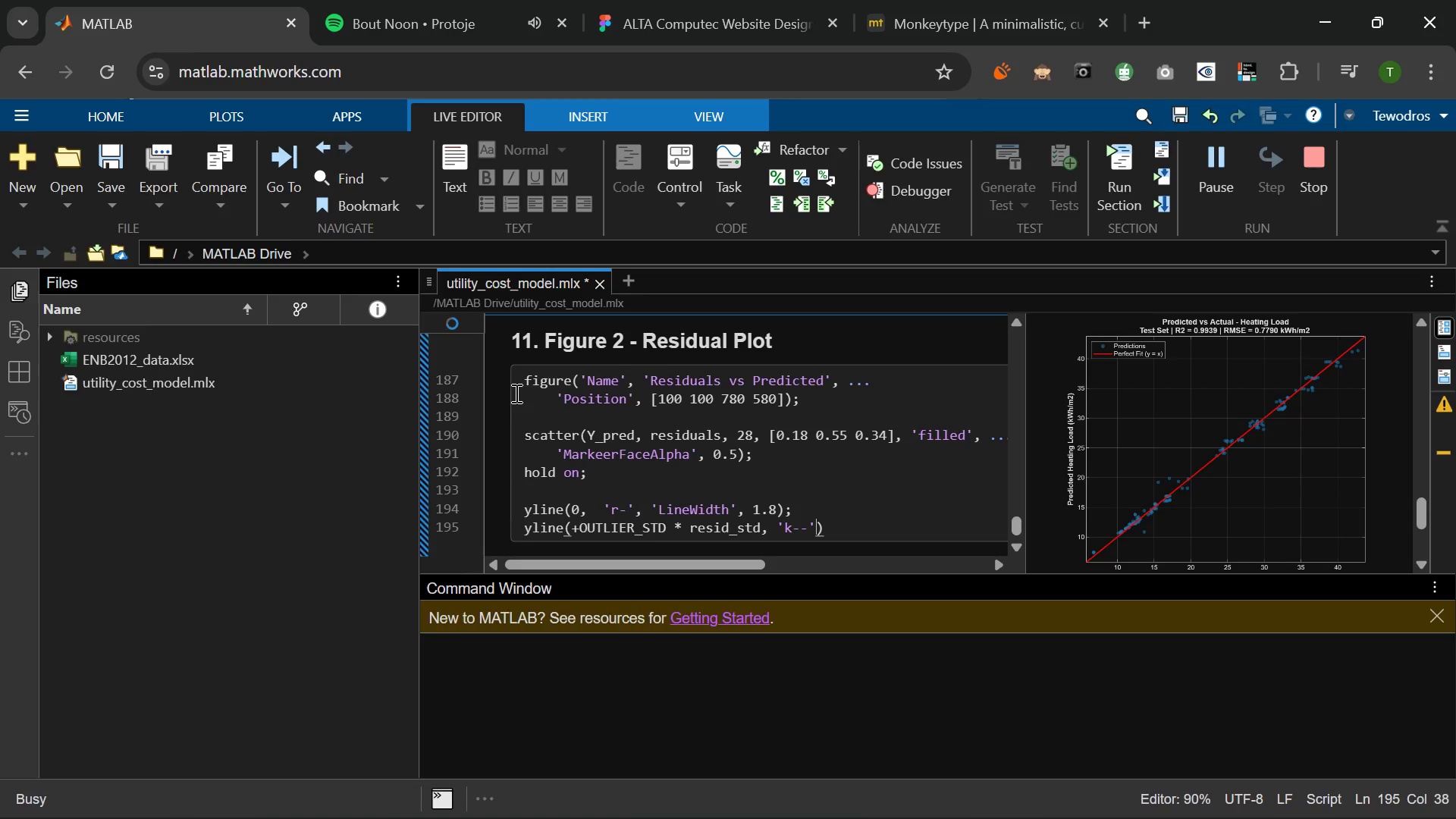 
type(, '')
key(Backspace)
key(Backspace)
type('Linew)
key(Backspace)
type(Width)
 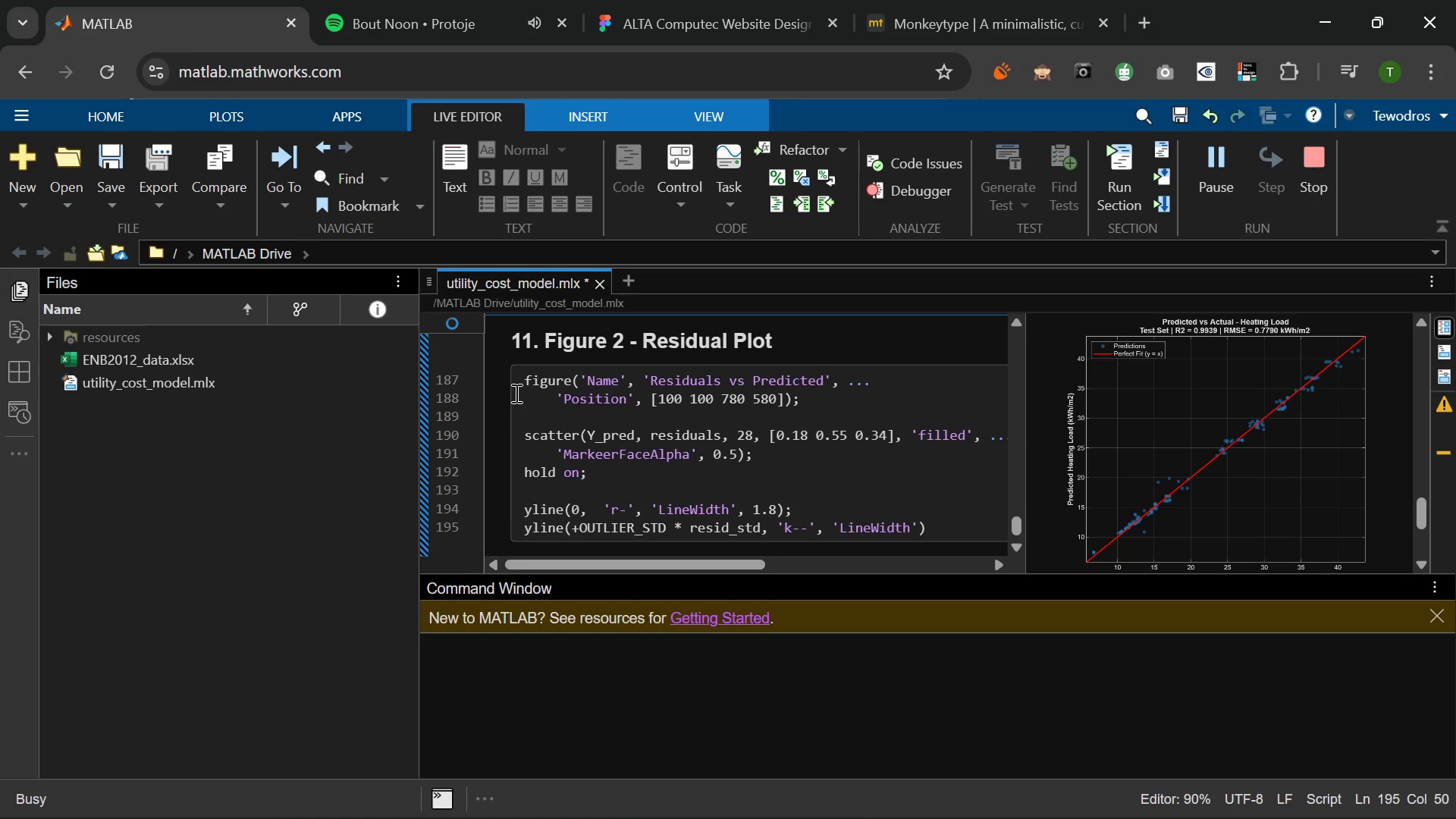 
key(ArrowRight)
 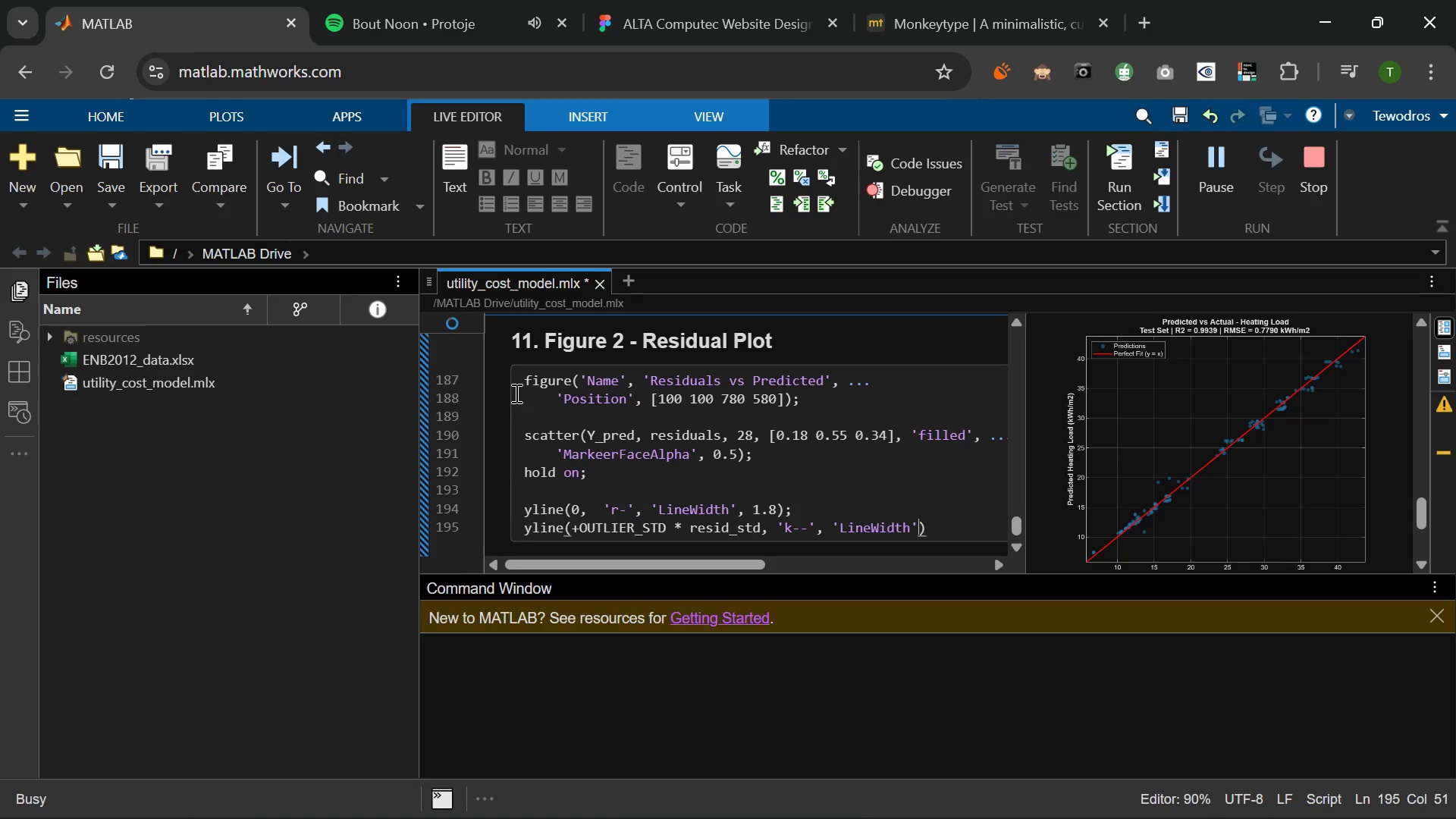 
key(Comma)
 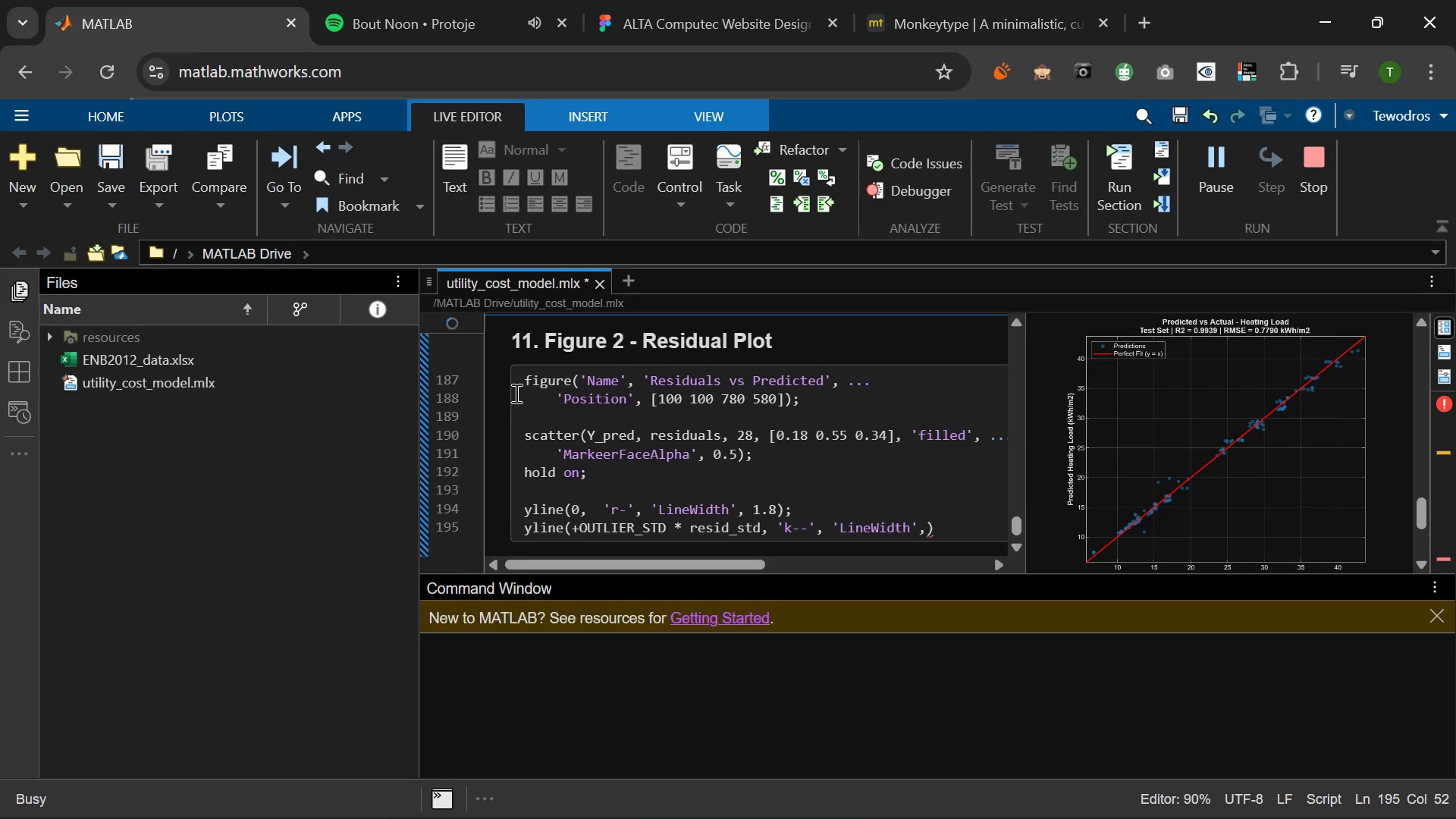 
key(Space)
 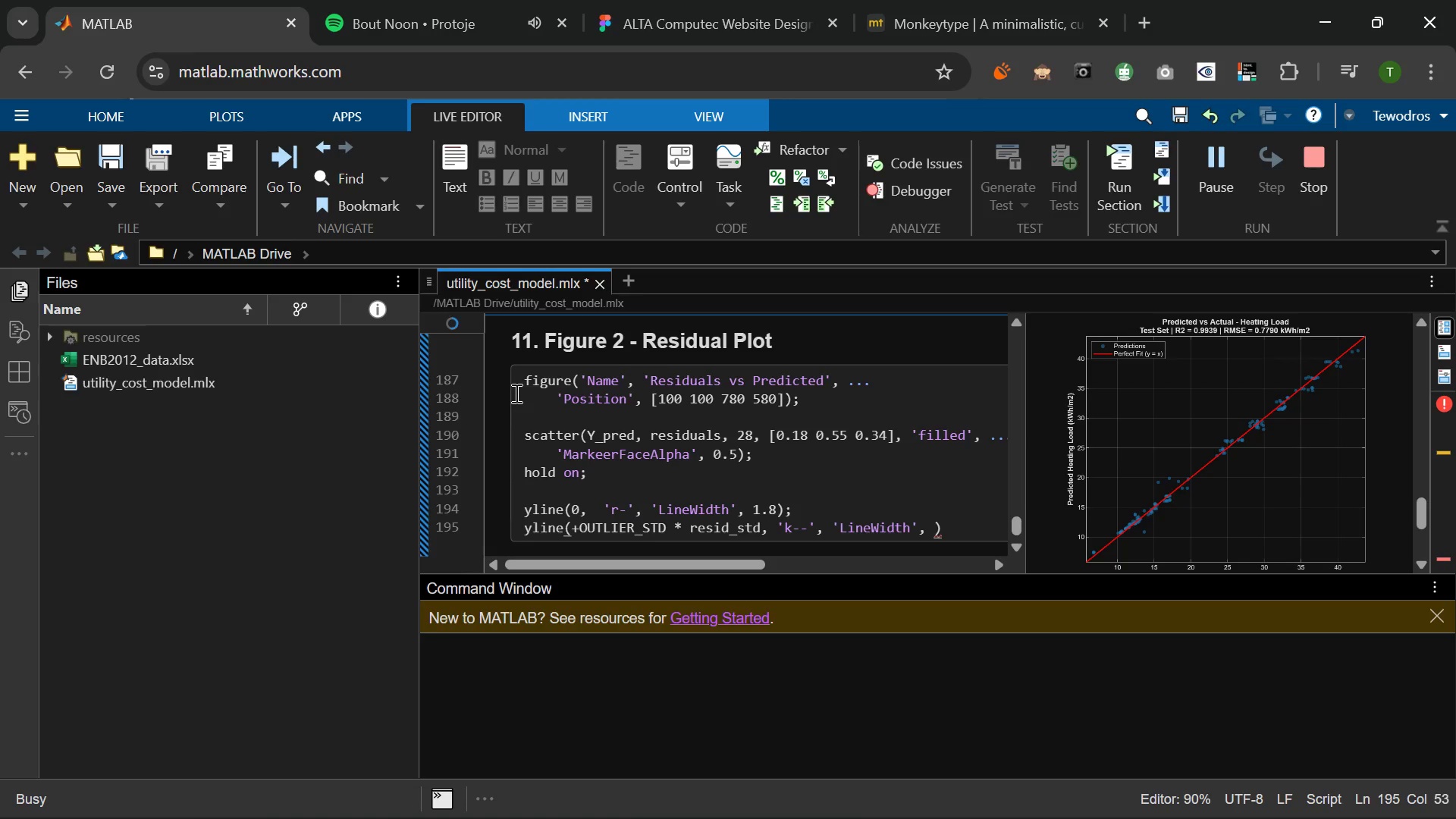 
key(Numpad1)
 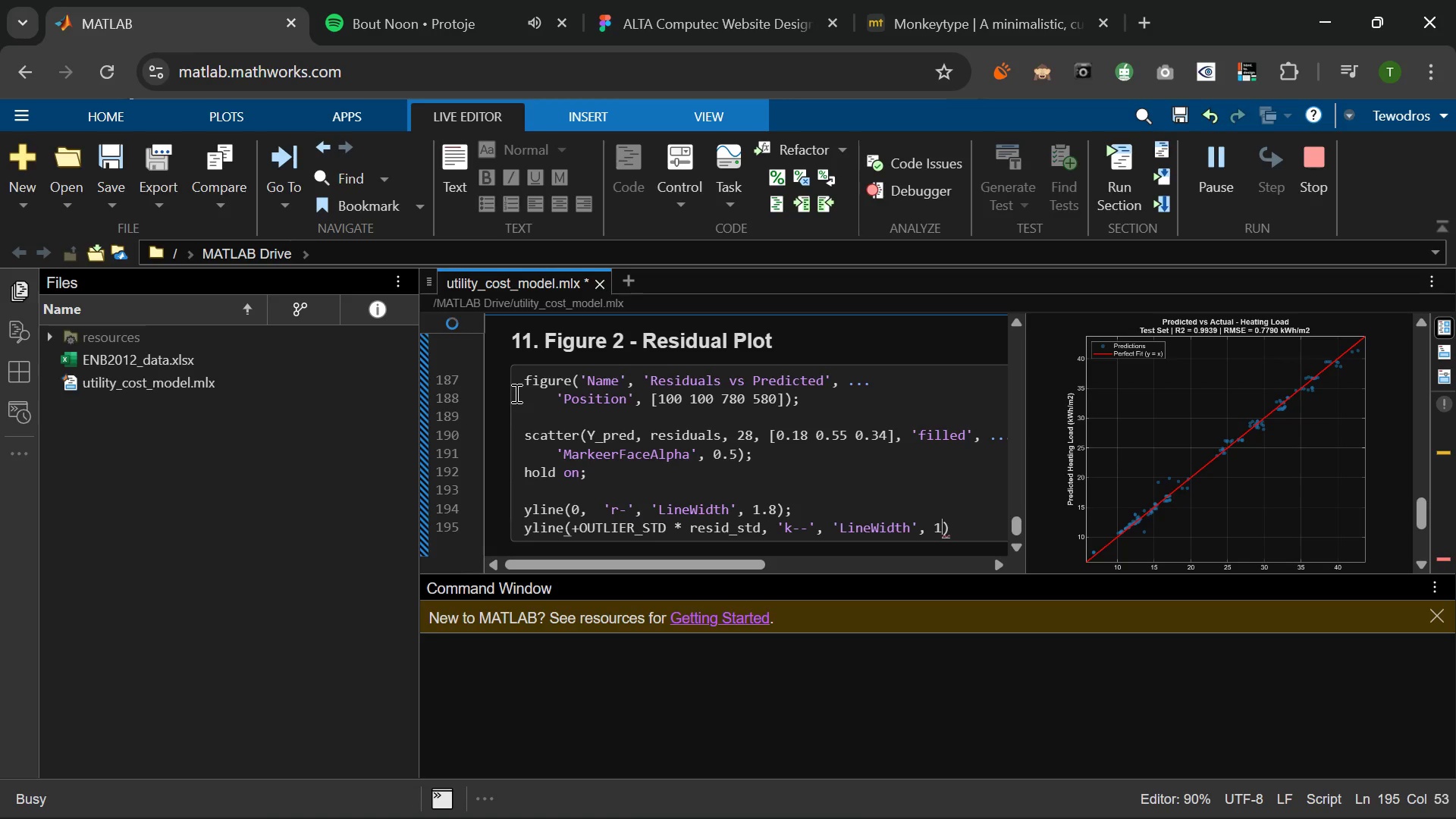 
key(NumpadDecimal)
 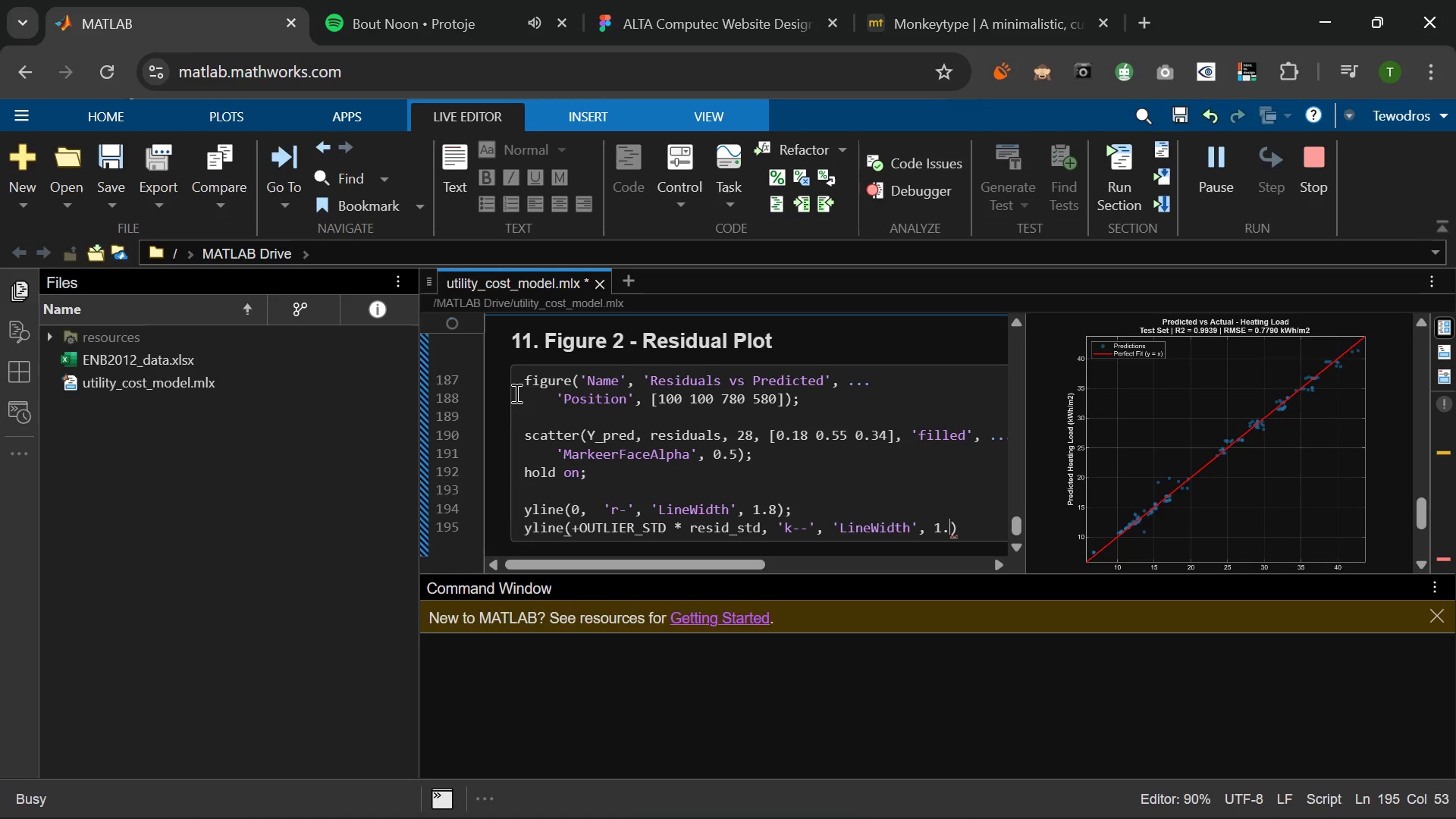 
key(Numpad2)
 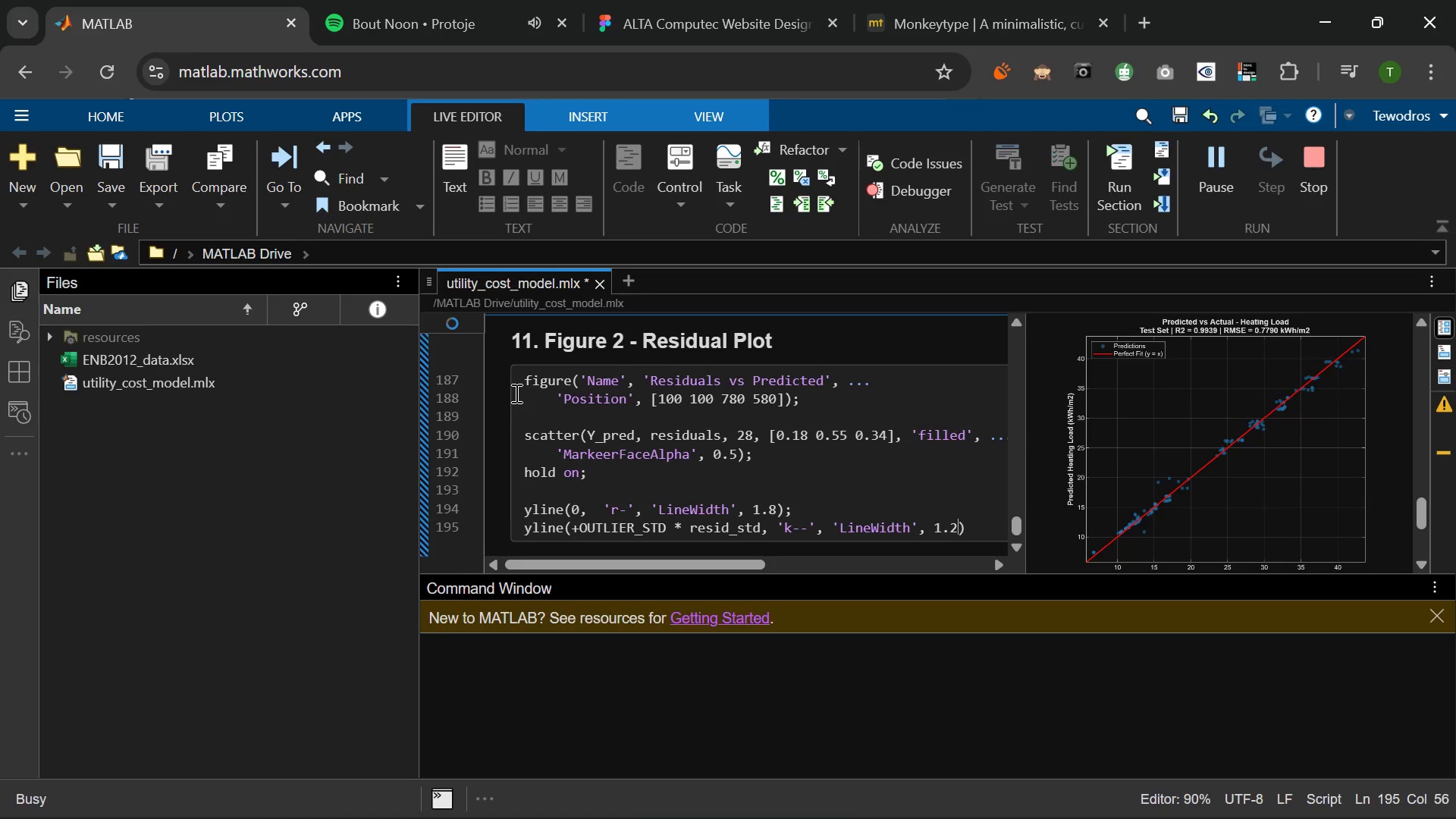 
key(ArrowRight)
 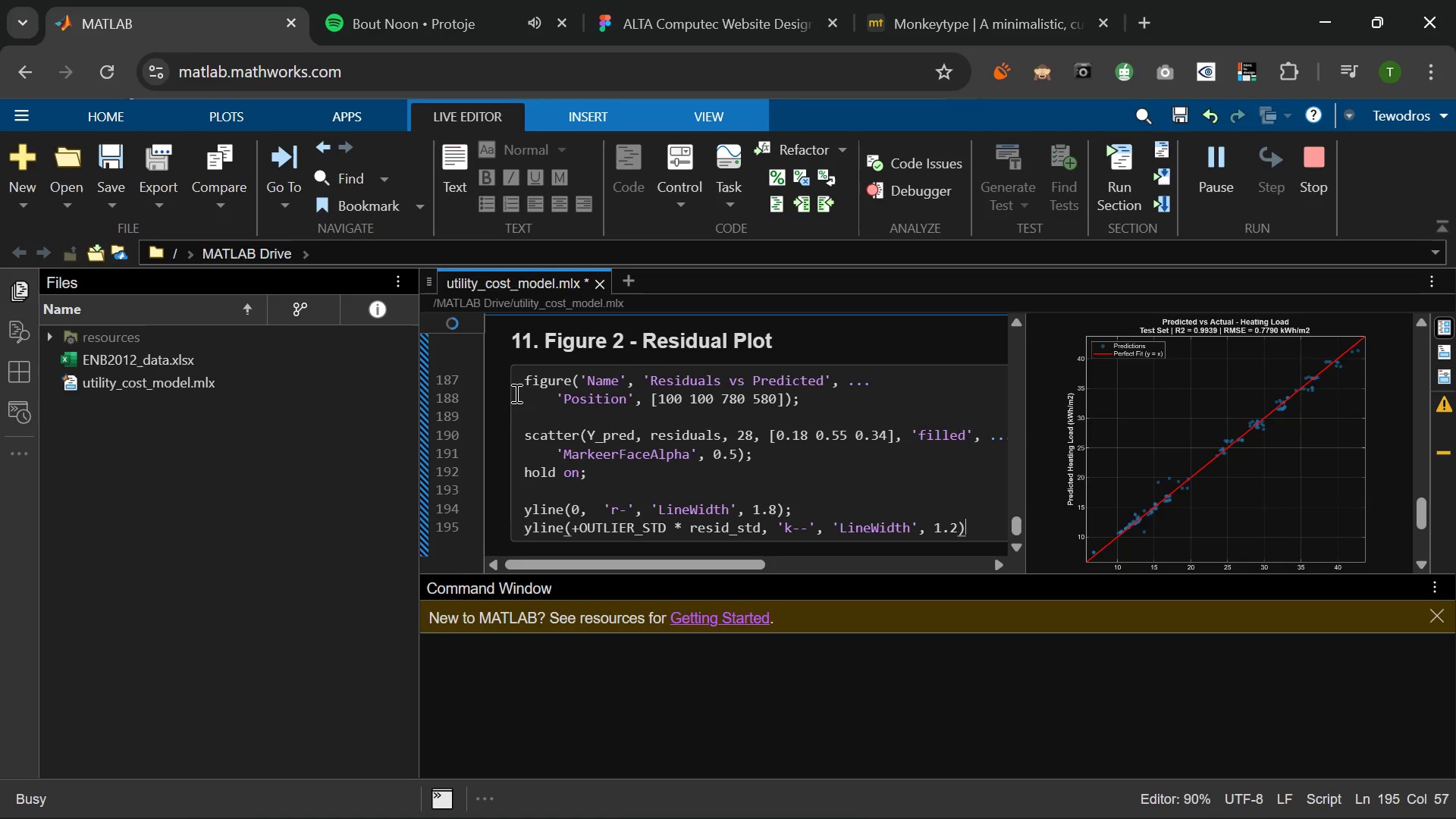 
key(Semicolon)
 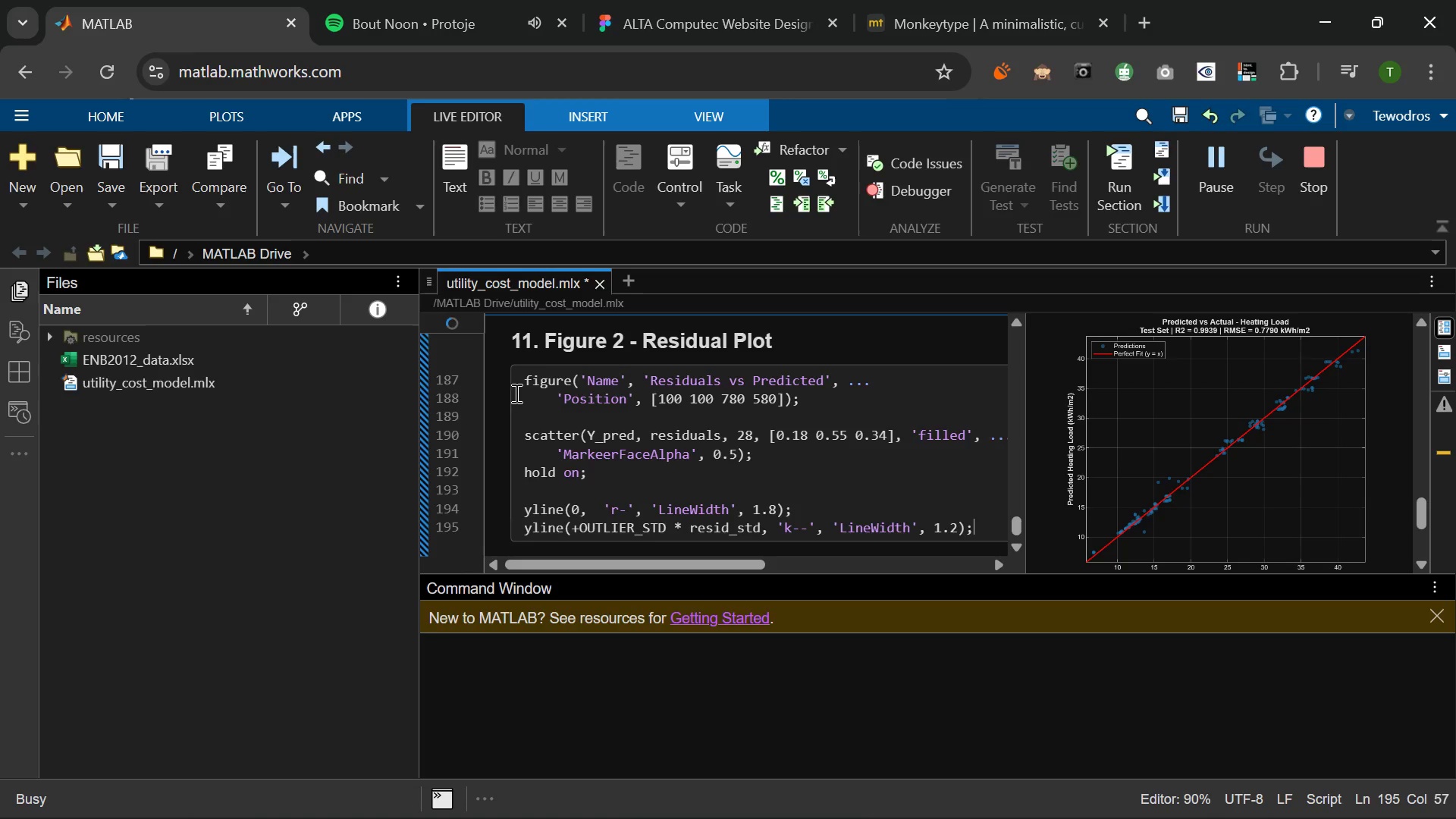 
key(Enter)
 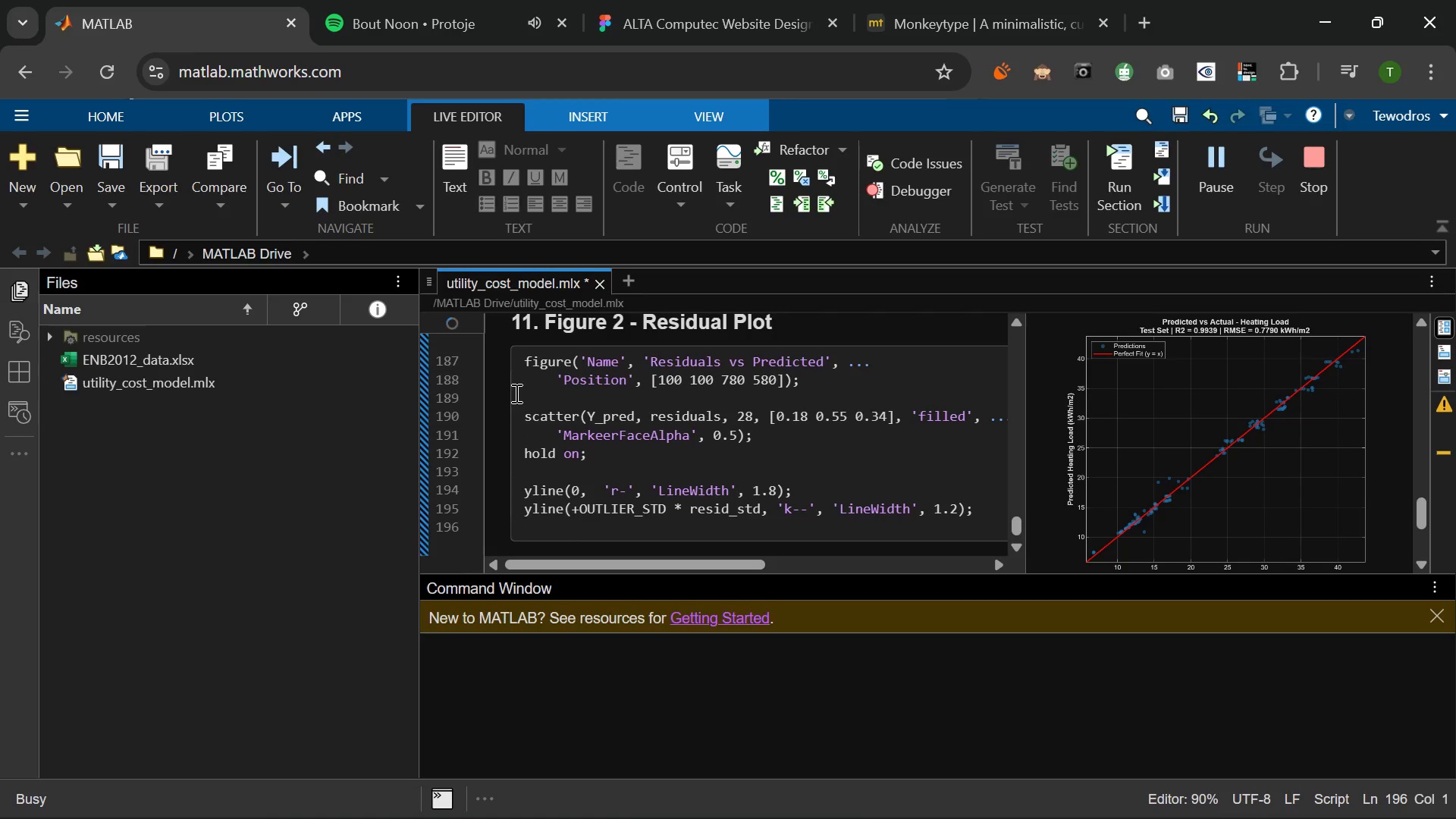 
type(yline(+OUTLIER_STD * RE)
key(Backspace)
key(Backspace)
type(e)
key(Backspace)
type(resid_std, 'k--k)
 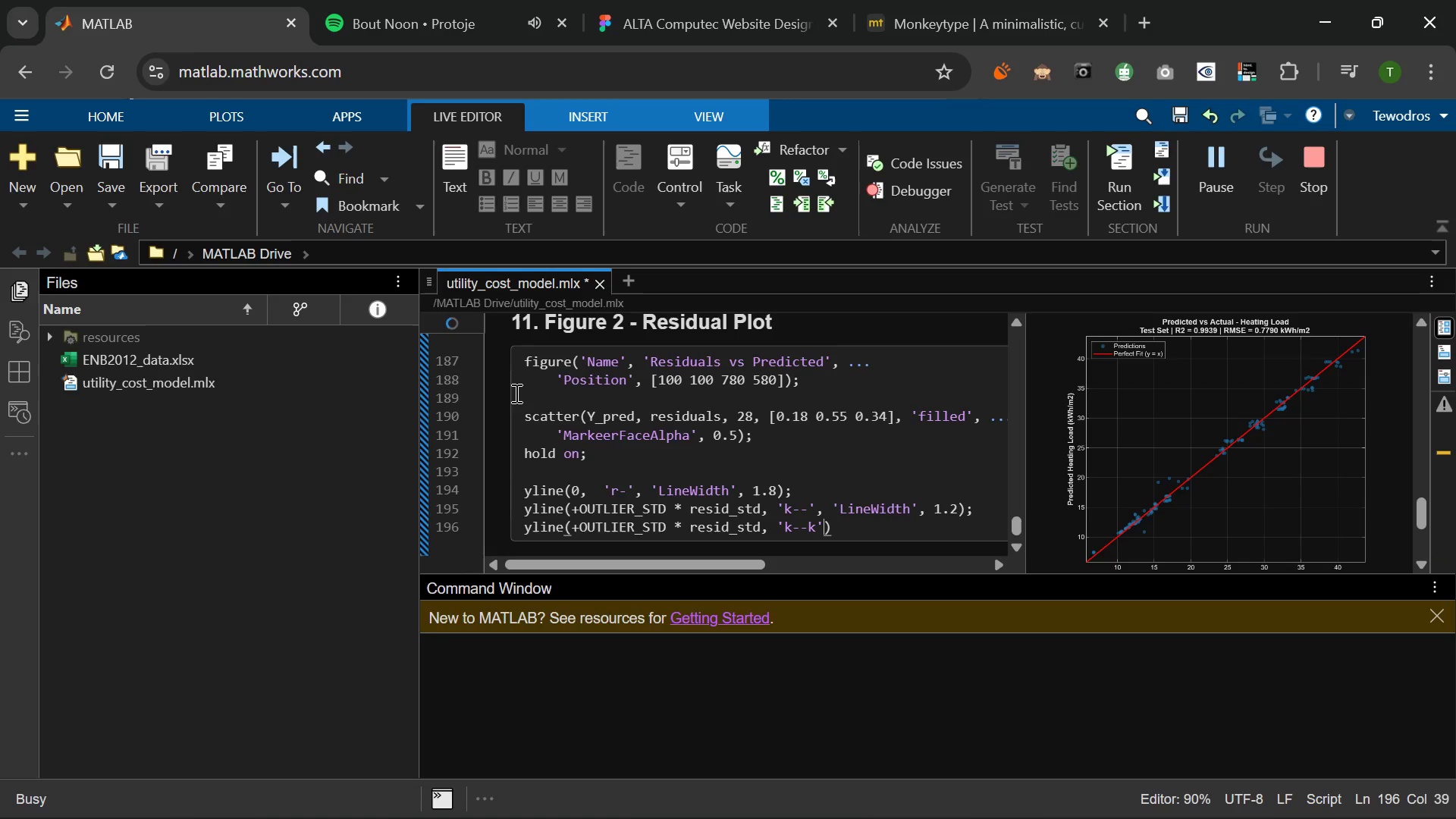 
 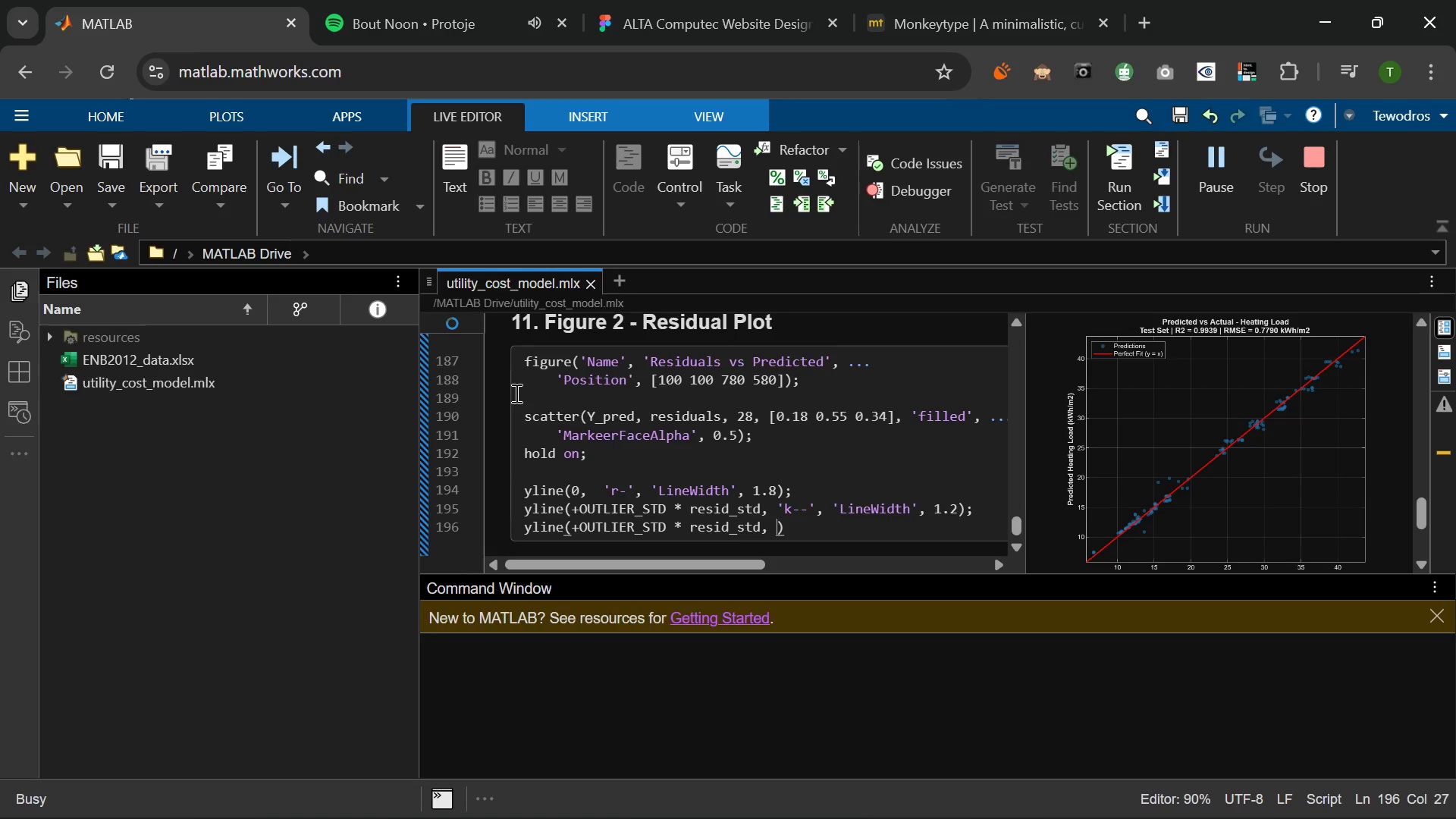 
key(ArrowRight)
 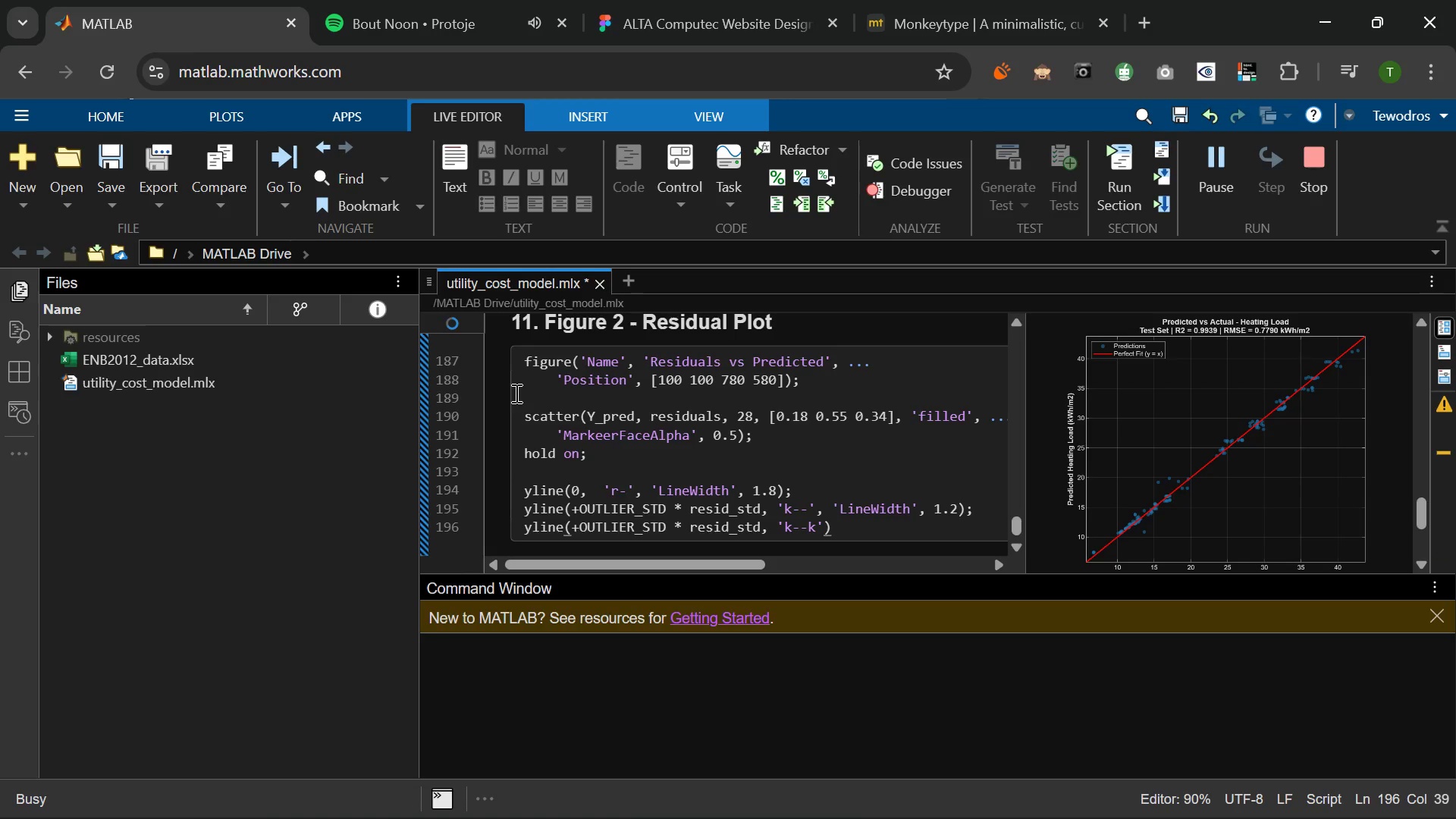 
key(Backspace)
 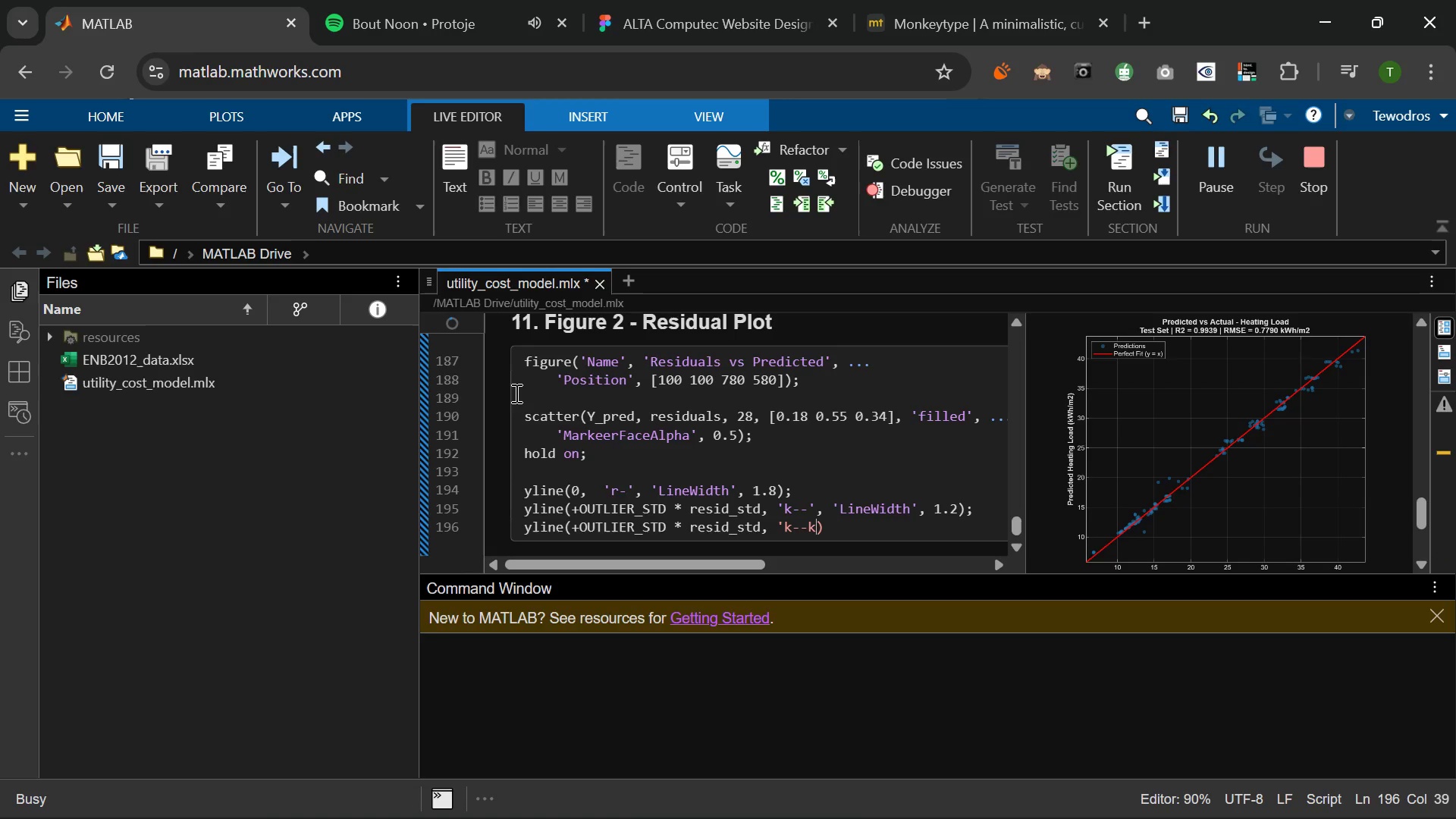 
key(Backspace)
 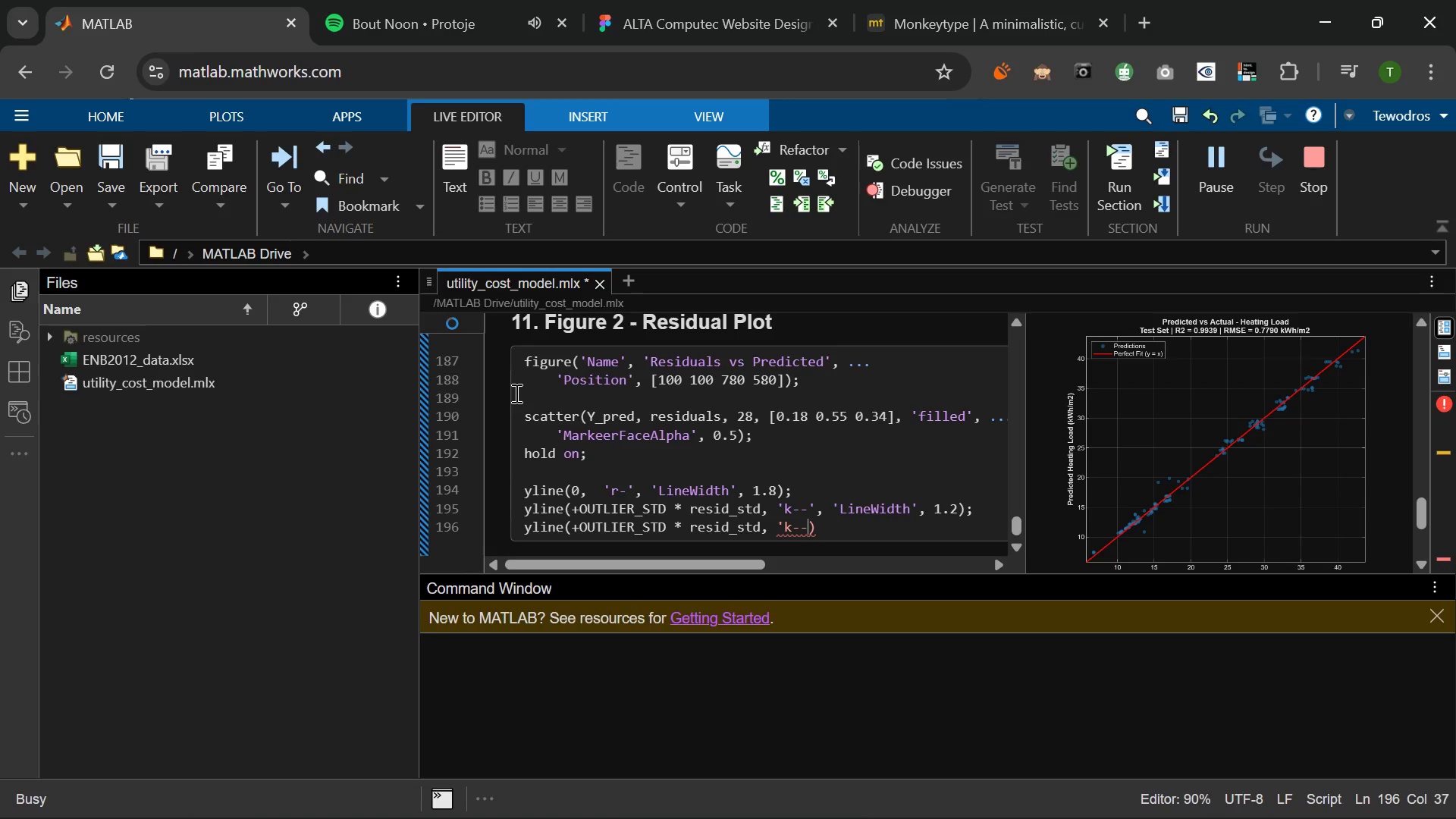 
key(Quote)
 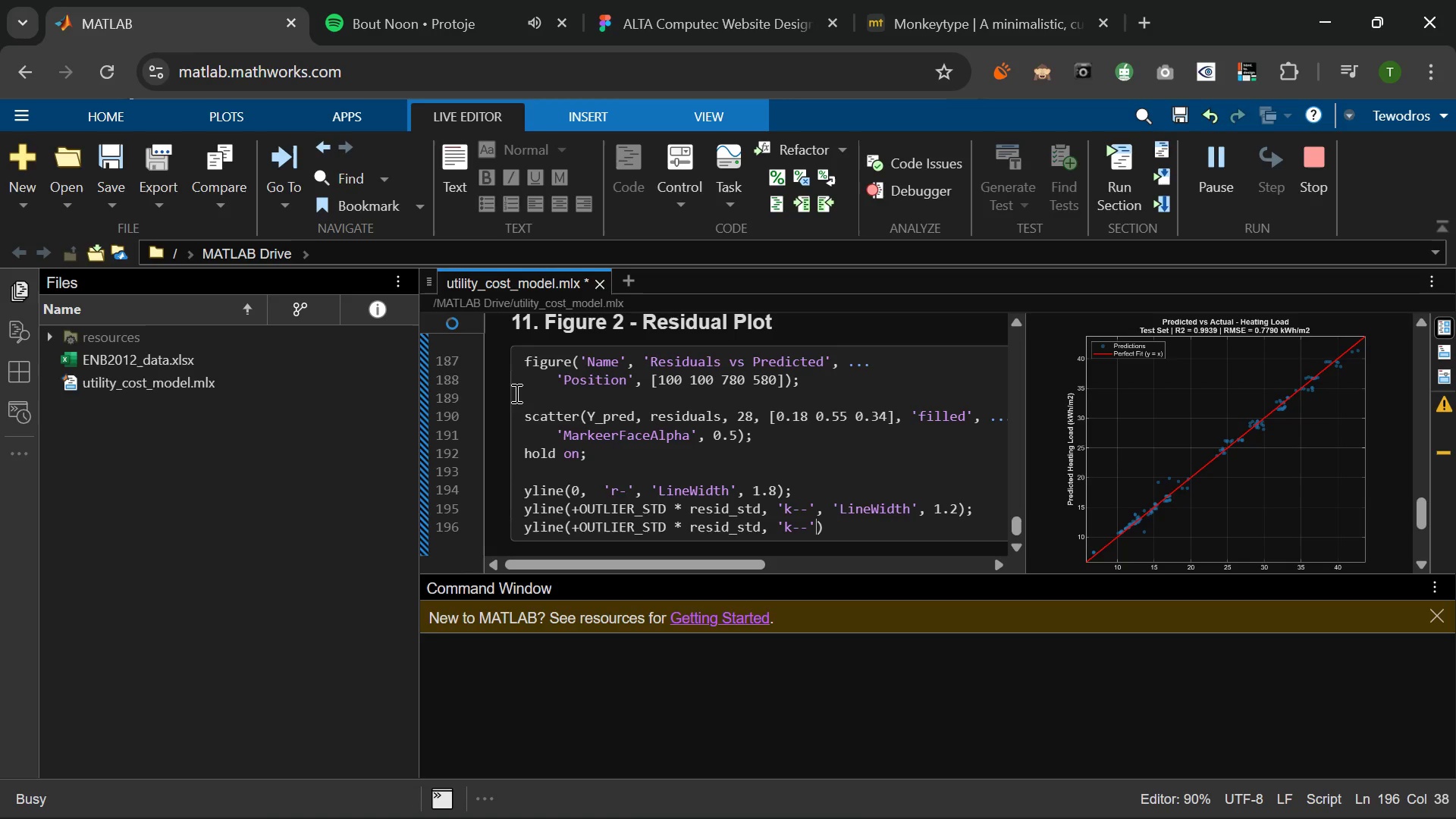 
key(Comma)
 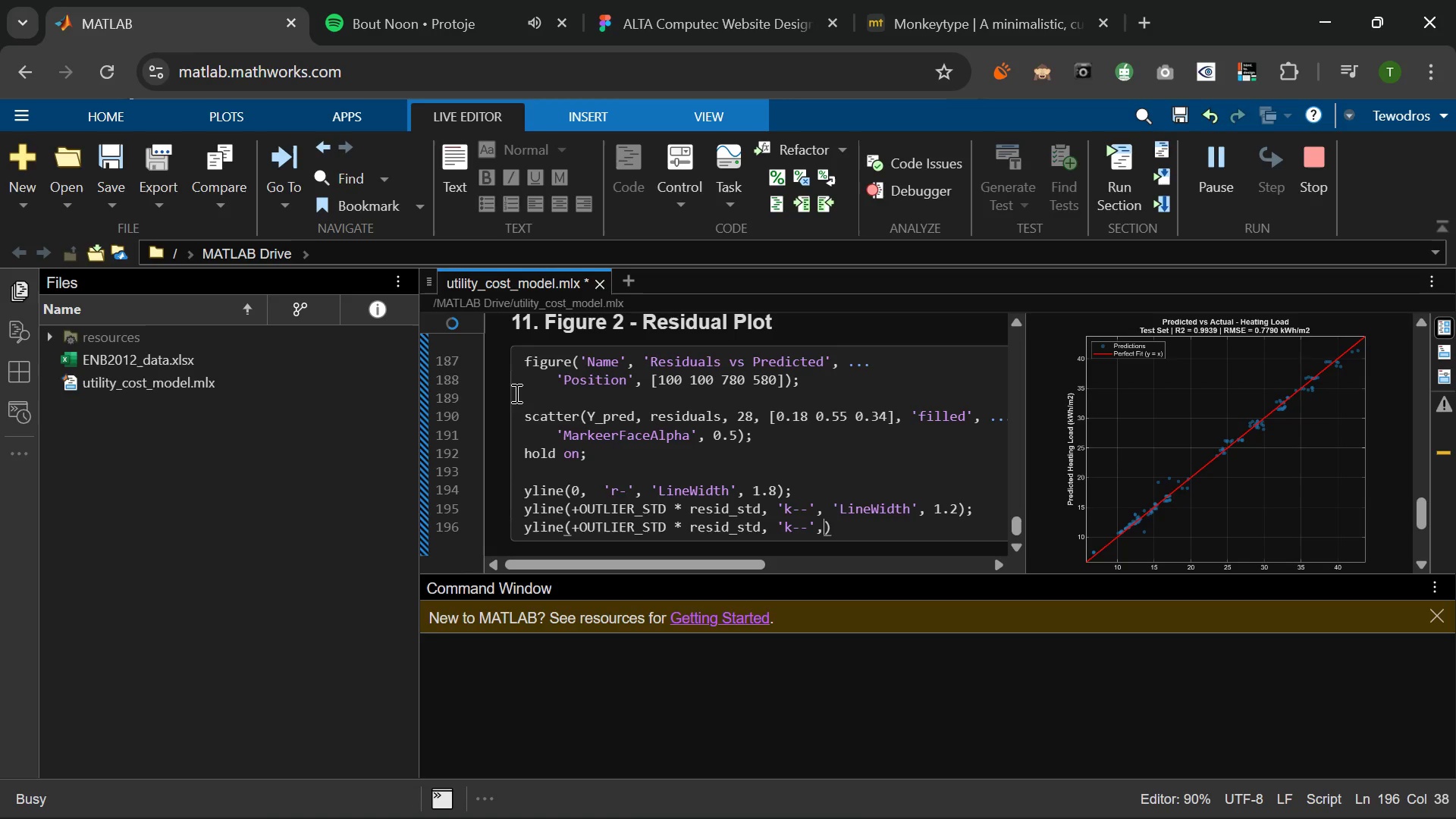 
key(Space)
 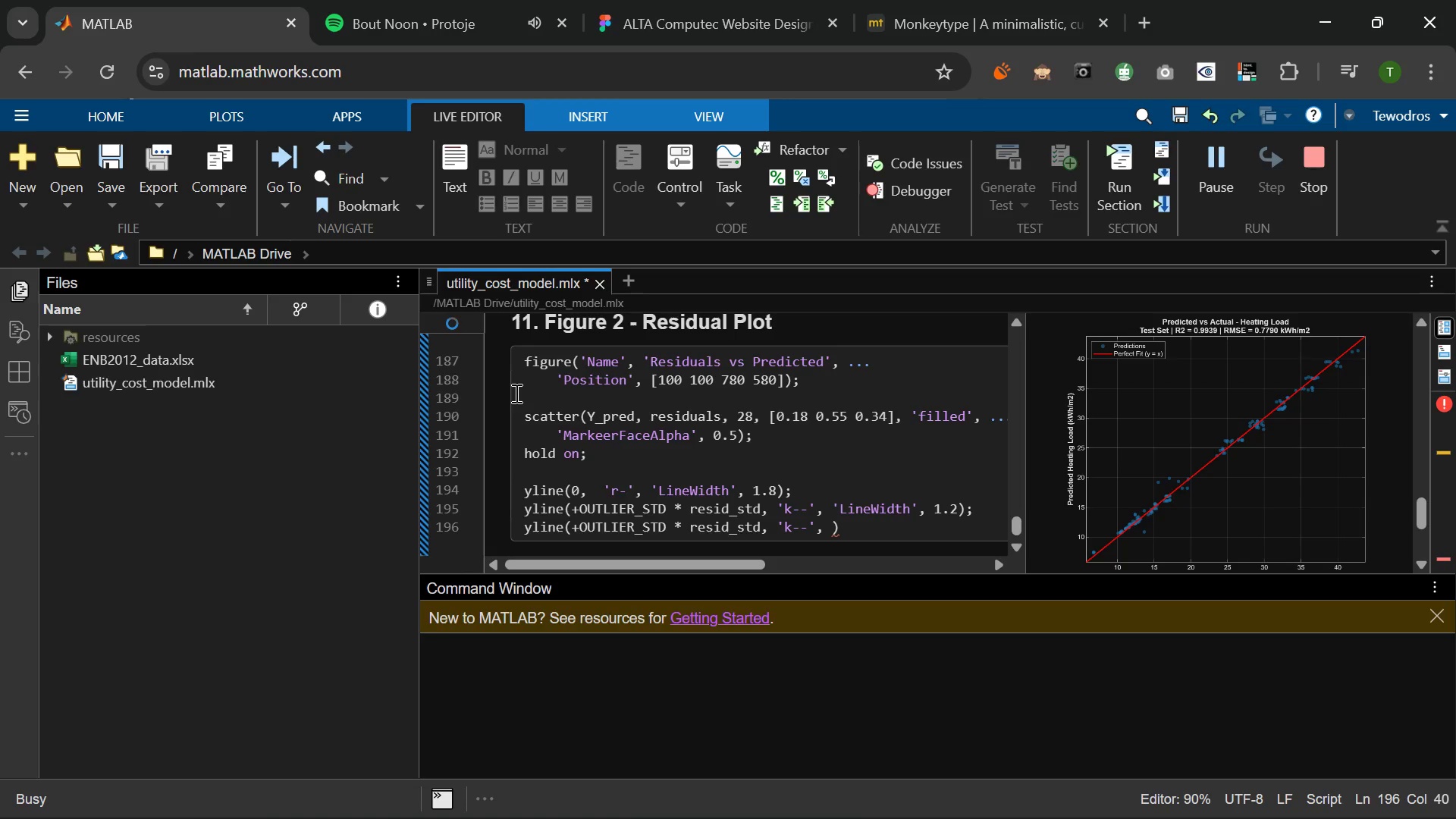 
type('K)
key(Backspace)
type(LneWidth)
 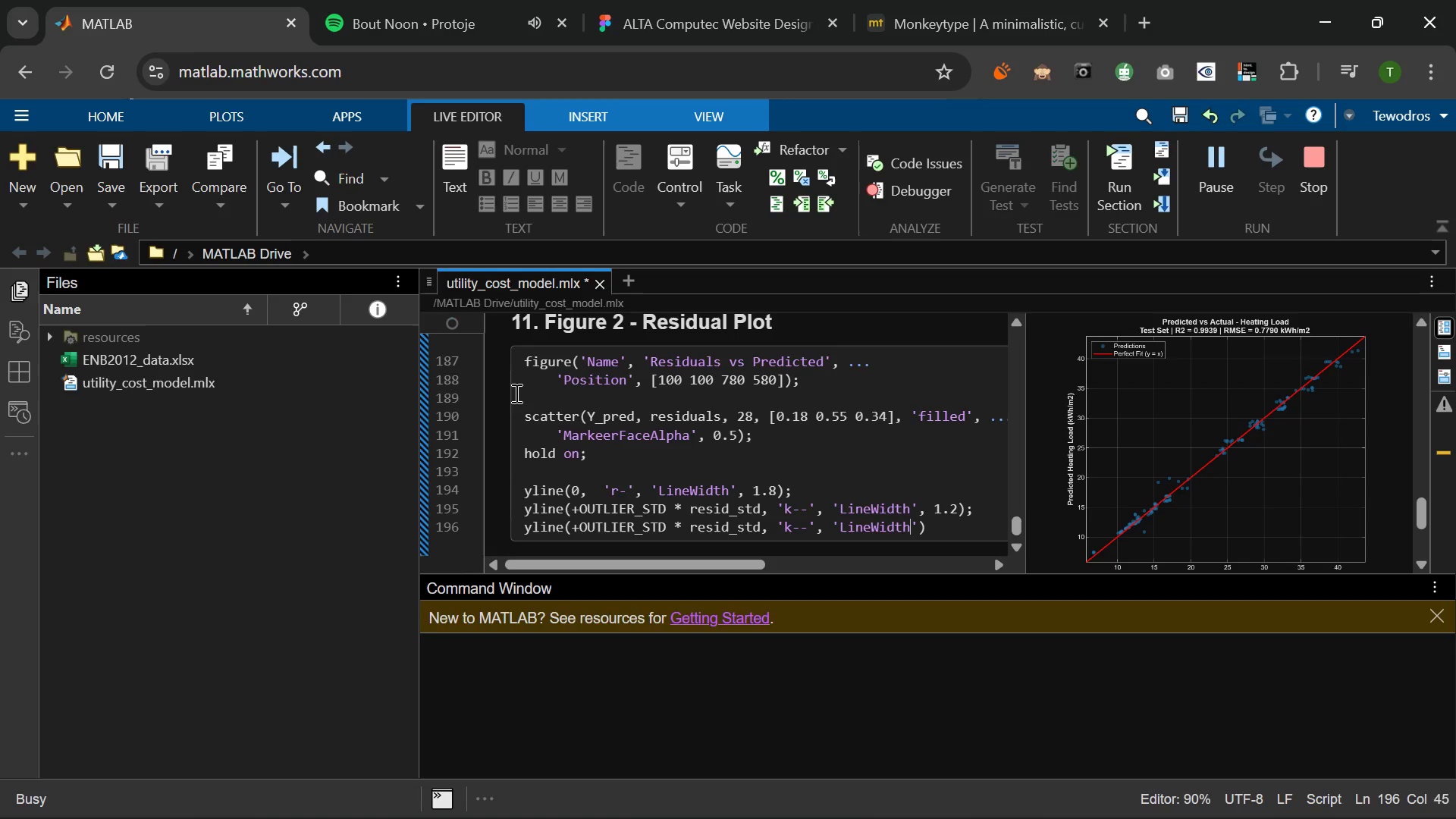 
key(ArrowRight)
 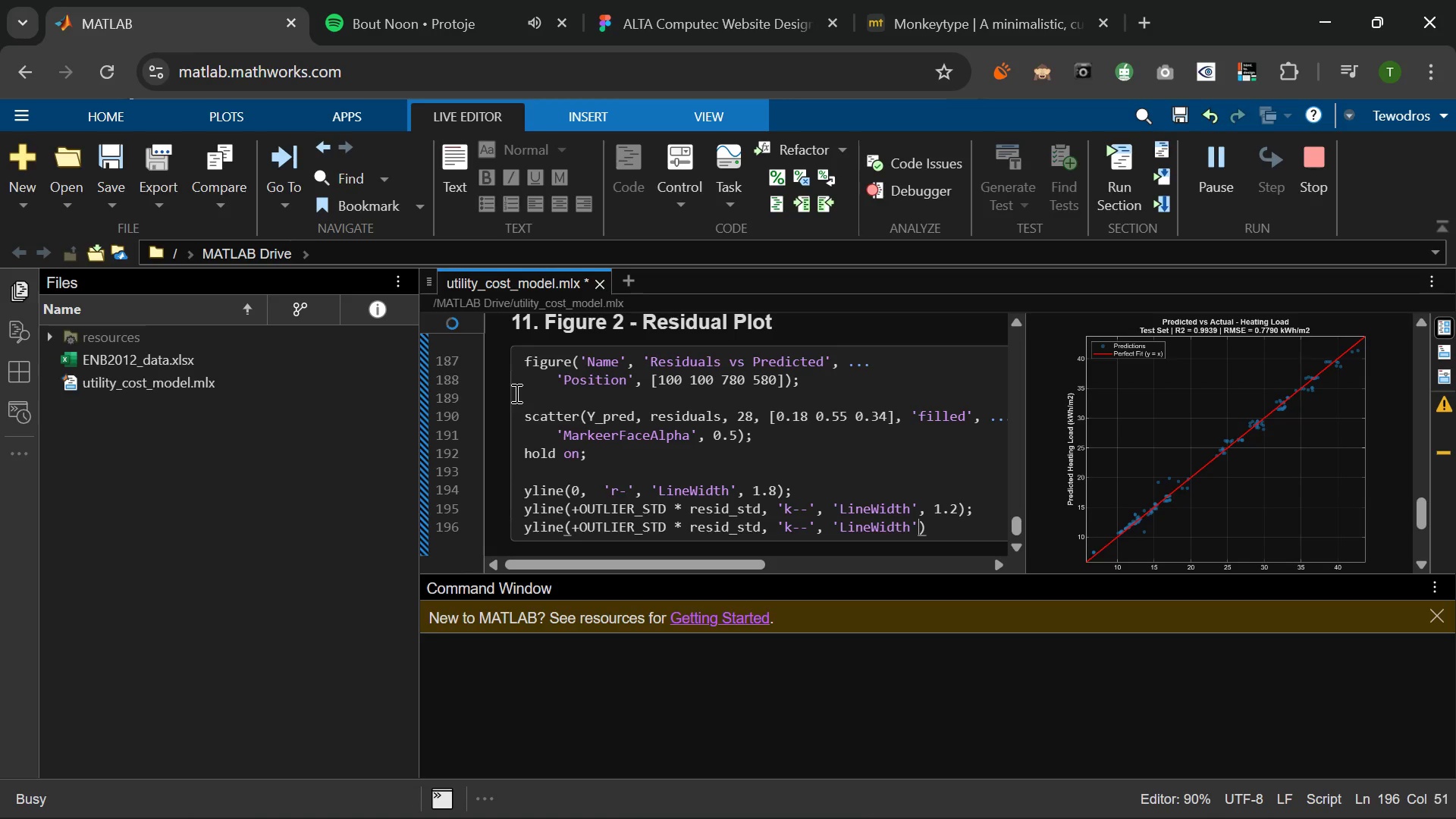 
key(Comma)
 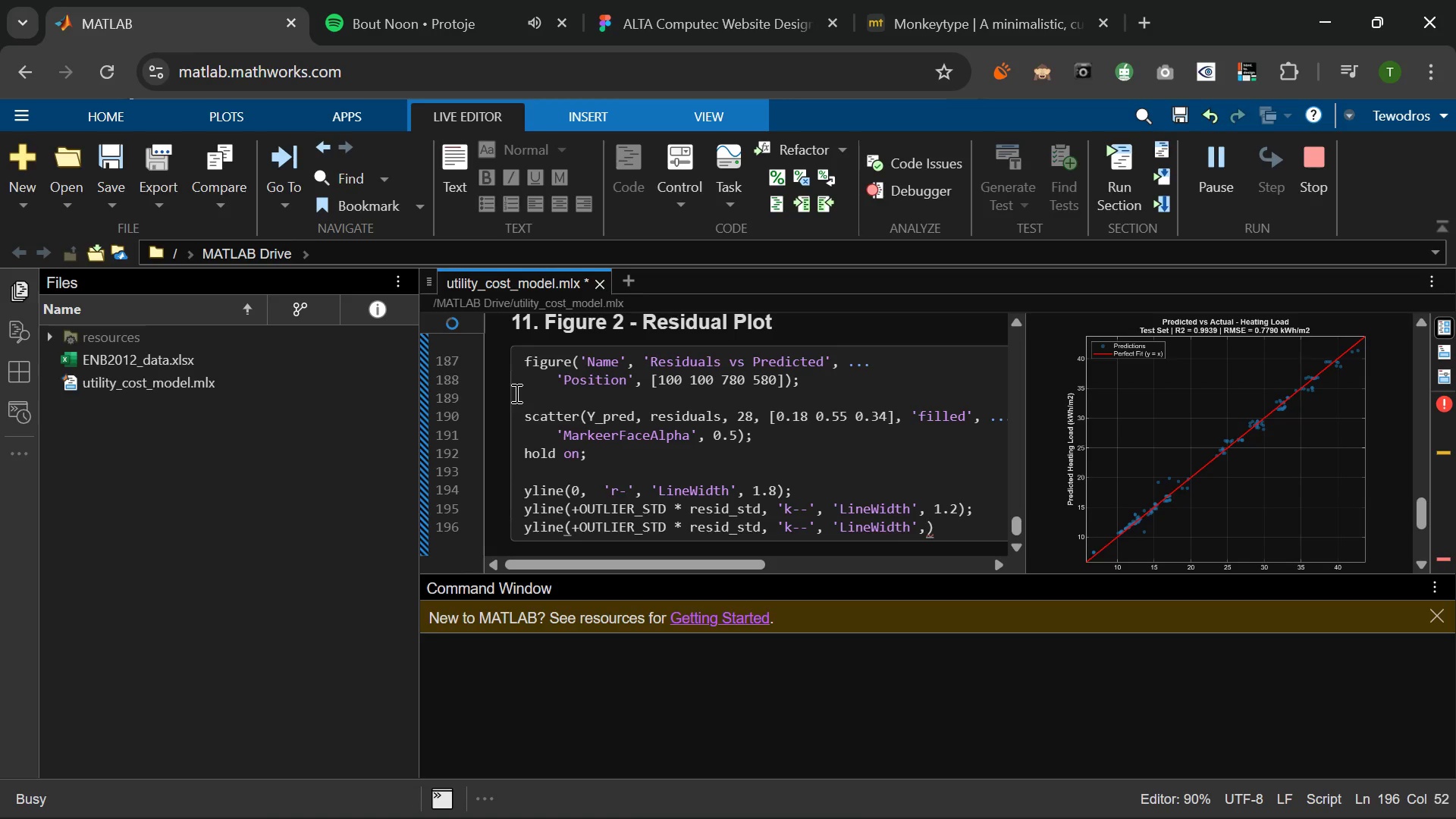 
key(Space)
 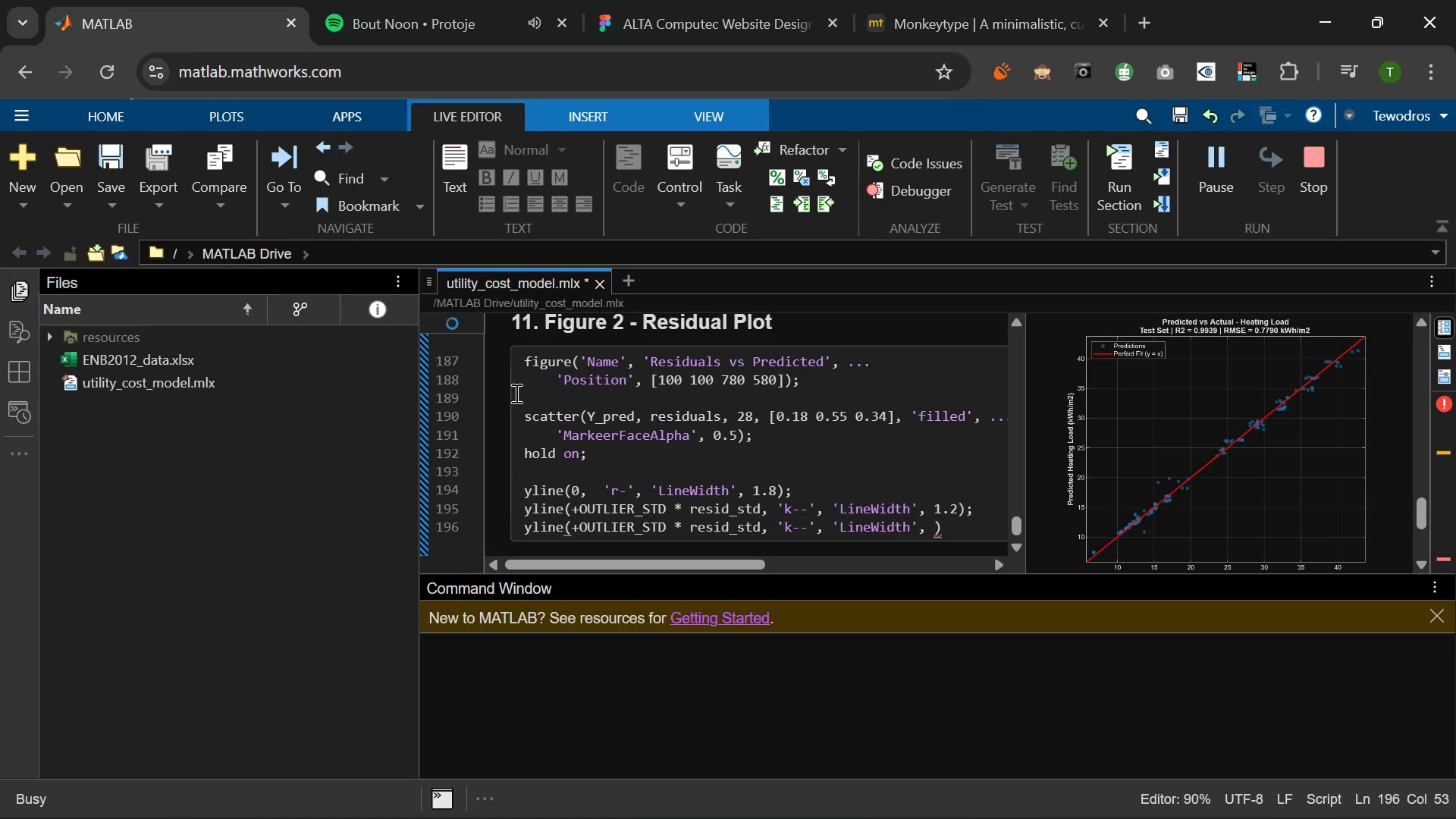 
key(Numpad1)
 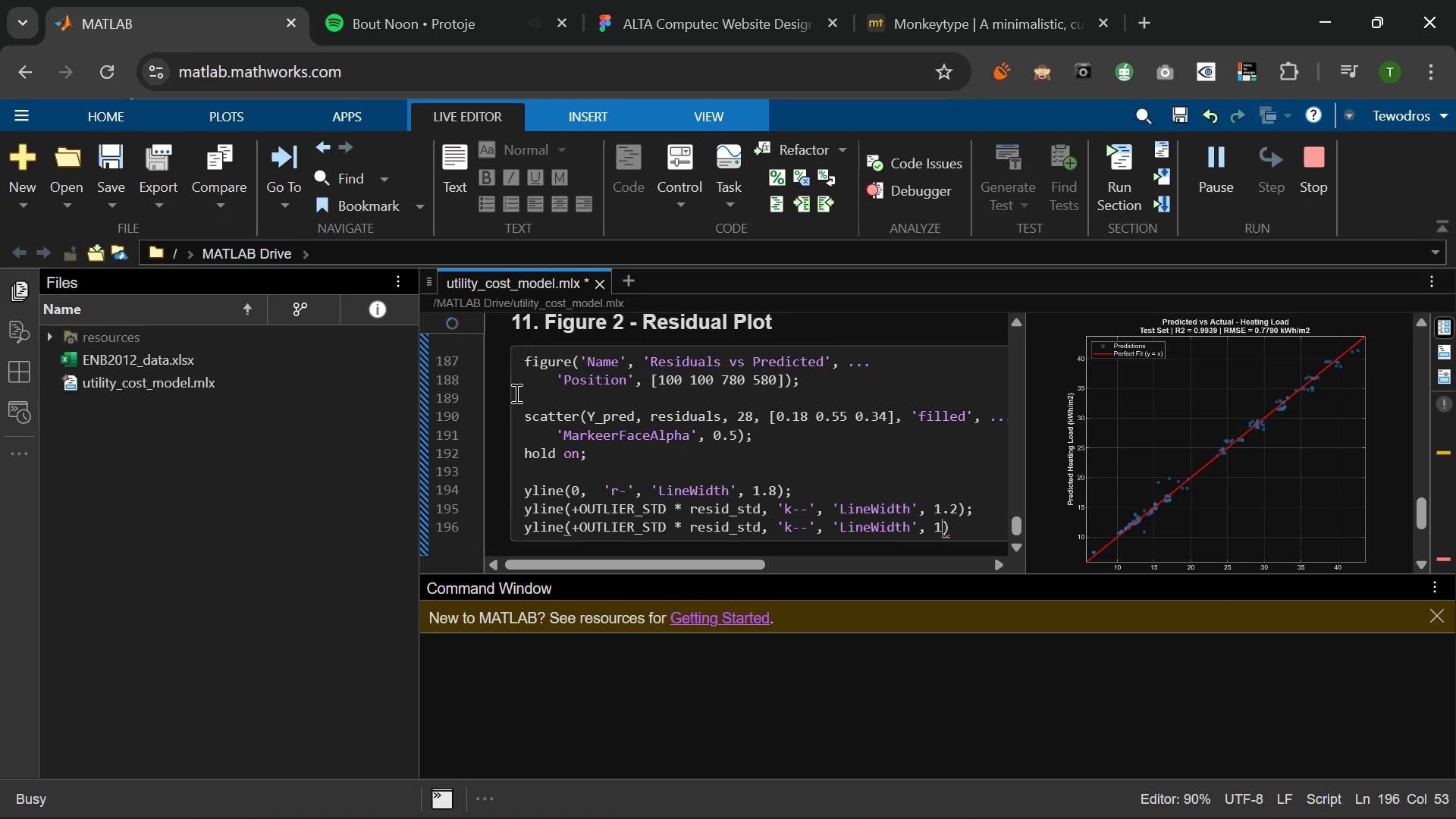 
key(NumpadDecimal)
 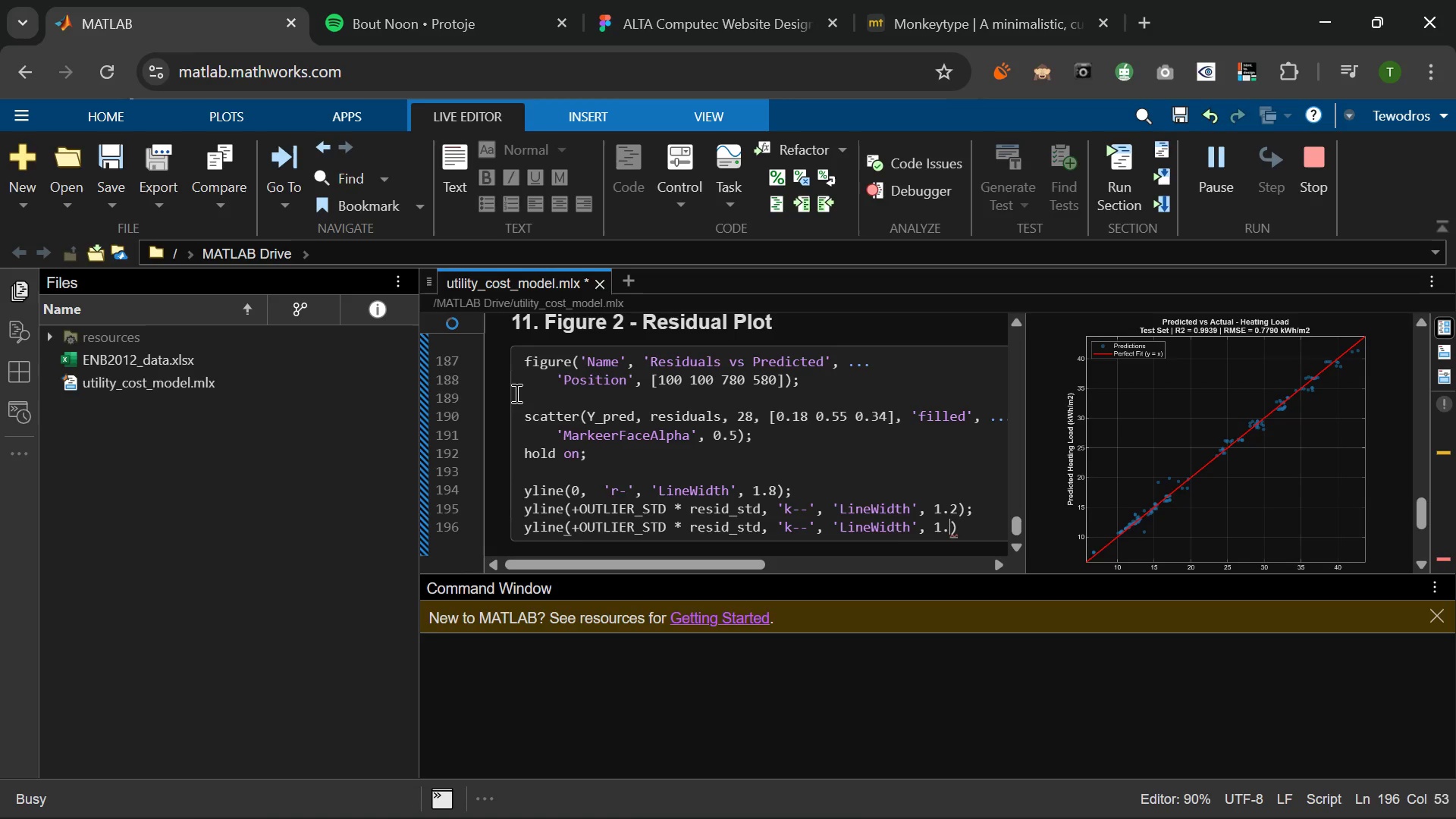 
key(Numpad2)
 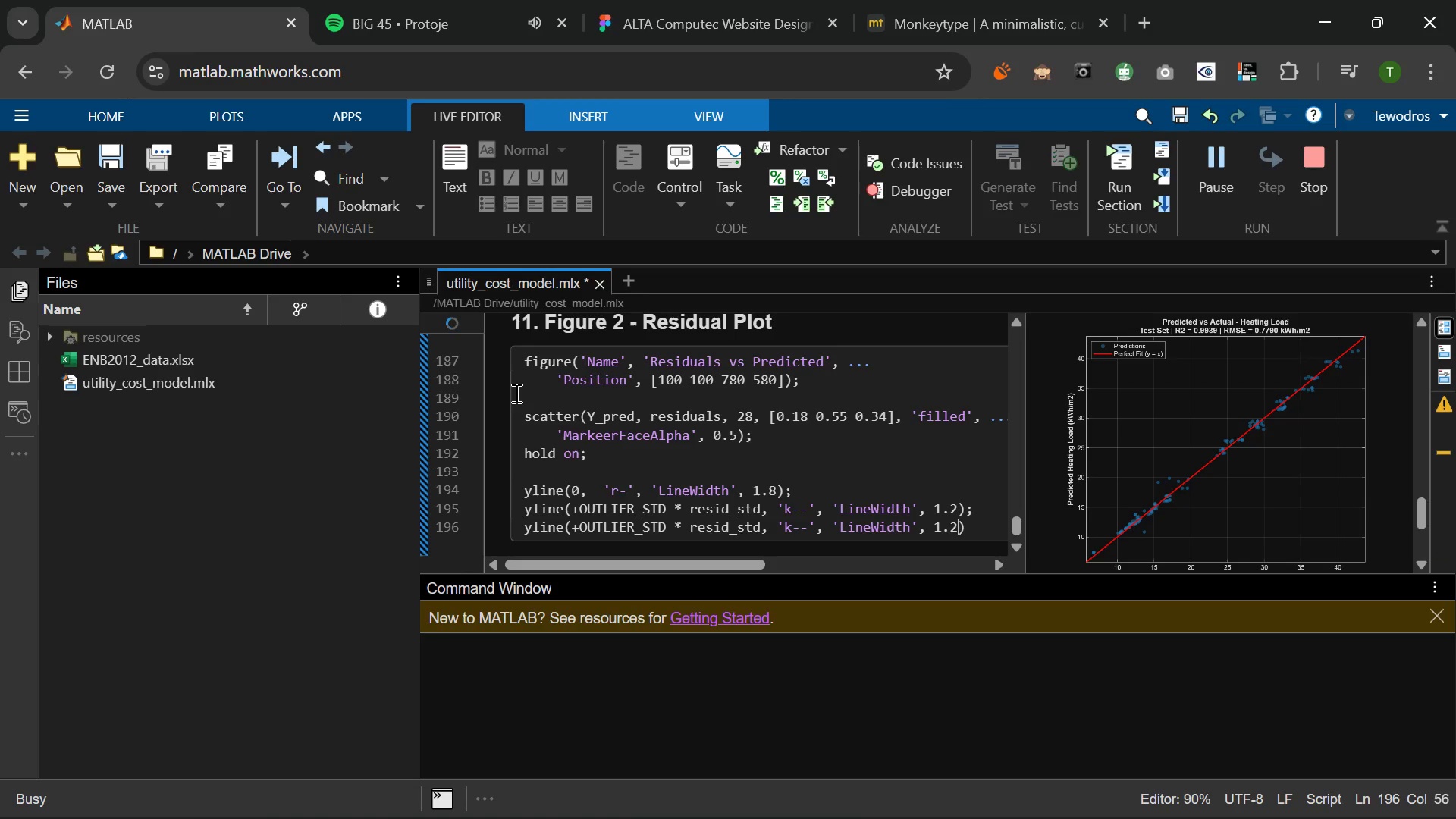 
key(ArrowRight)
 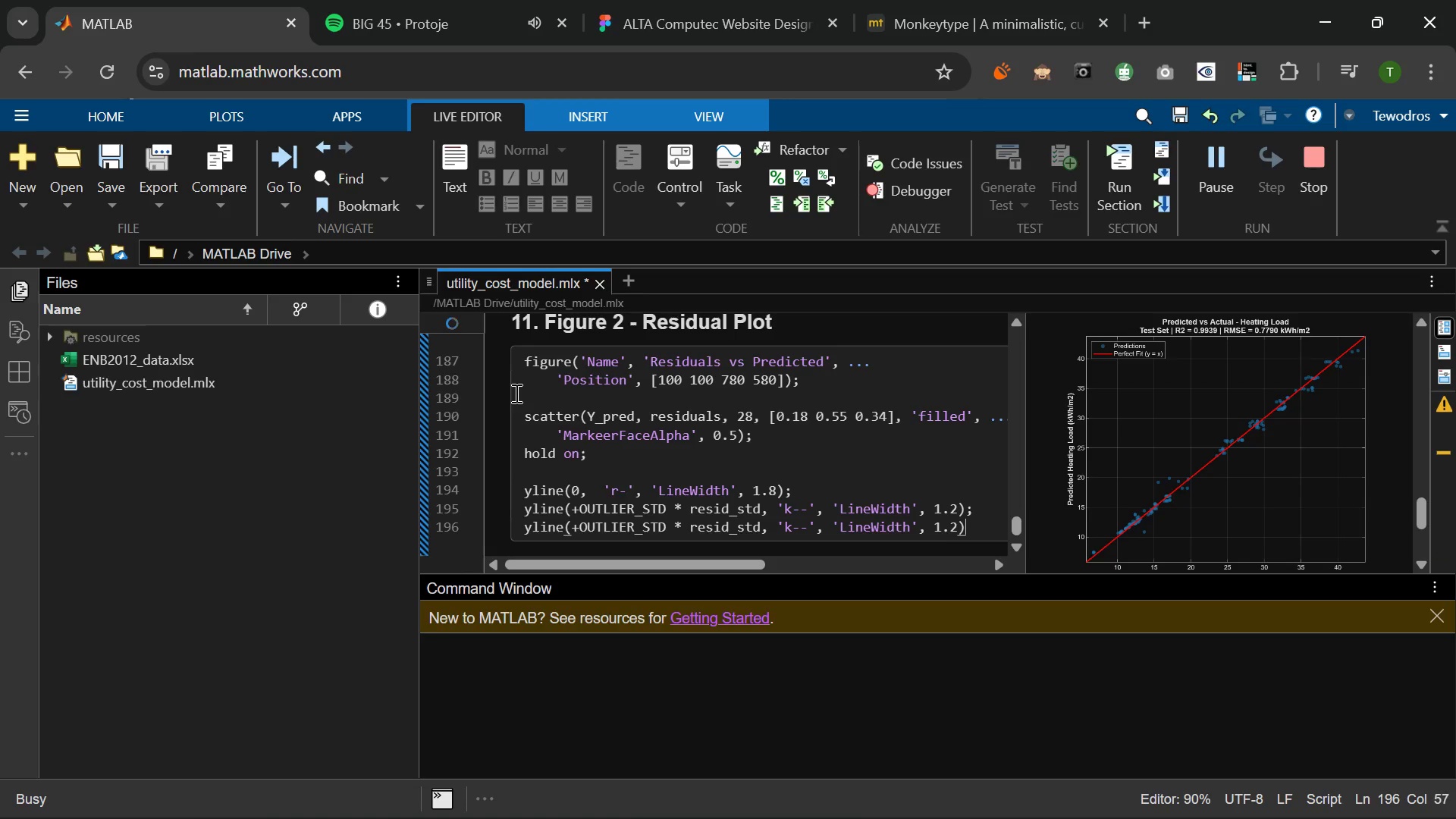 
key(Semicolon)
 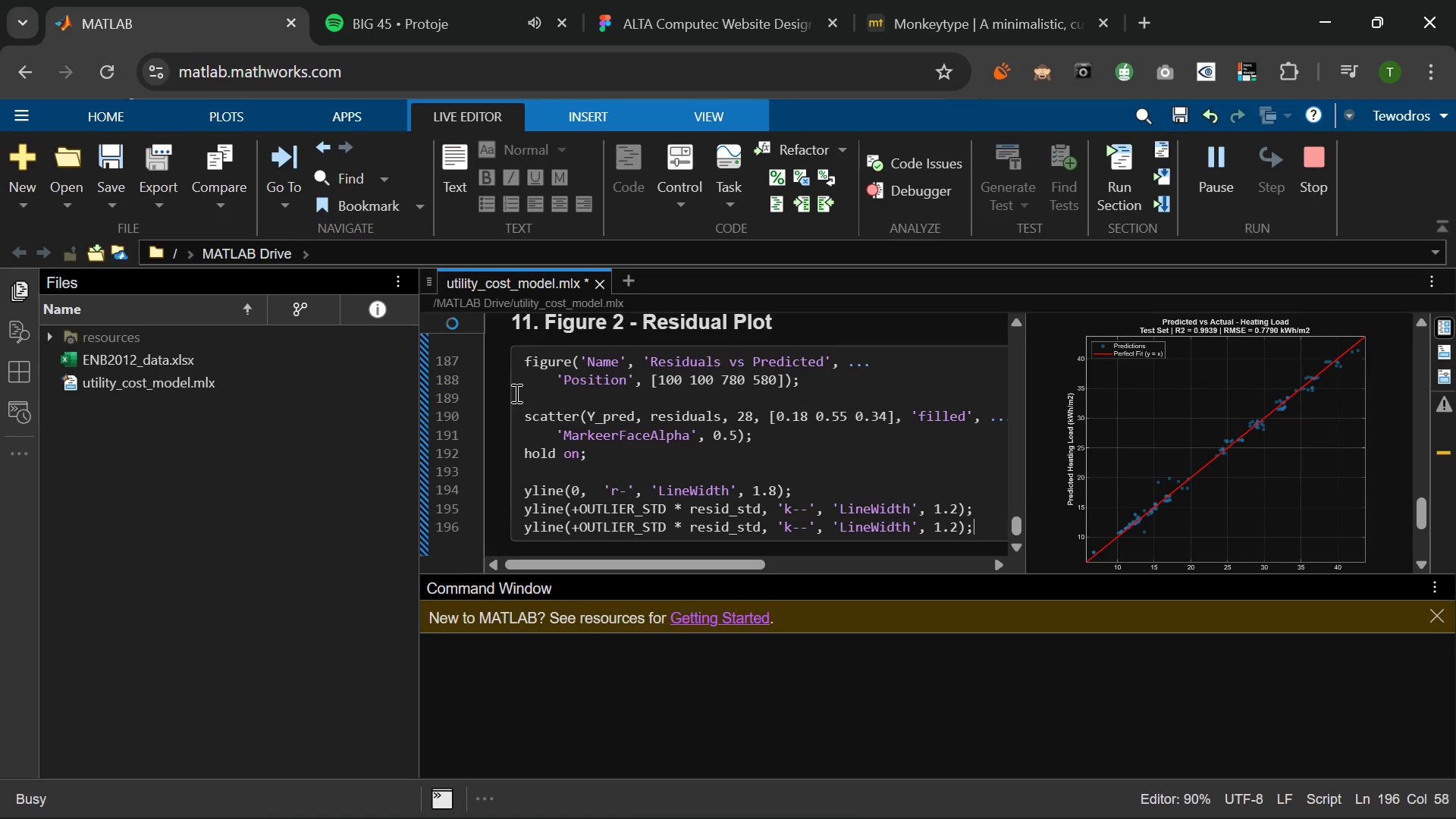 
key(Enter)
 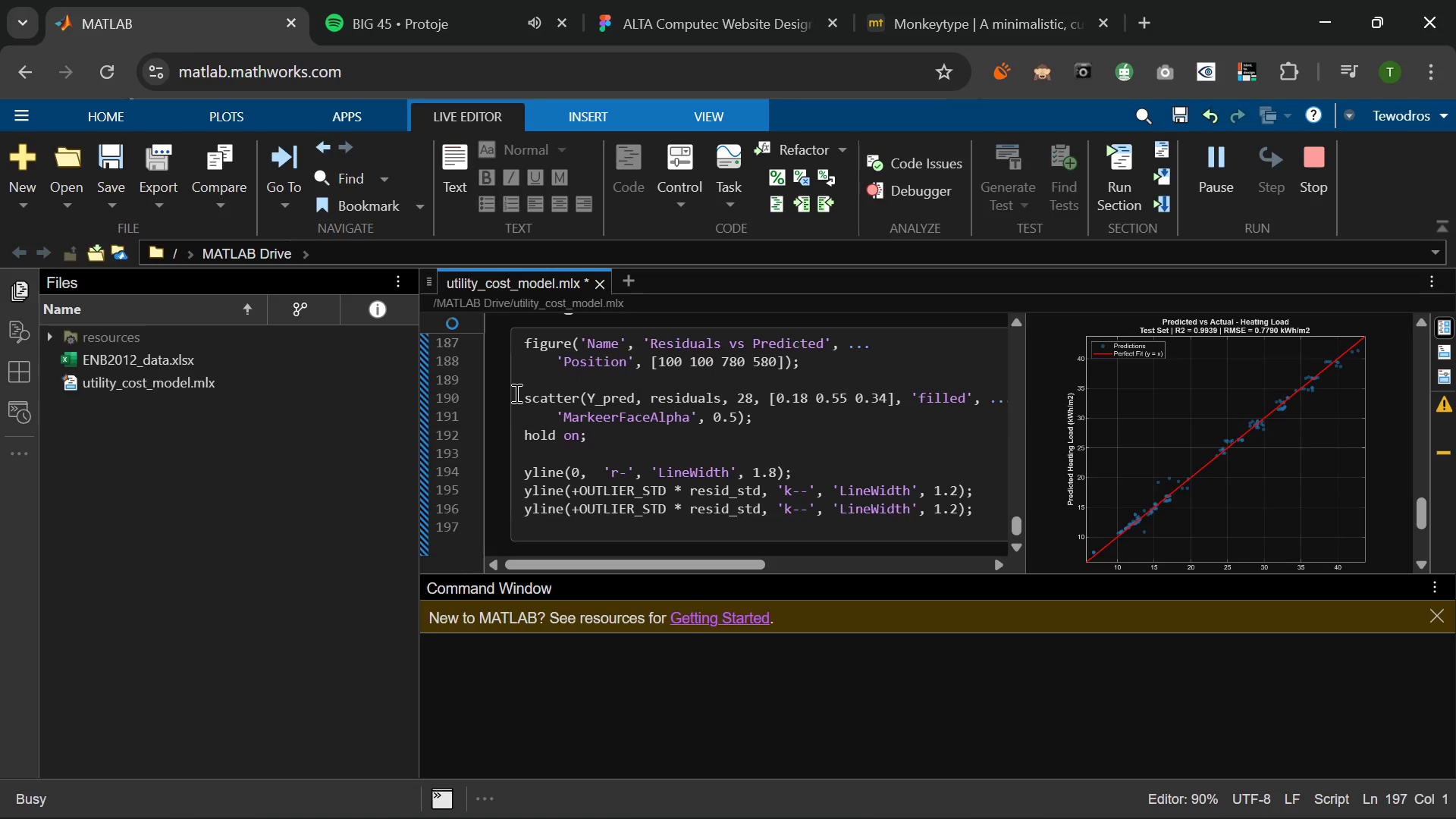 
key(Backspace)
 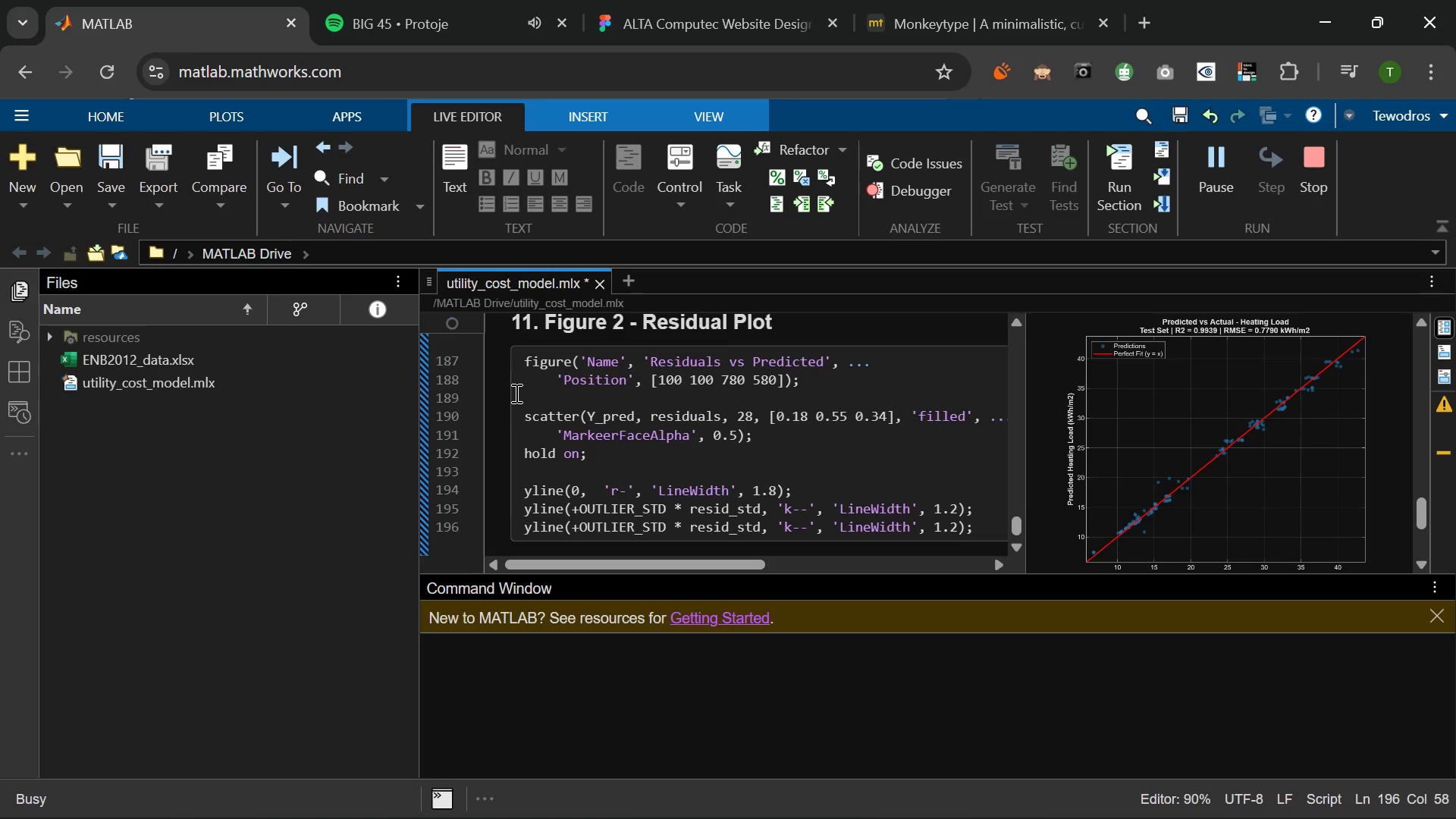 
key(ArrowLeft)
 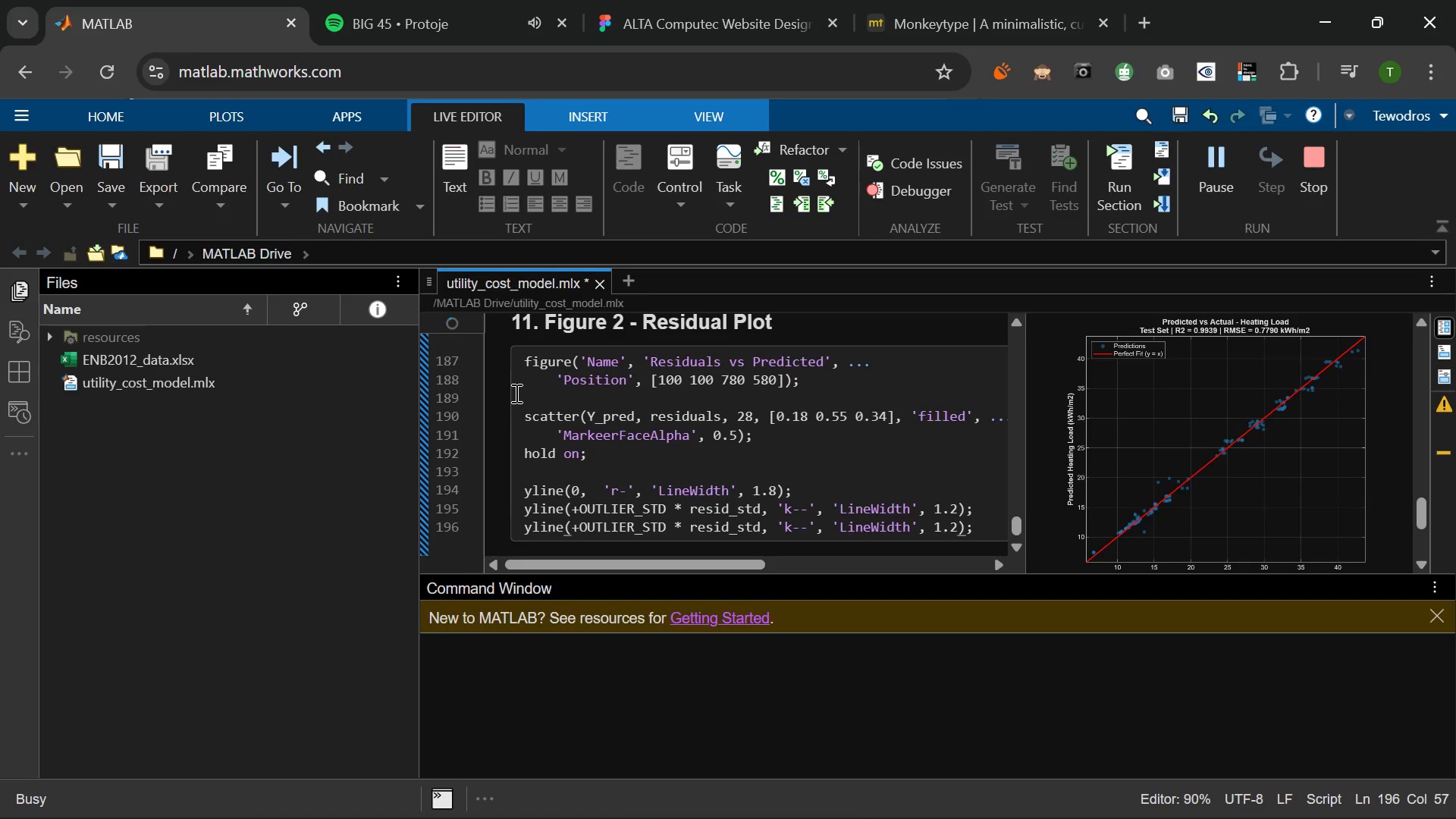 
key(ArrowRight)
 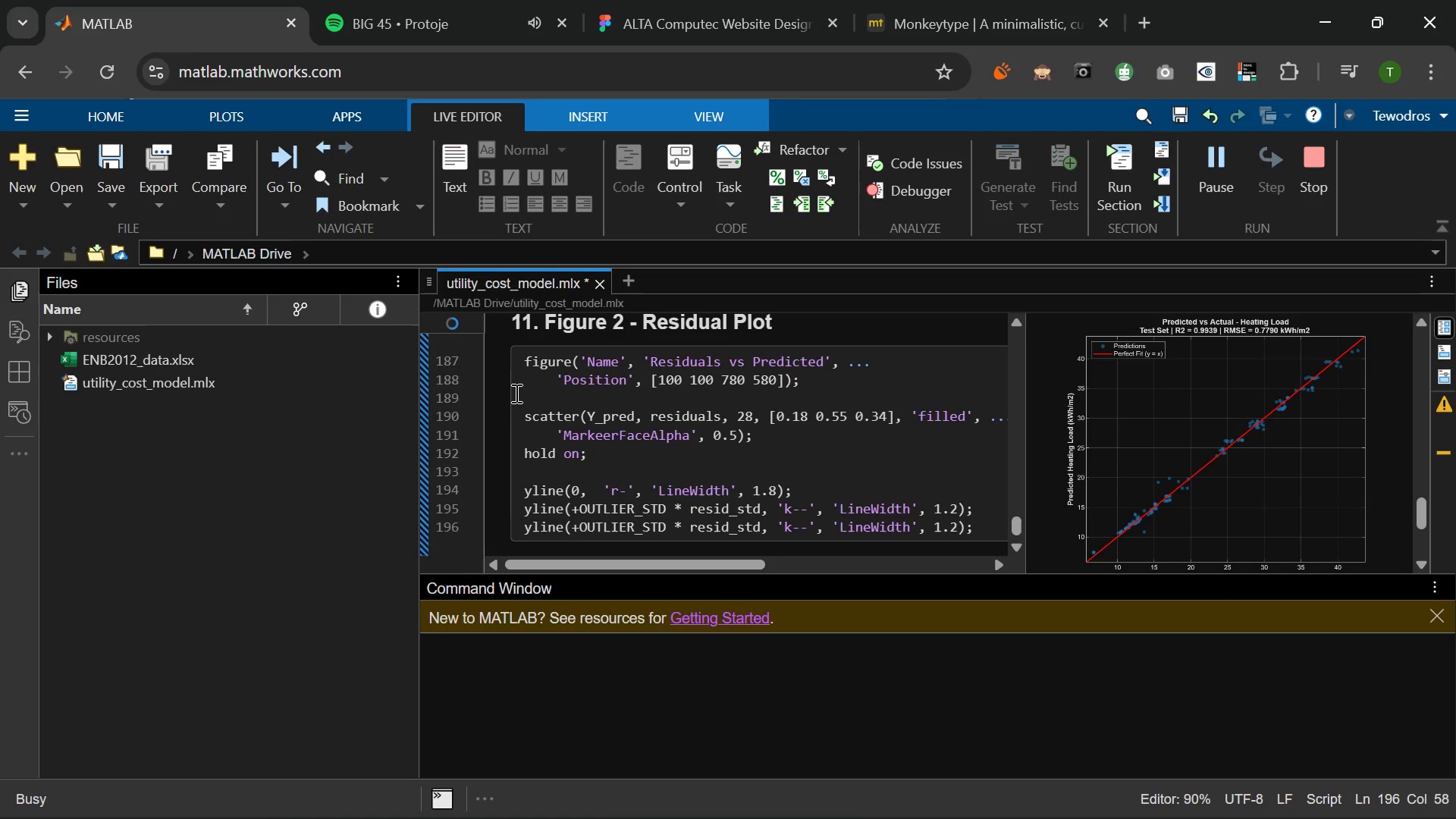 
key(ArrowLeft)
 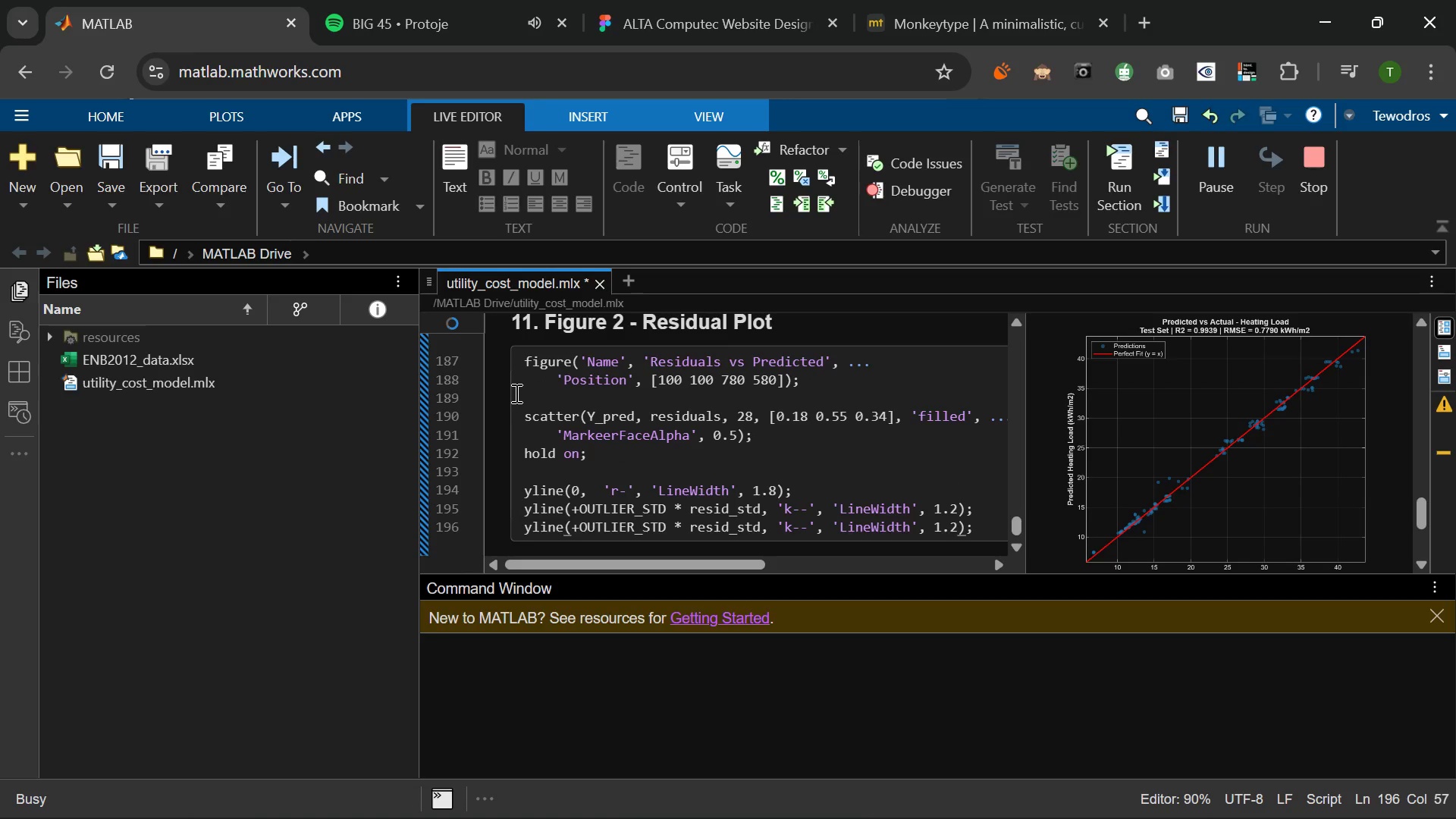 
key(ArrowLeft)
 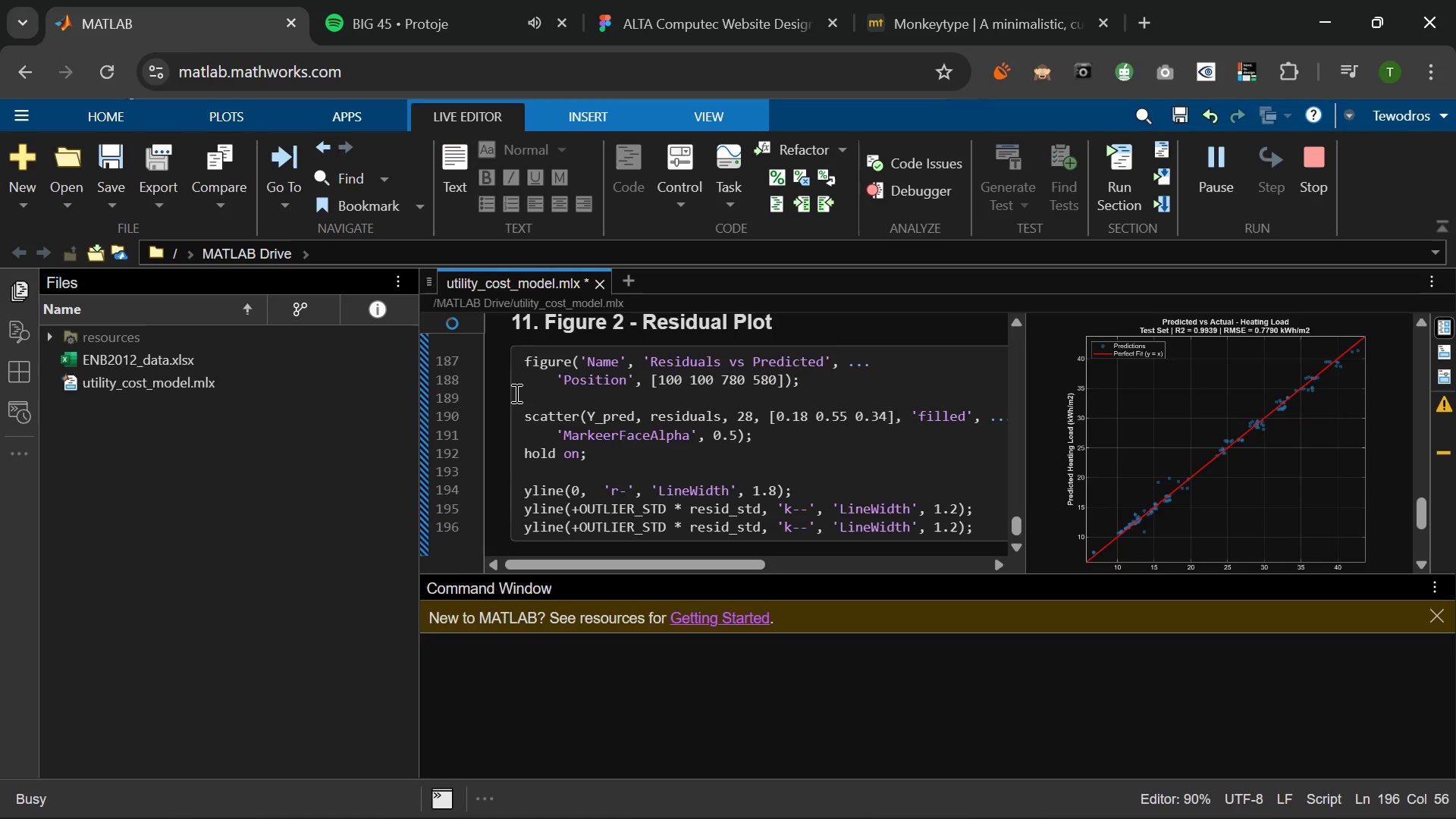 
key(Comma)
 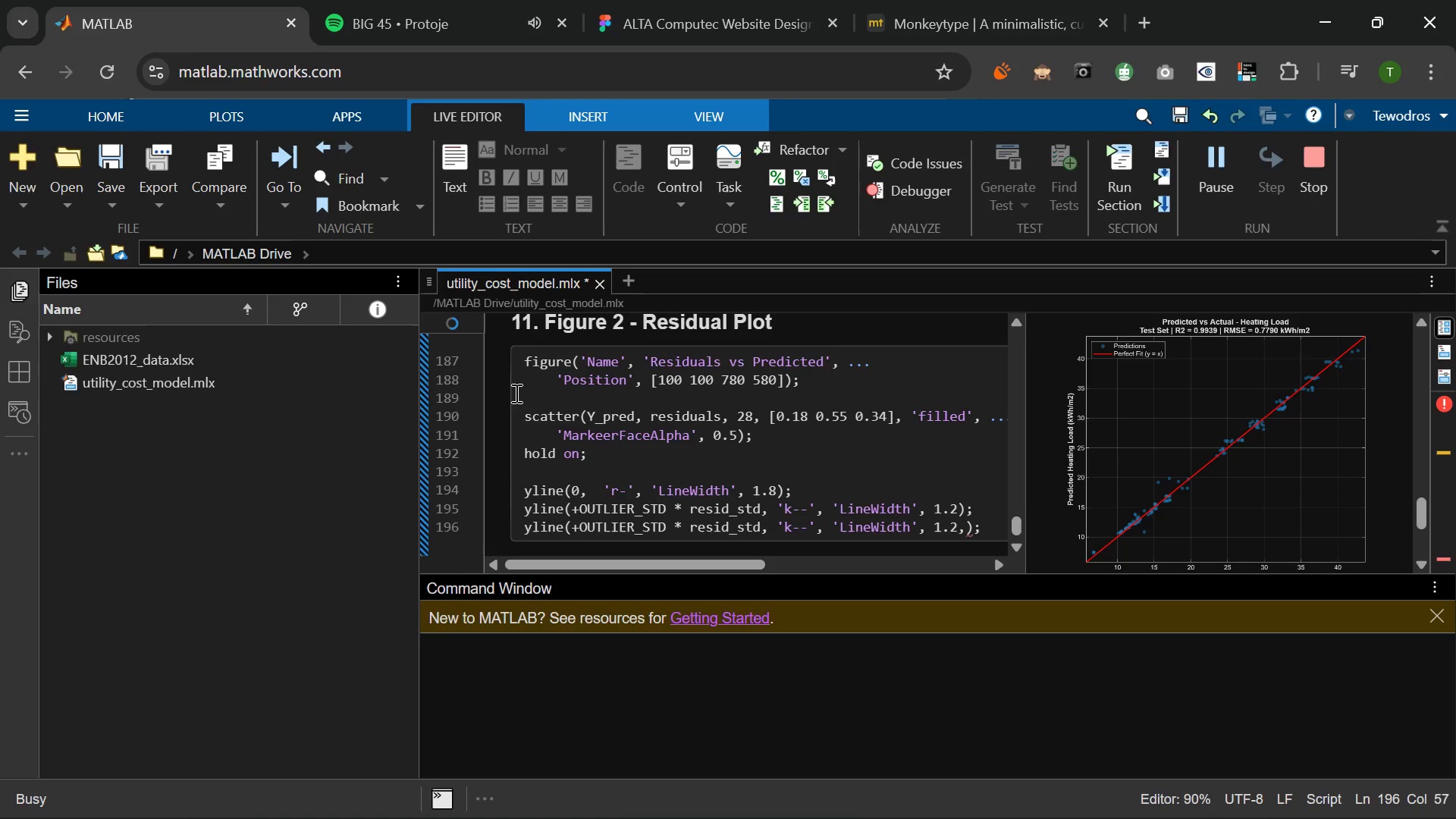 
key(Space)
 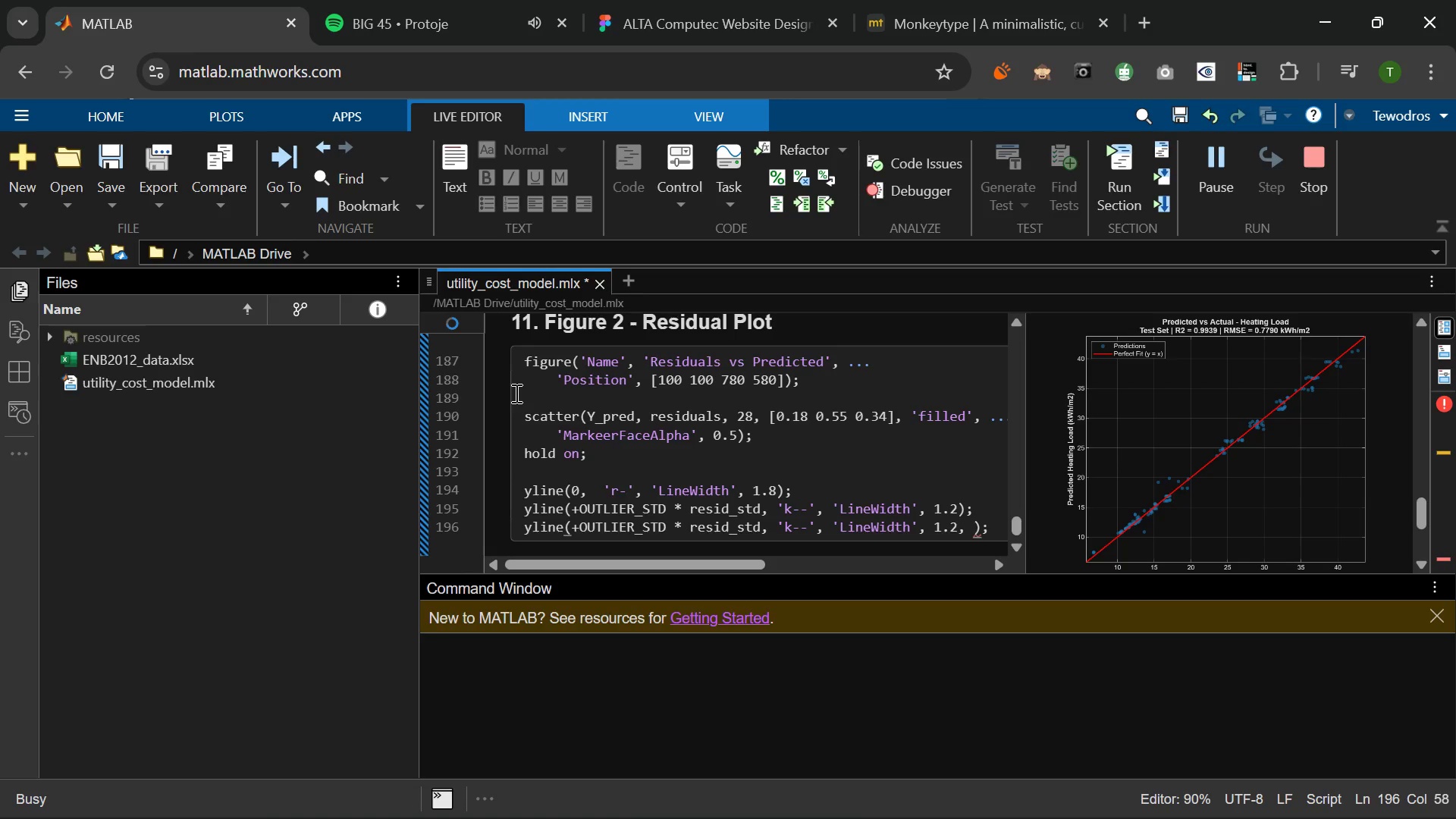 
key(Period)
 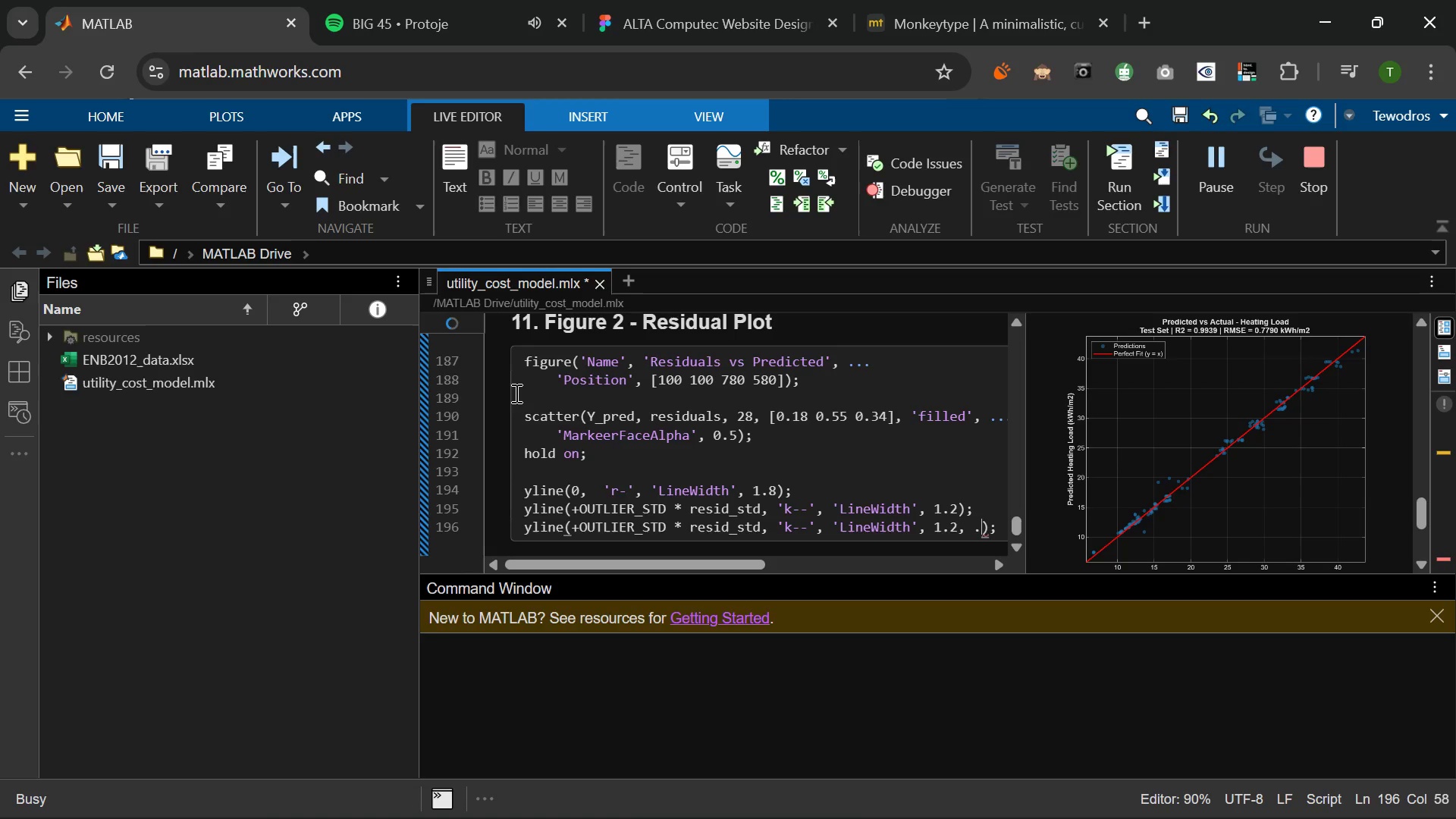 
key(Period)
 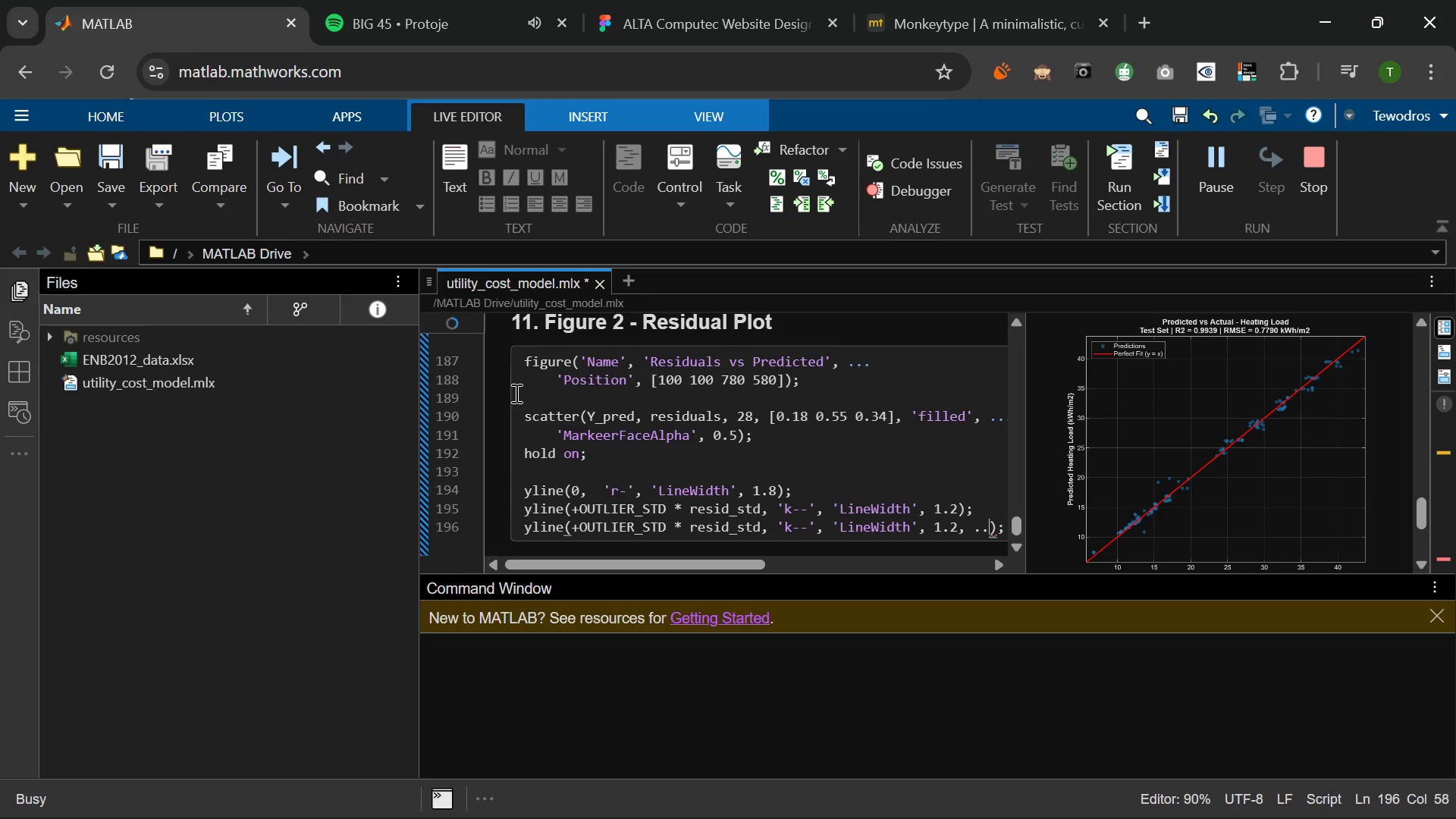 
key(Period)
 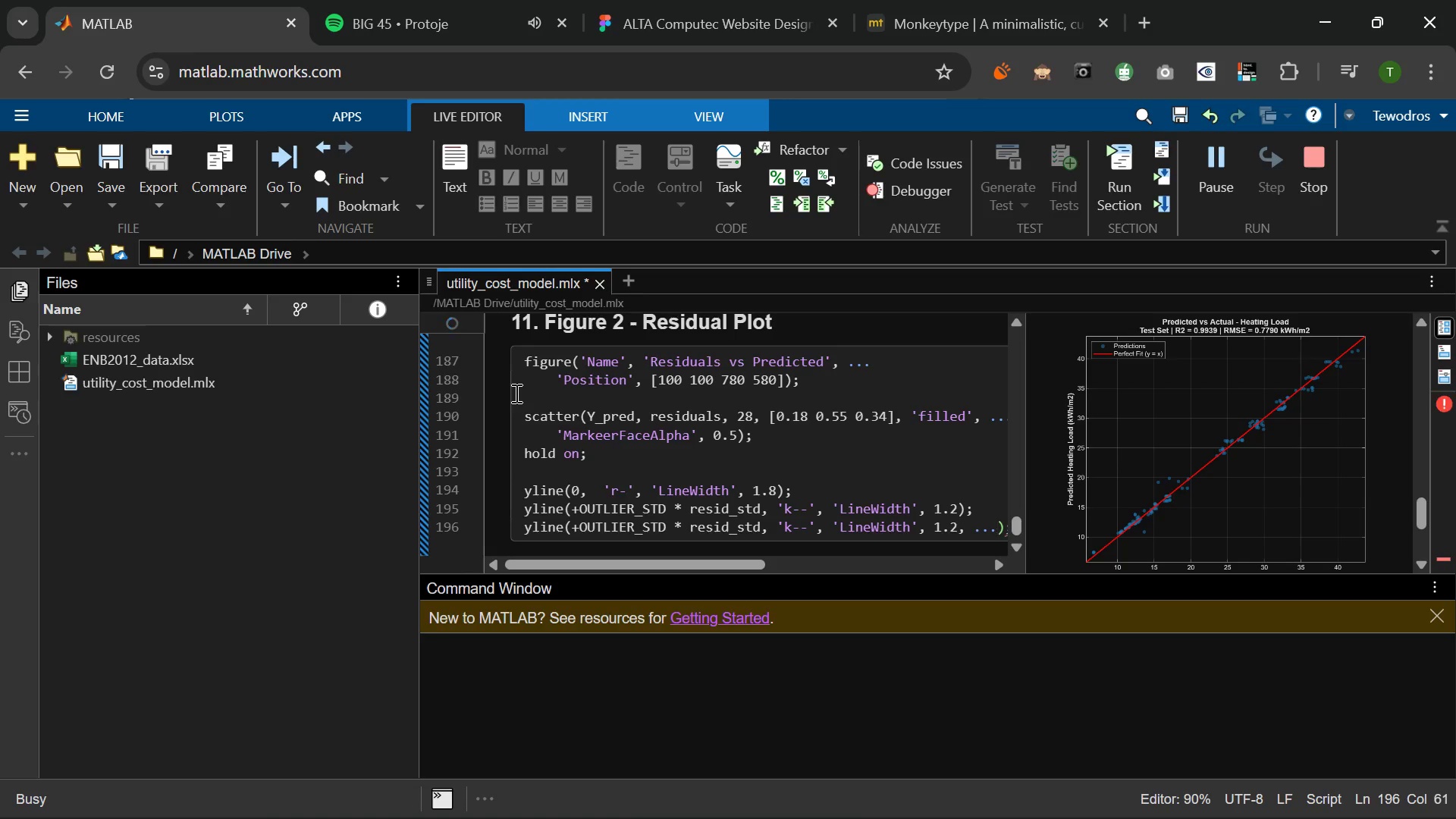 
key(Enter)
 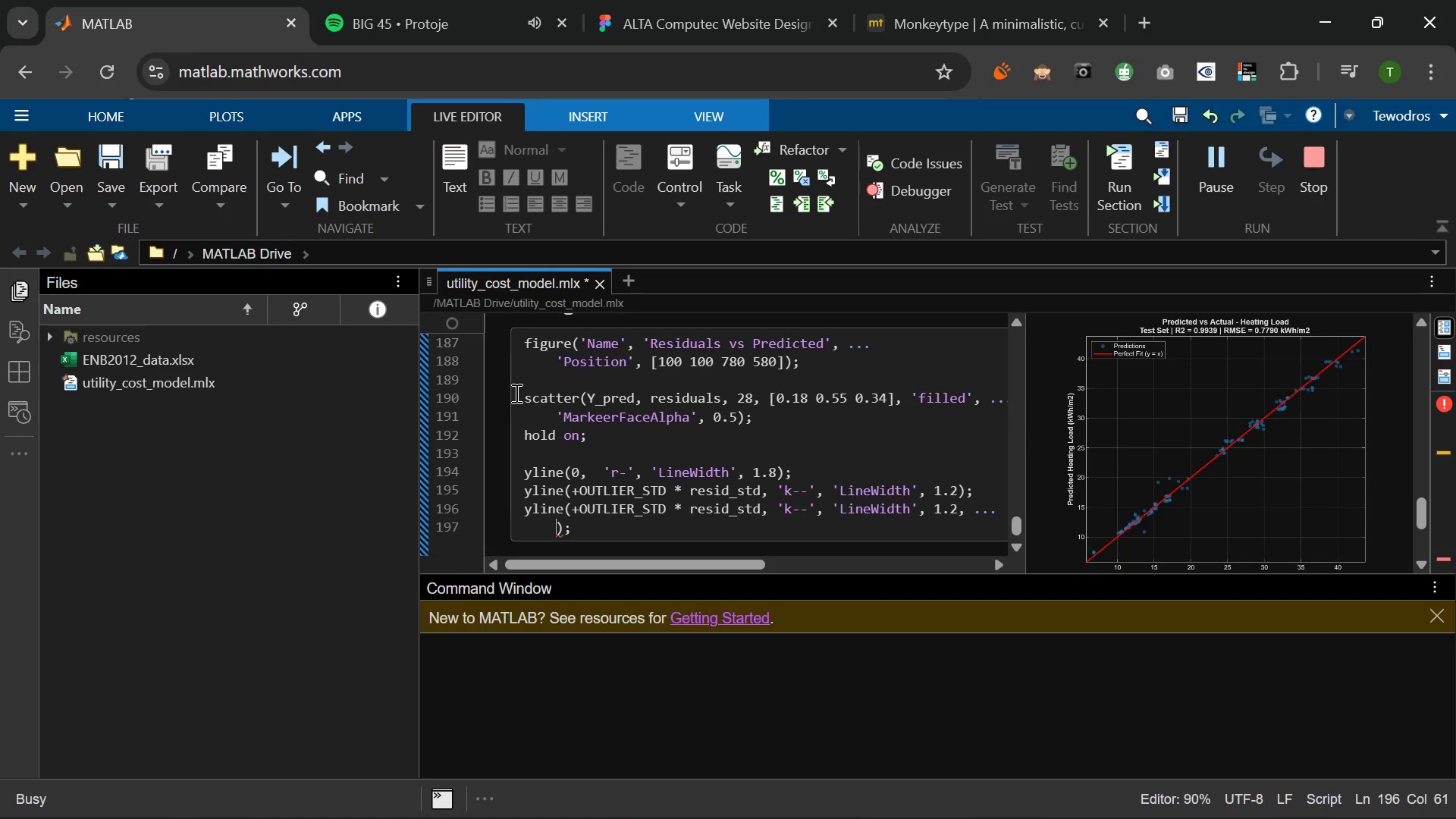 
wait(8.88)
 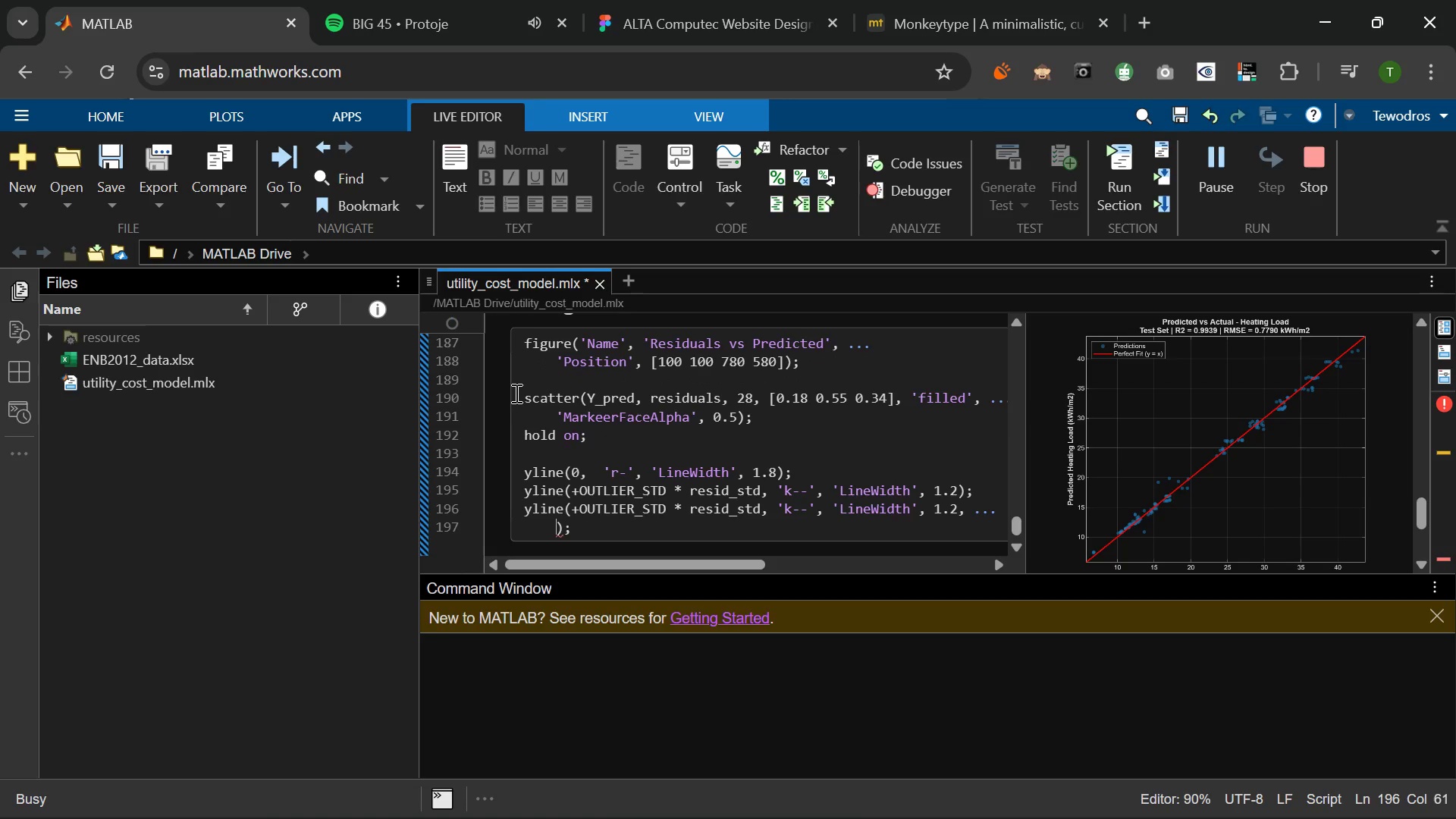 
key(Quote)
 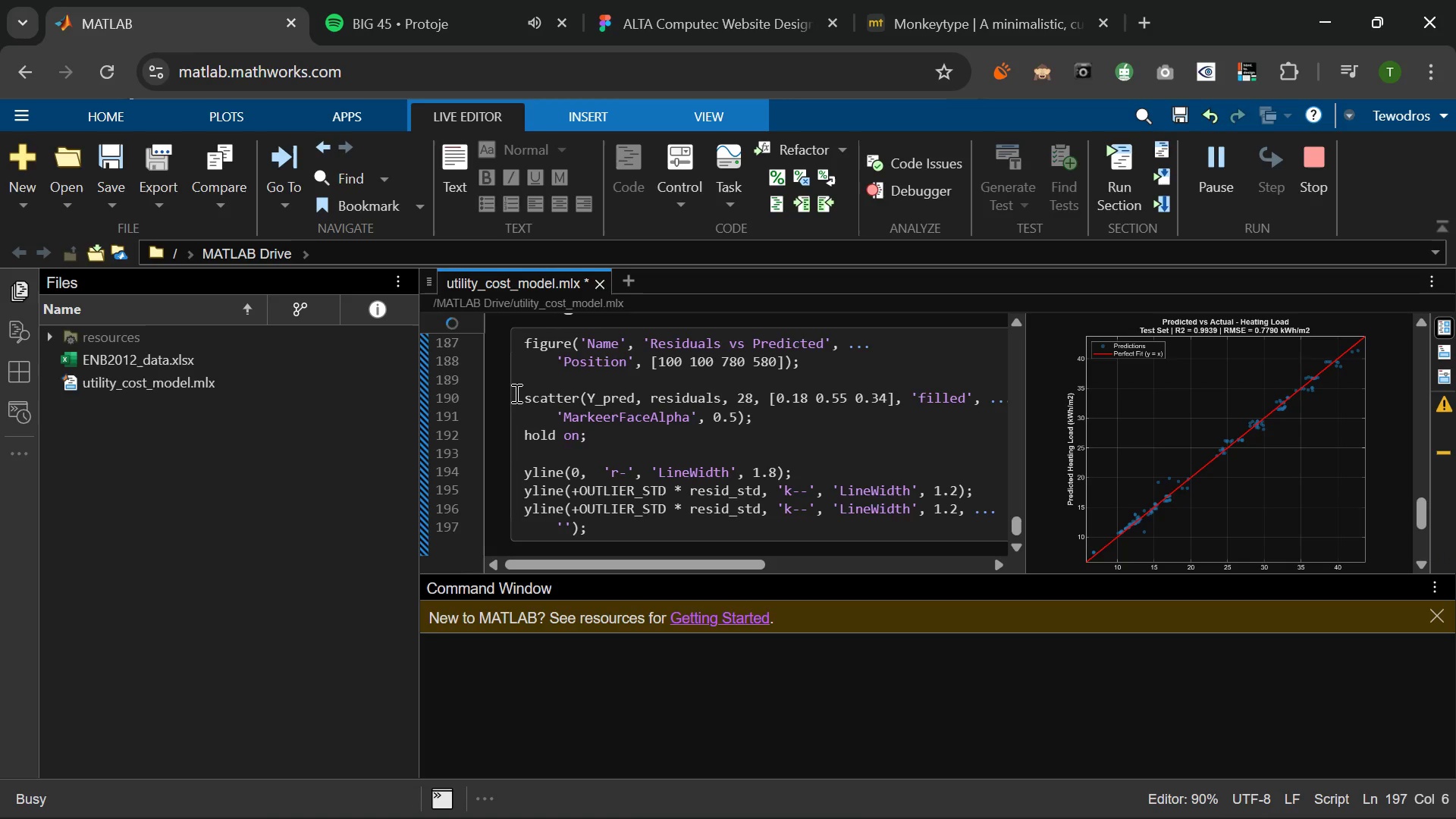 
hold_key(key=ShiftLeft, duration=1.11)
 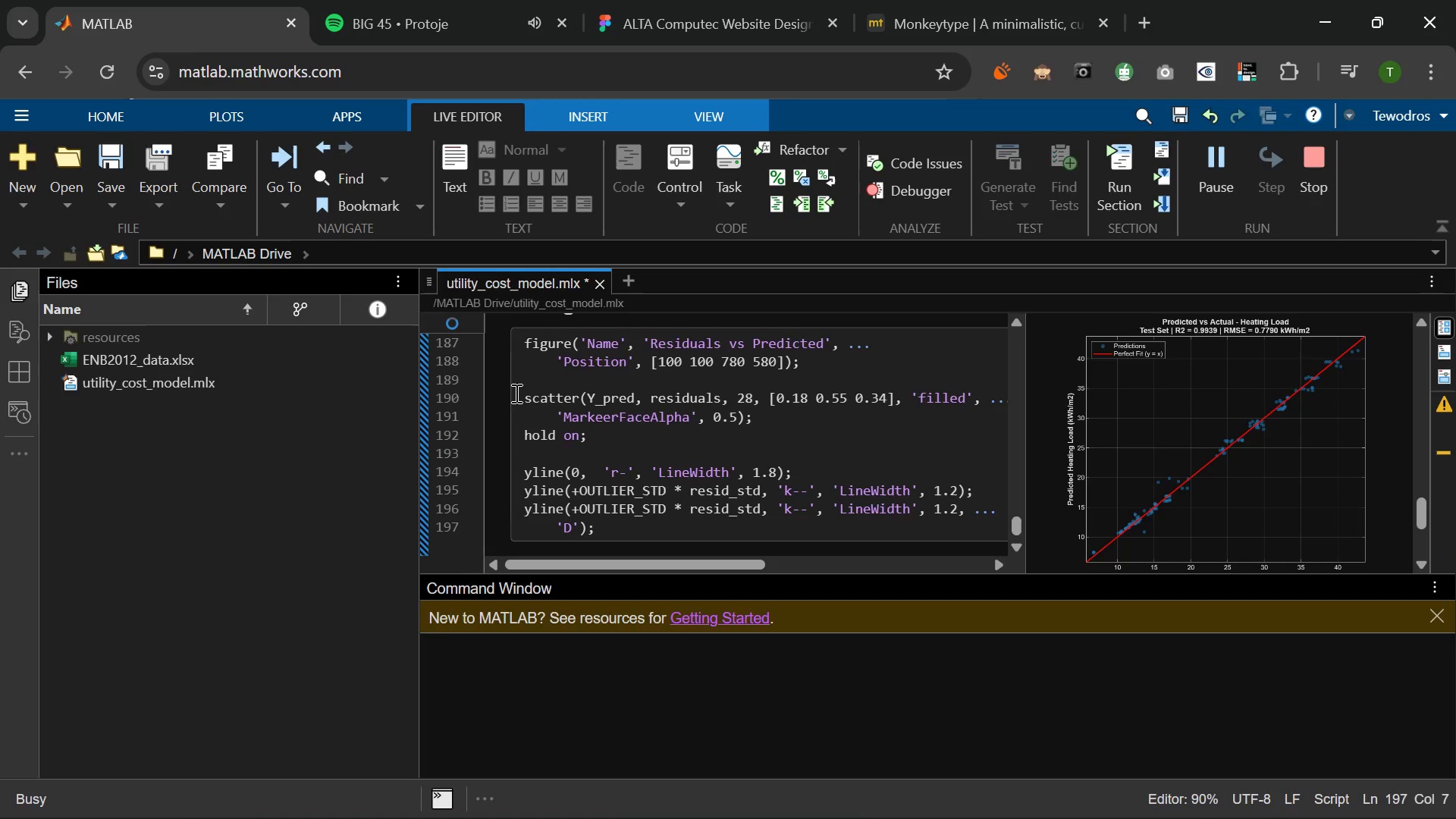 
key(D)
 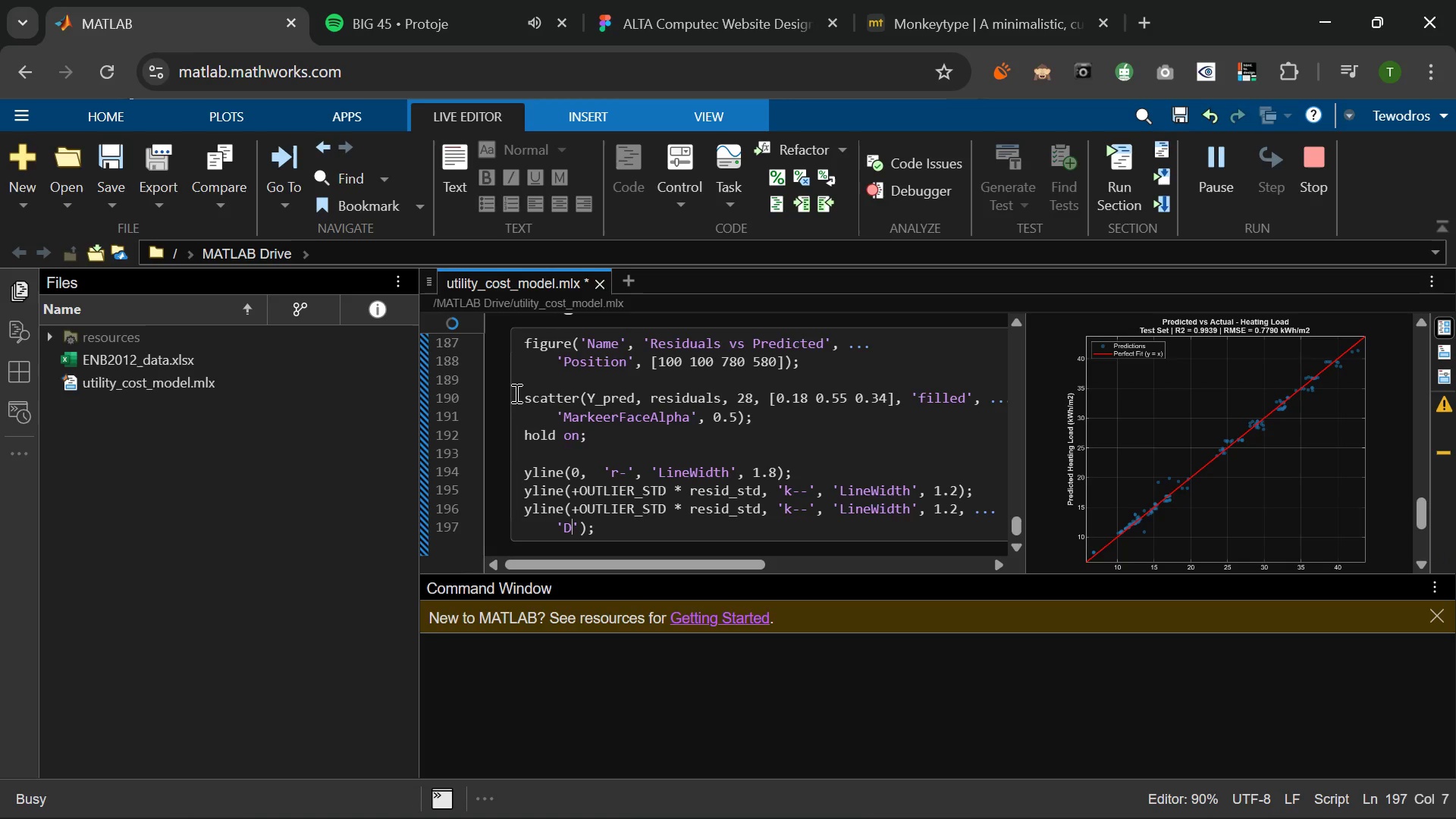 
type(isplay)
 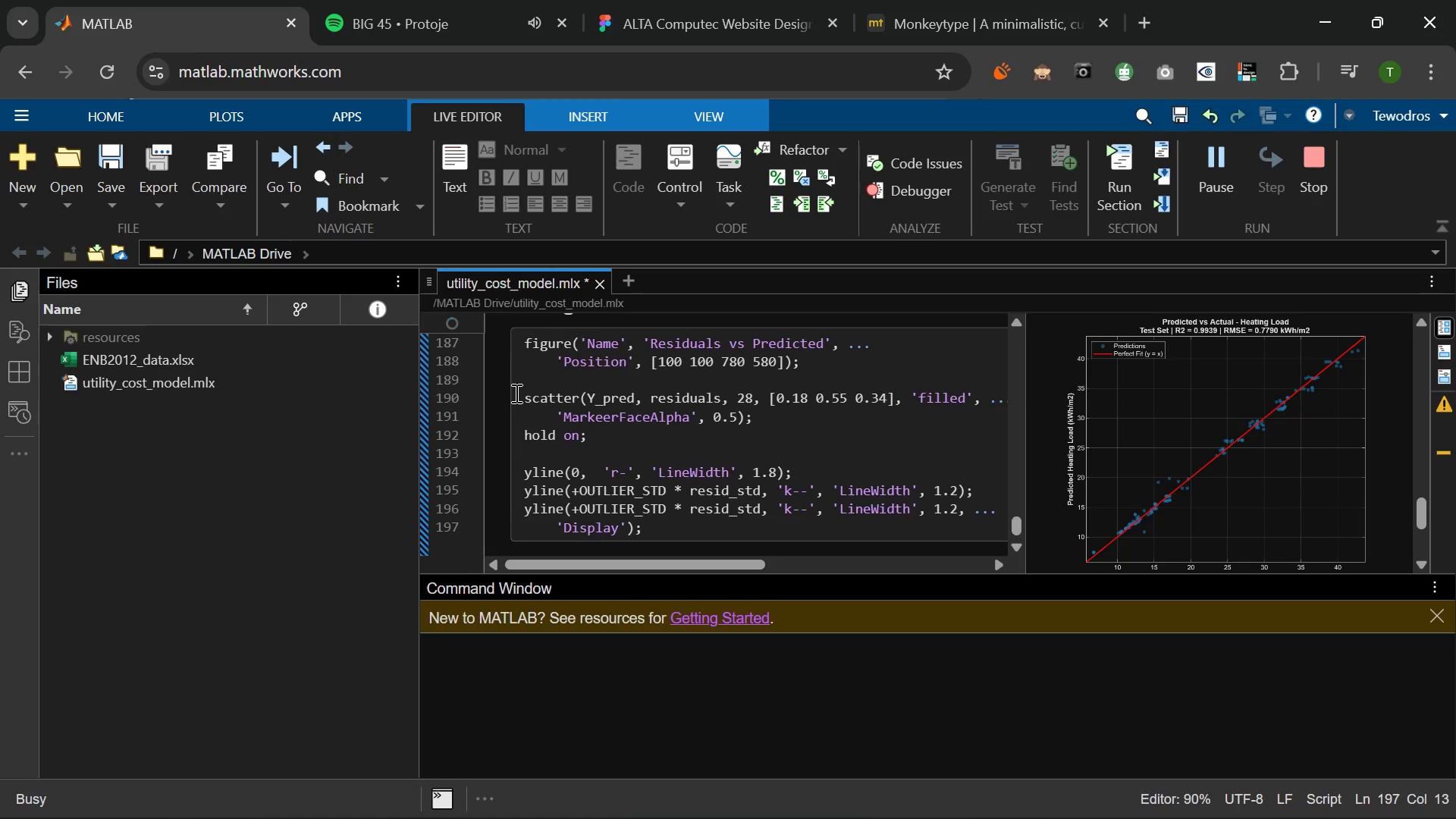 
type(Name)
 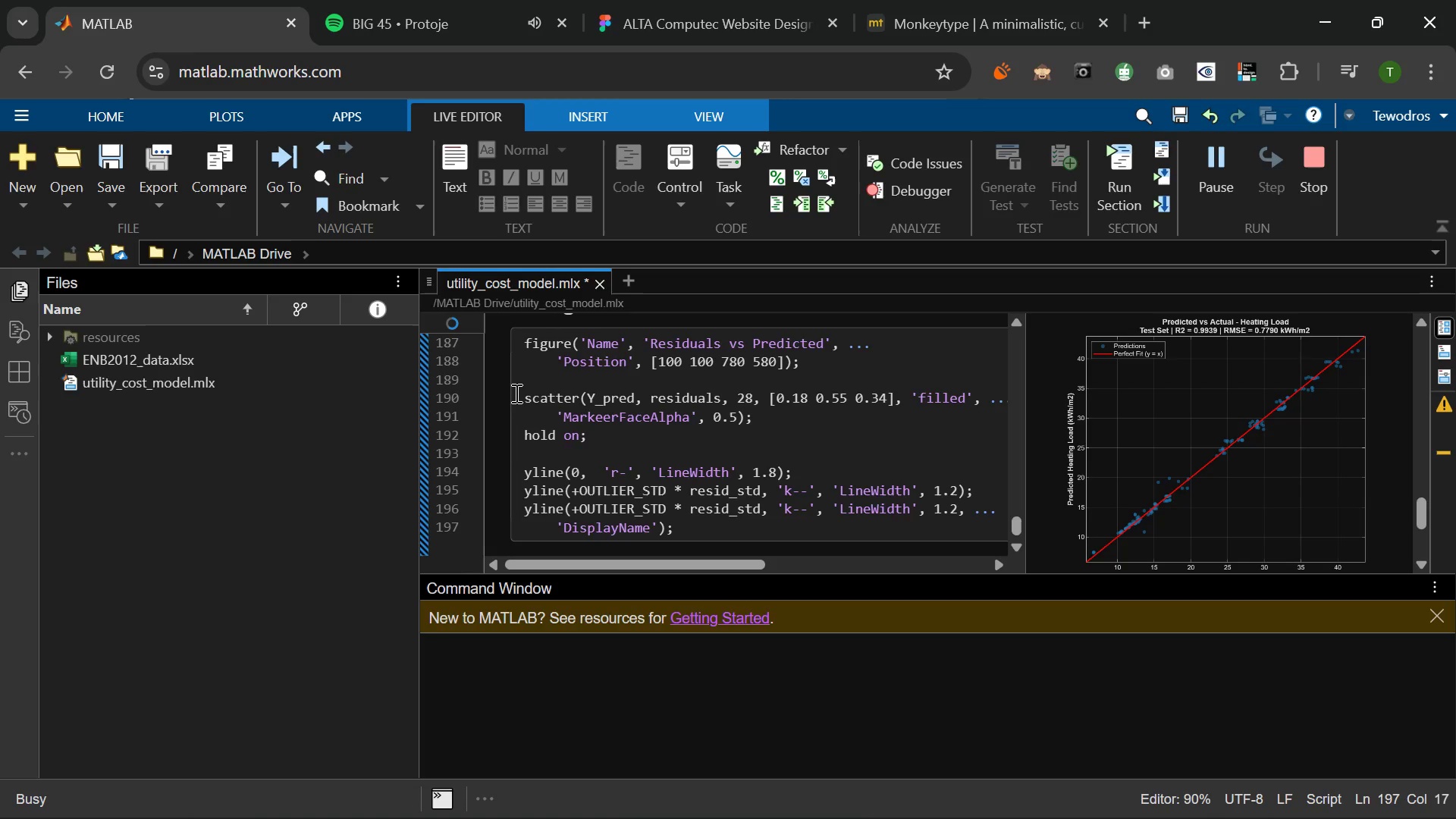 
key(ArrowRight)
 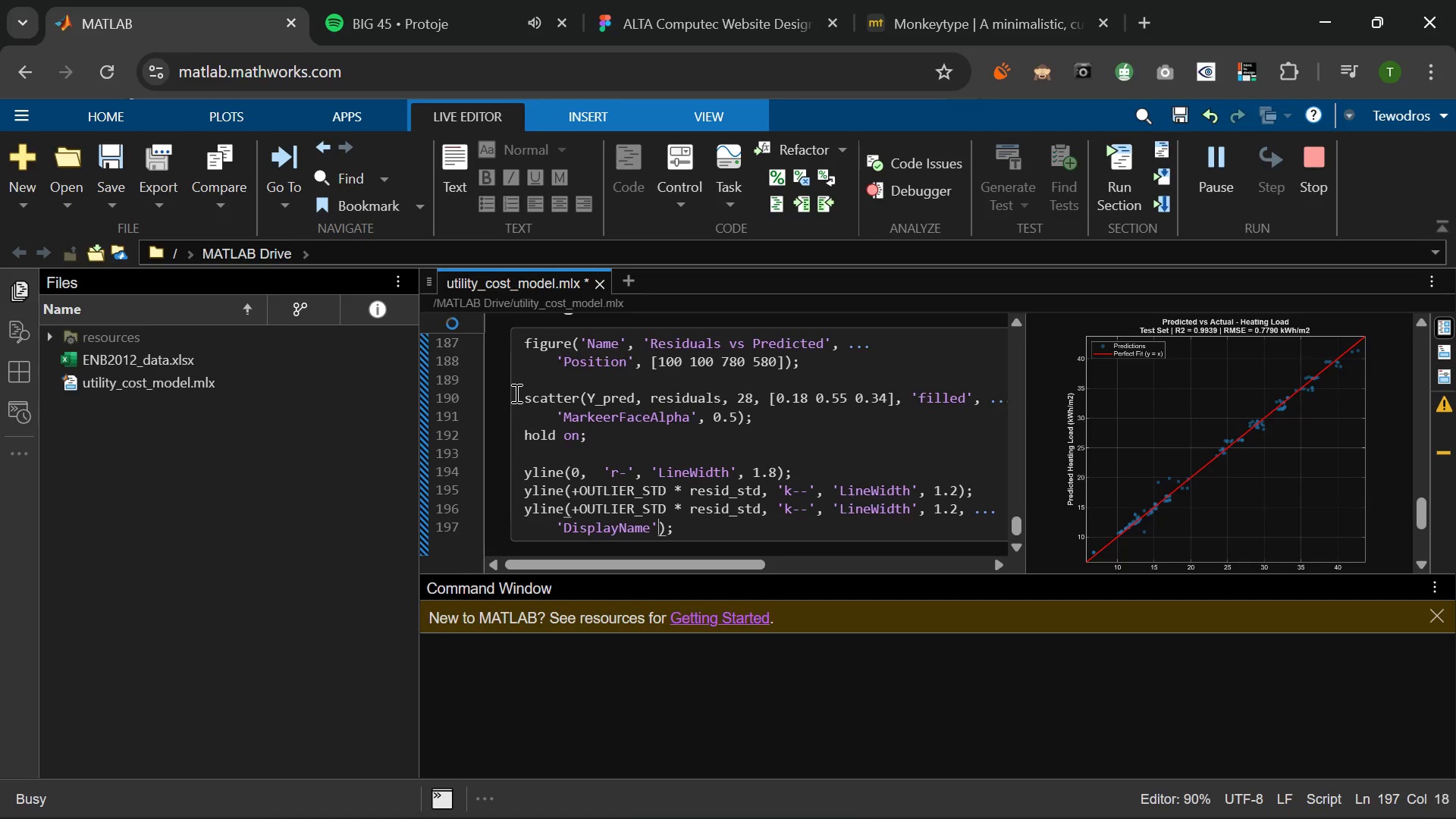 
type(, sprintf()
 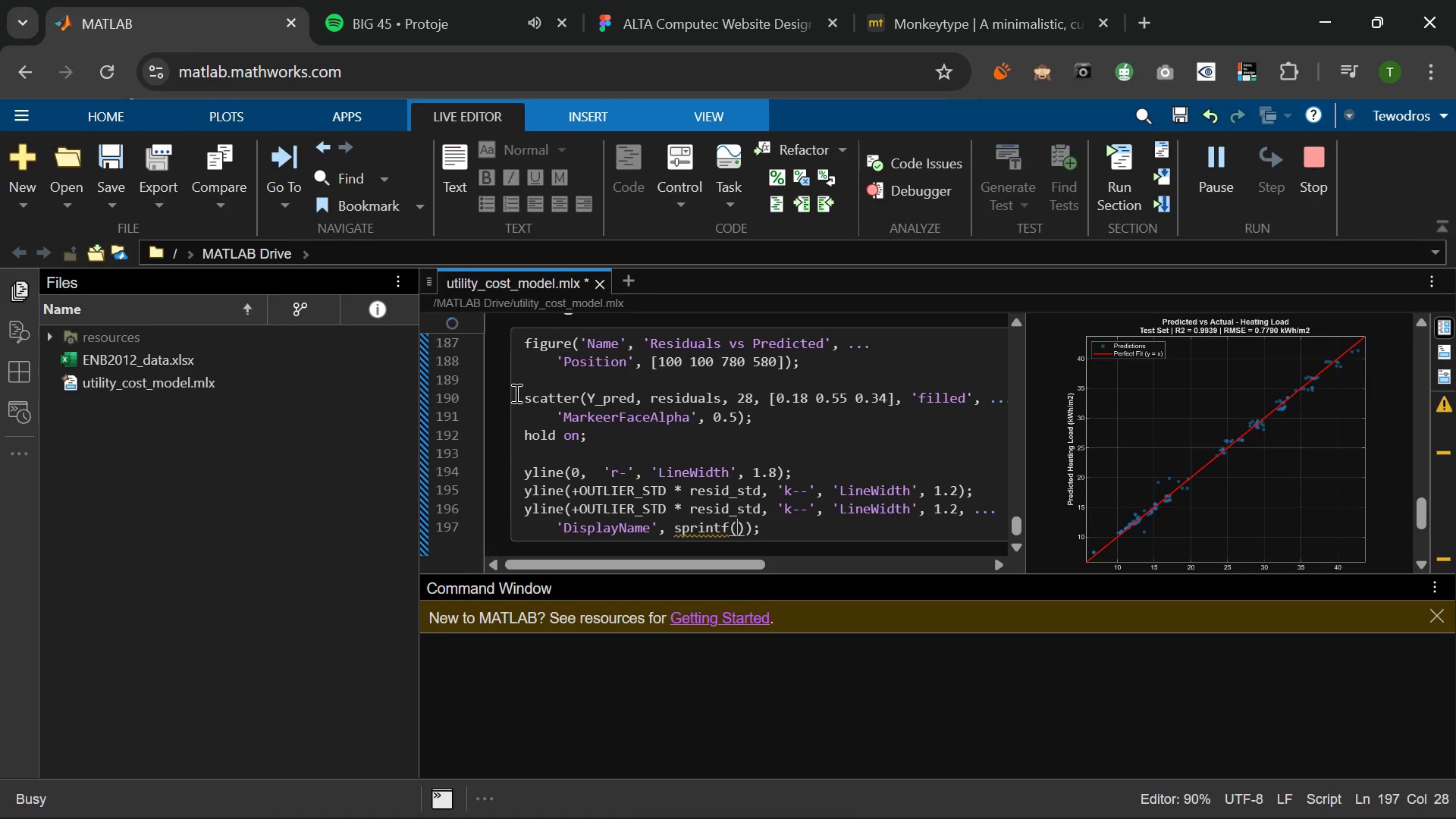 
wait(89.86)
 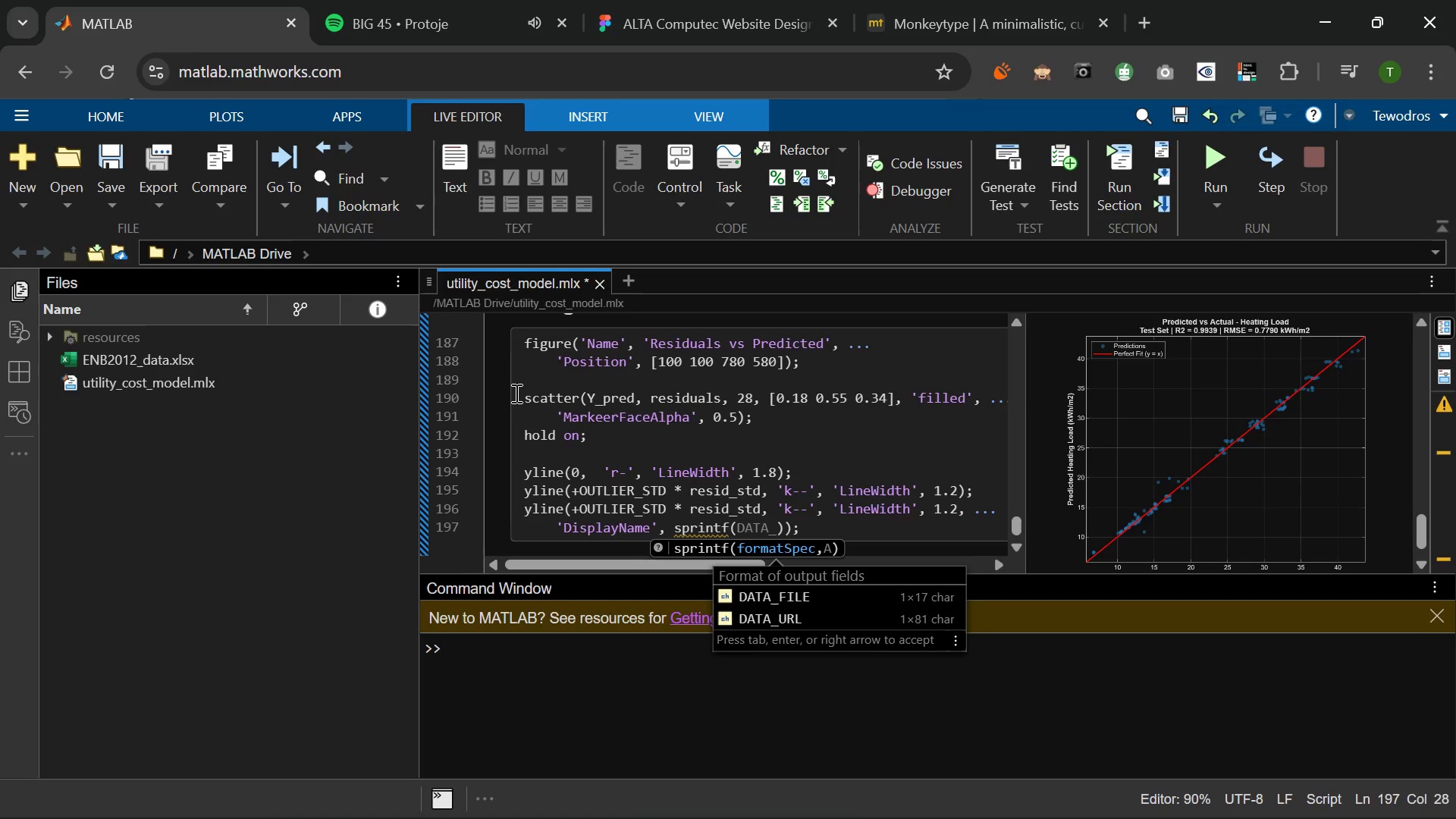 
key(Mute)
 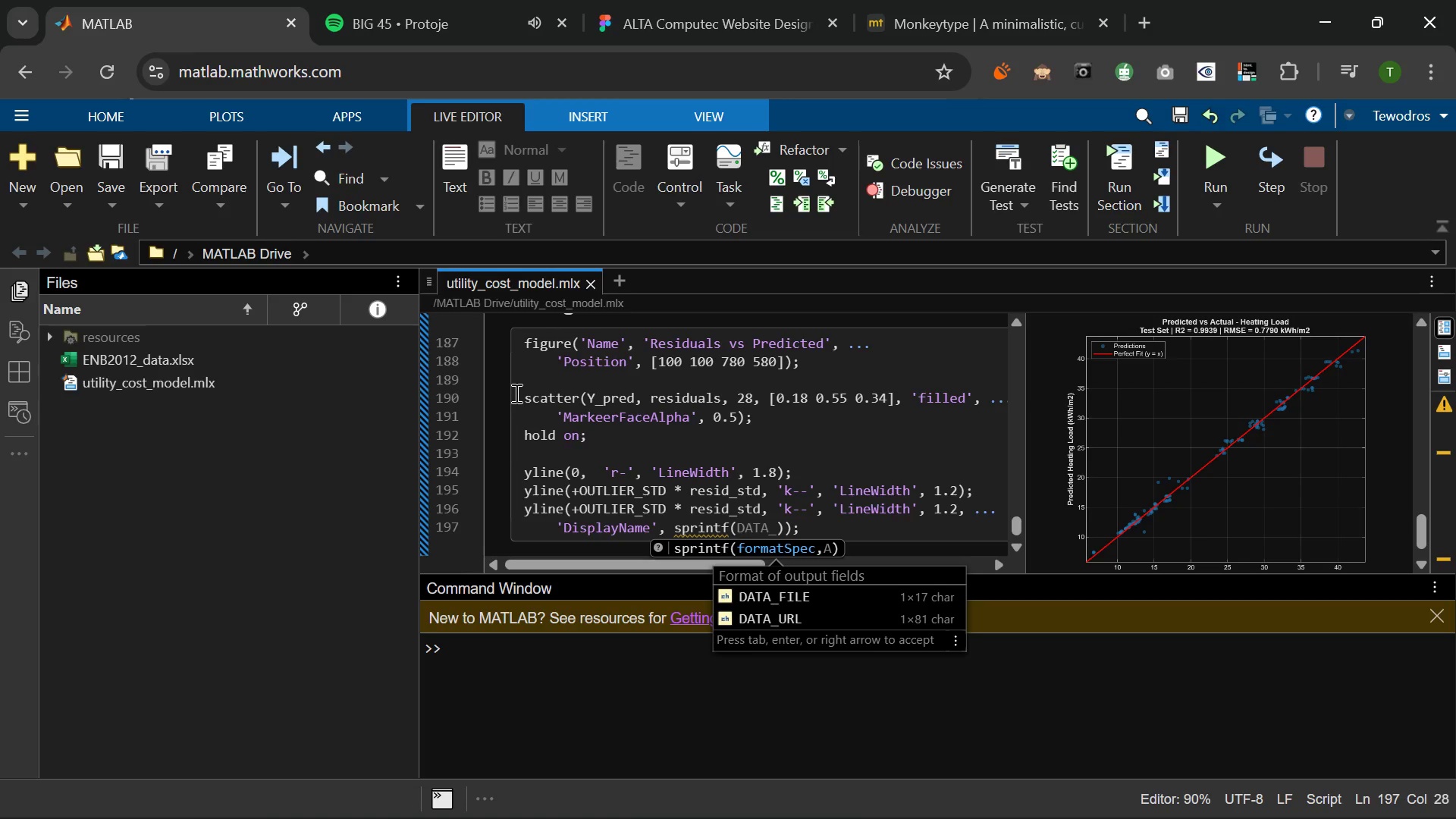 
wait(35.67)
 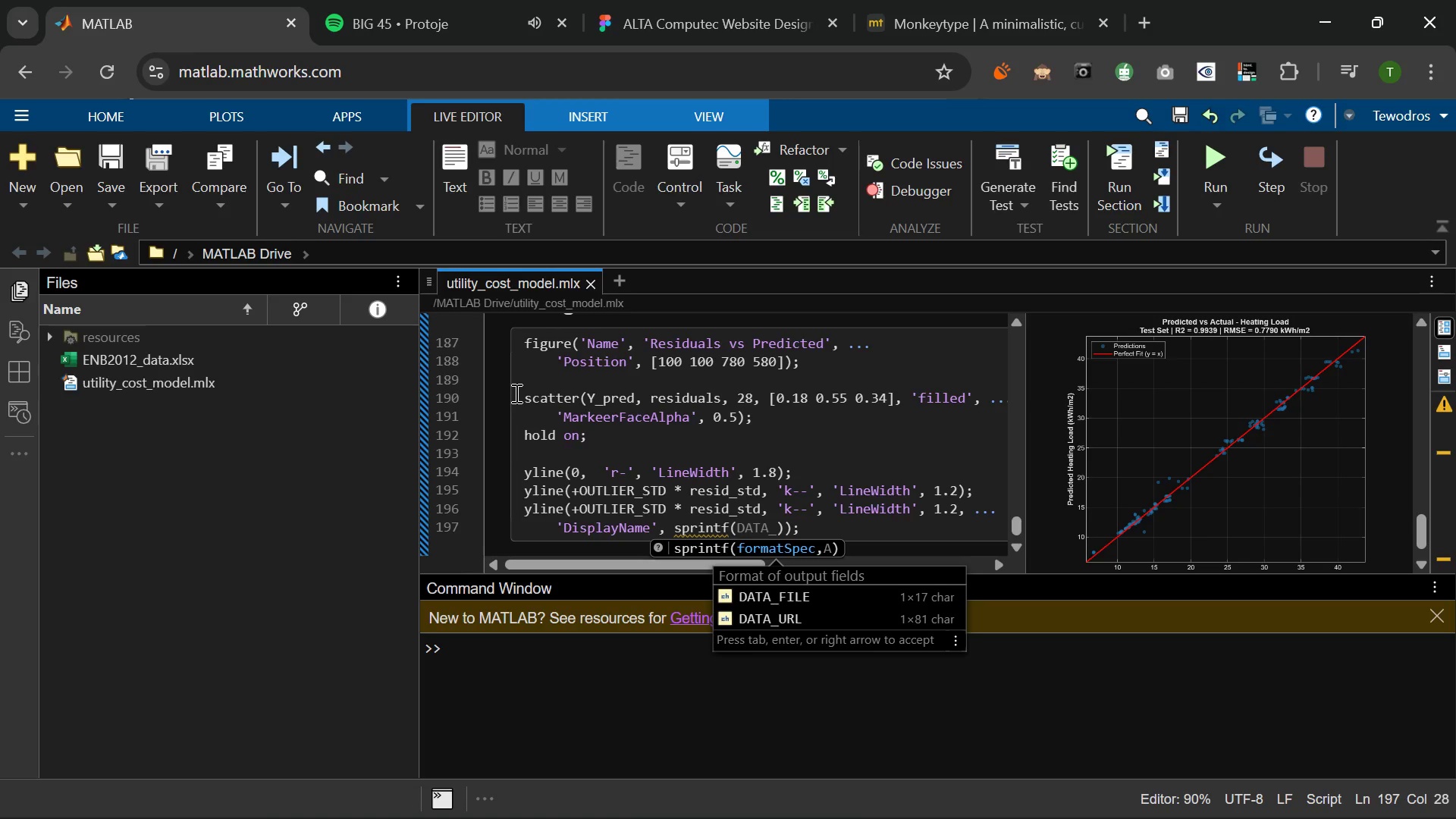 
scroll: coordinate [515, 393], scroll_direction: up, amount: 7.0
 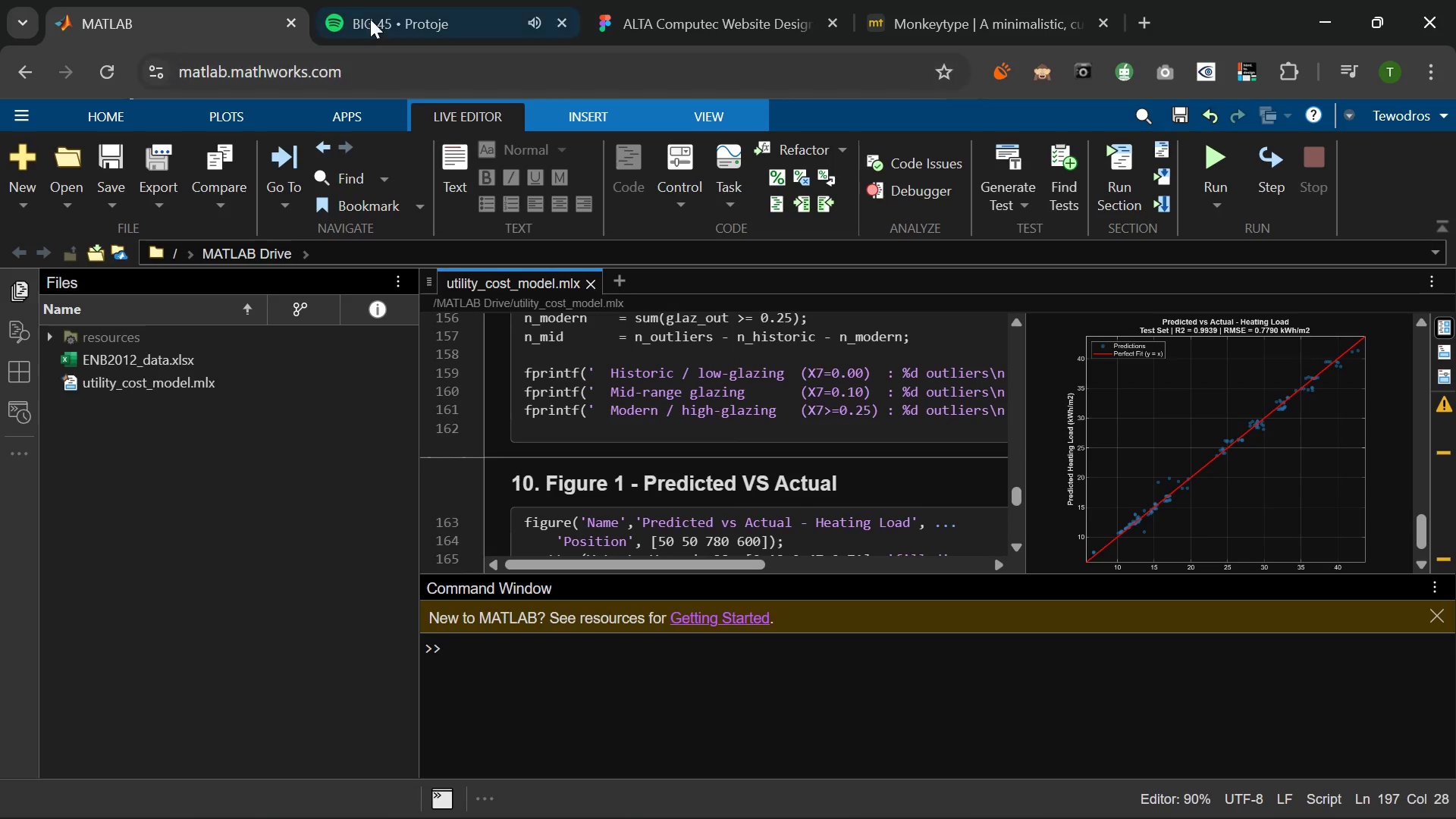 
left_click([372, 14])
 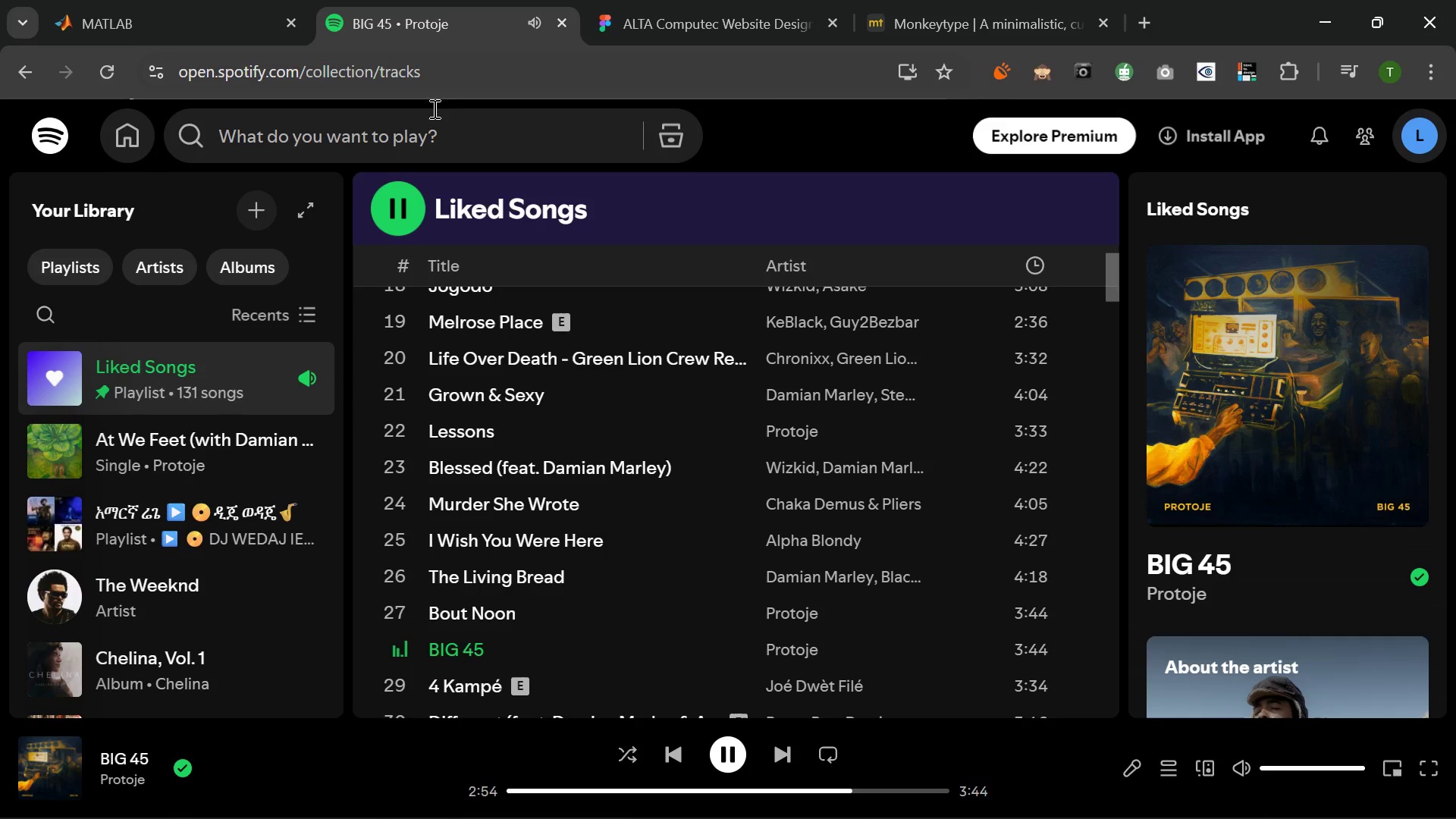 
left_click([365, 139])
 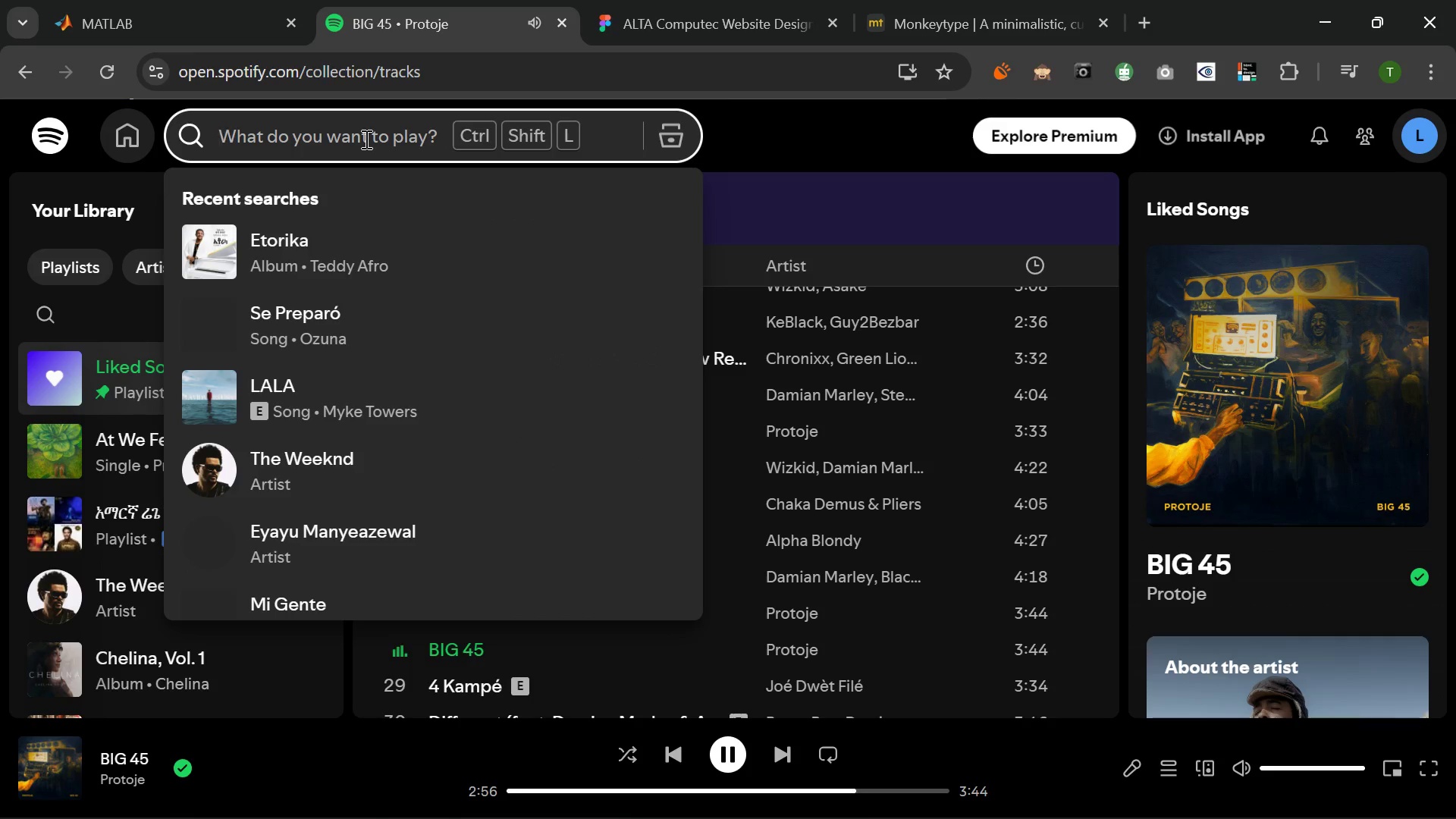 
type(ali)
key(Backspace)
key(Backspace)
key(Backspace)
 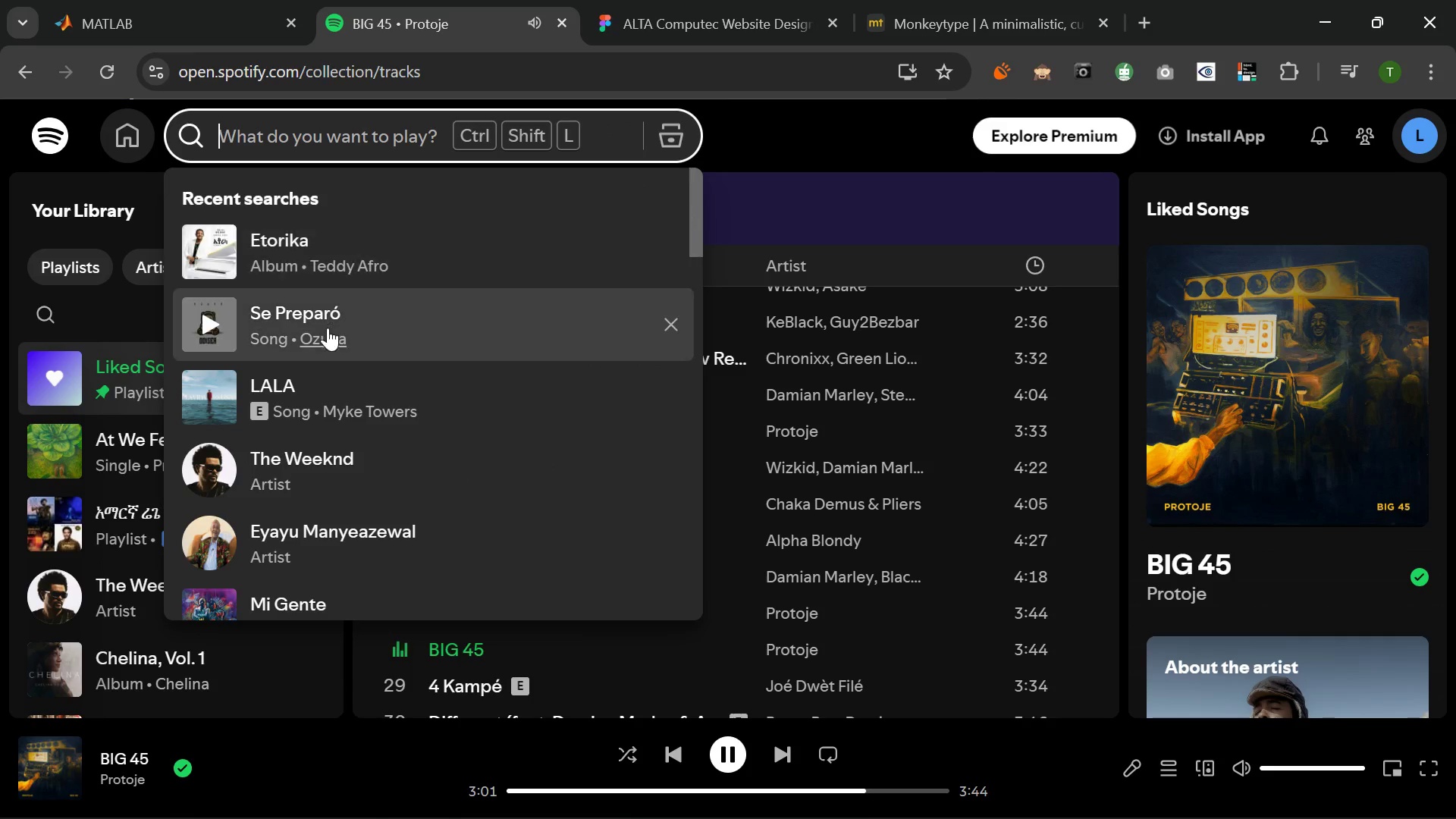 
left_click([216, 319])
 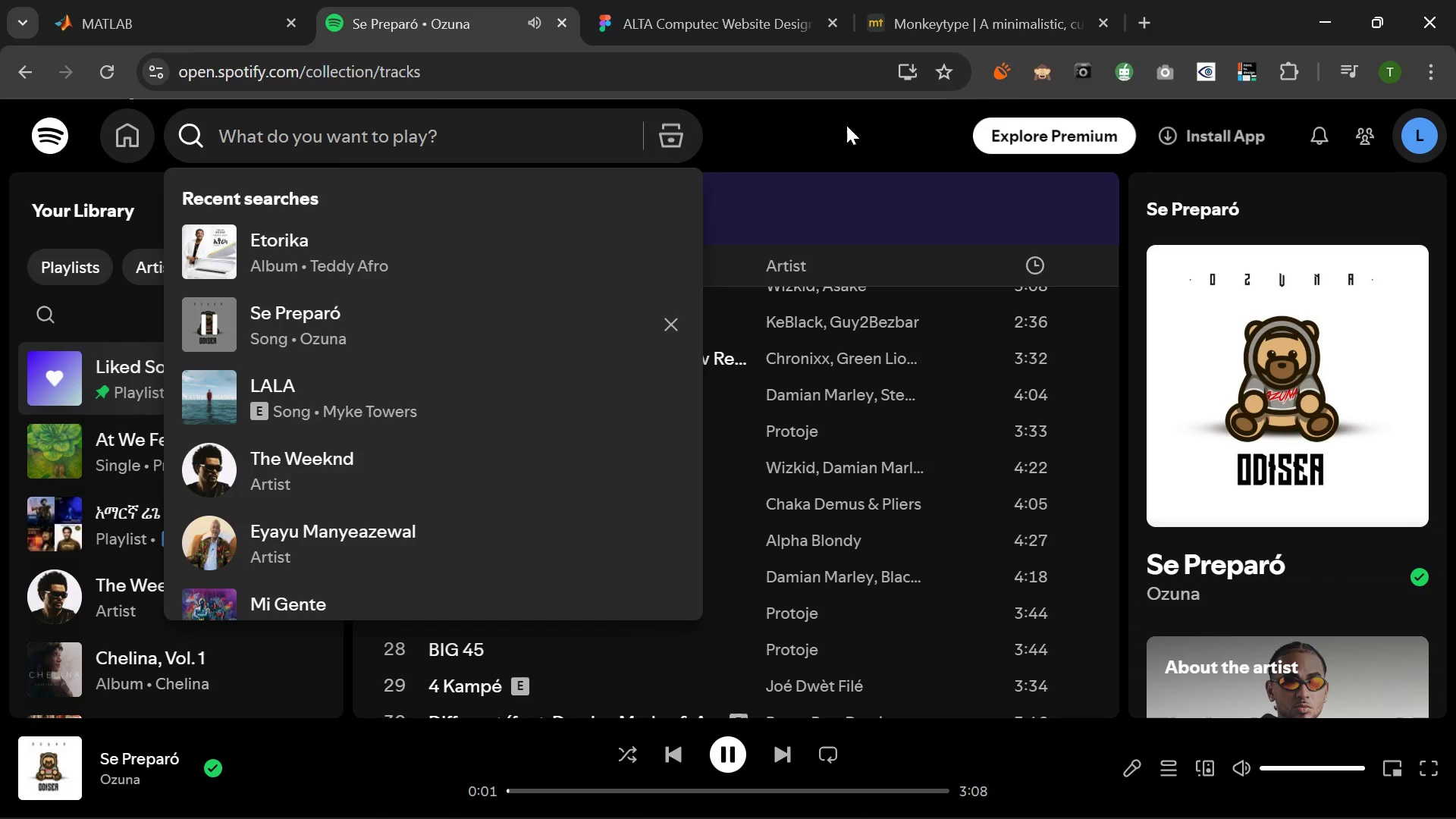 
left_click([846, 125])
 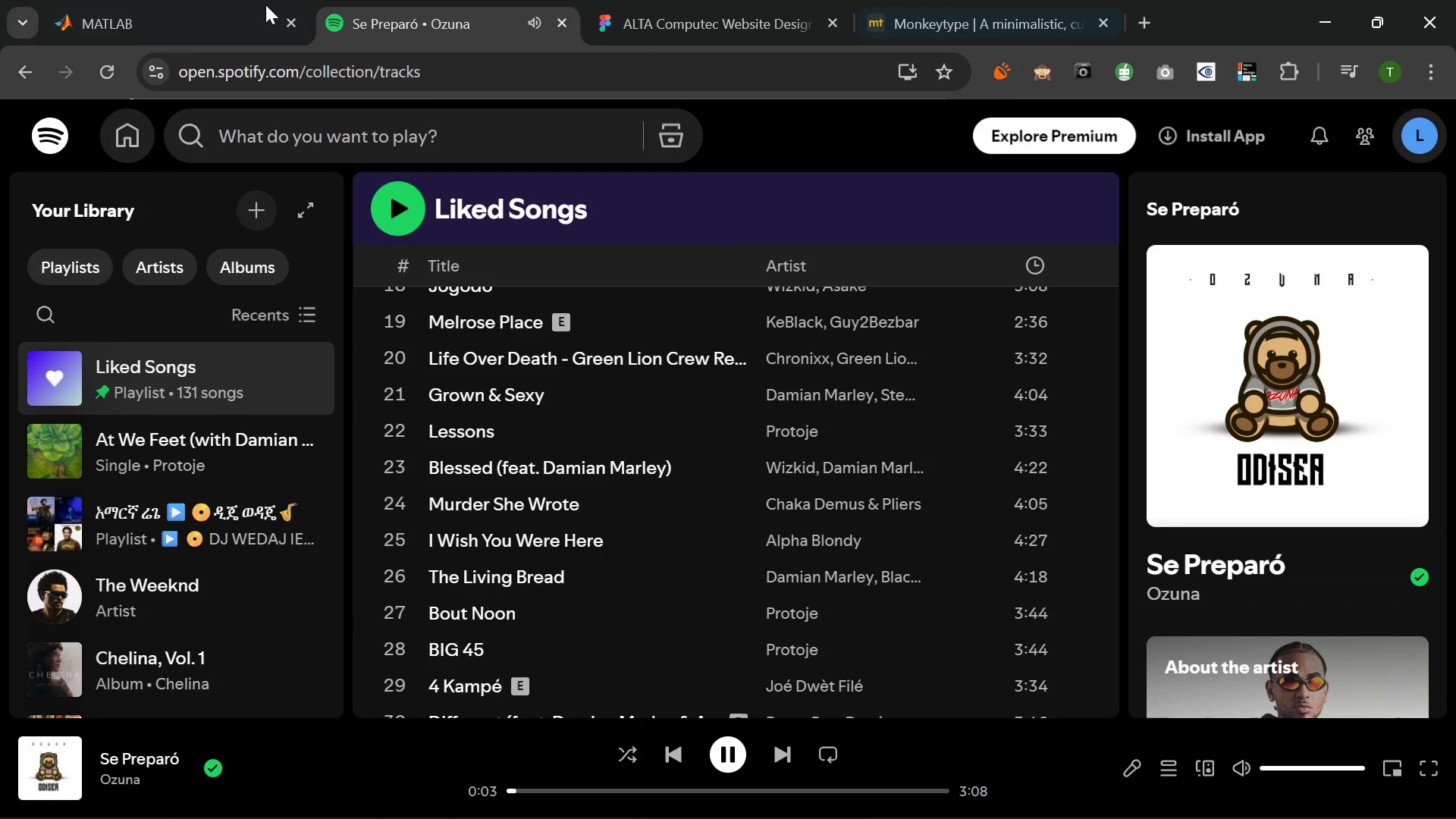 
left_click([121, 5])
 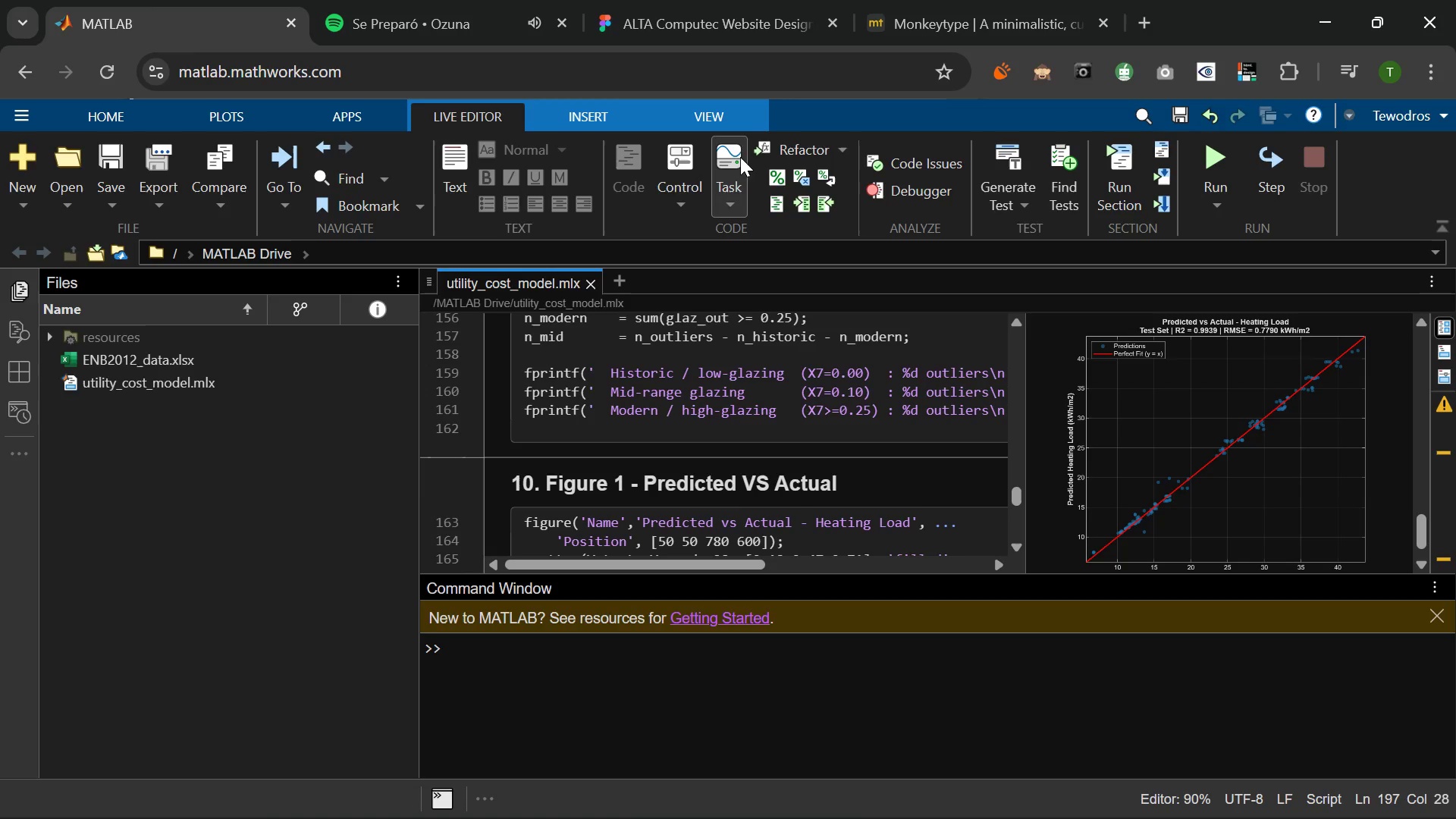 
mouse_move([761, 55])
 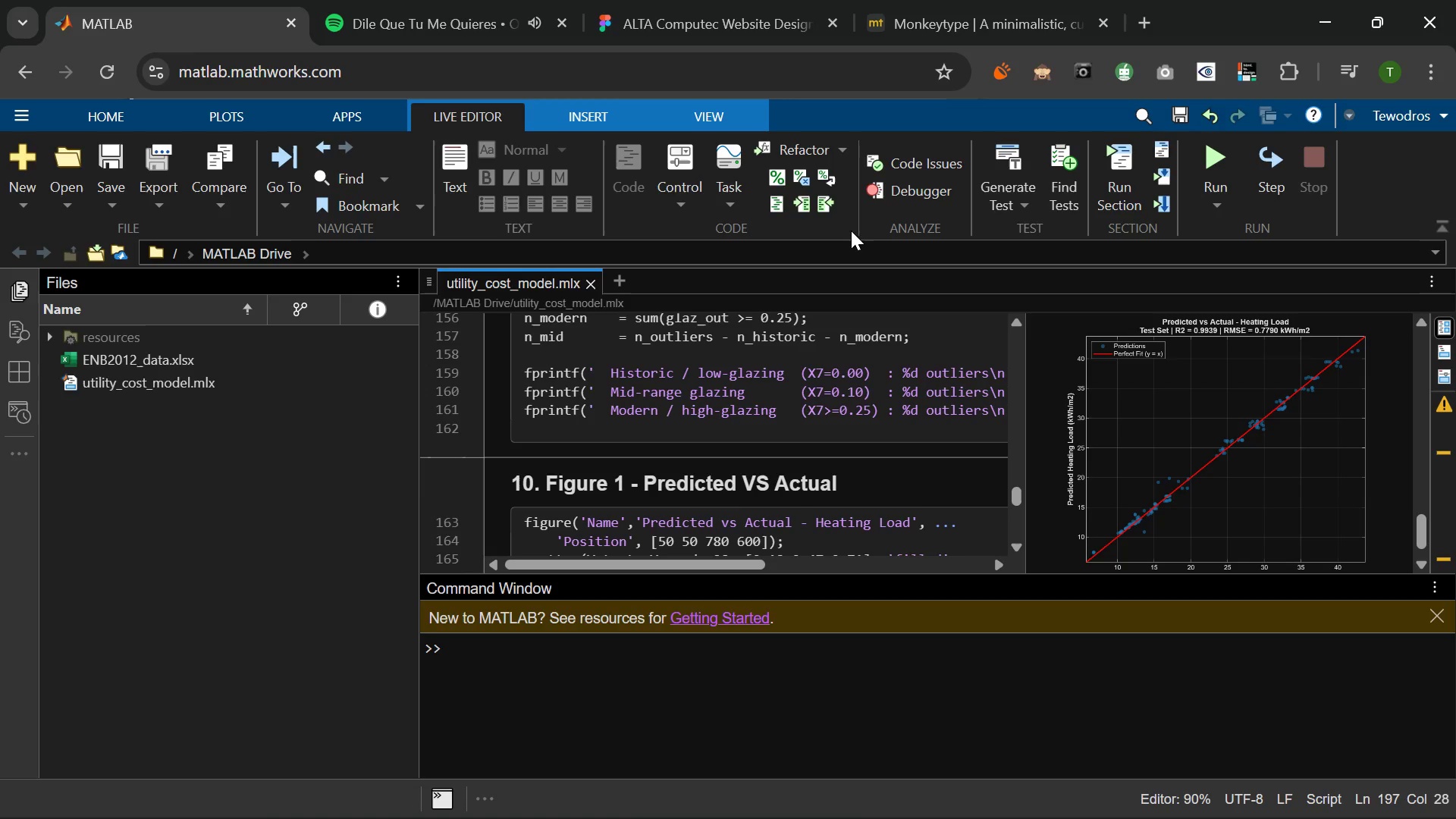 
wait(206.16)
 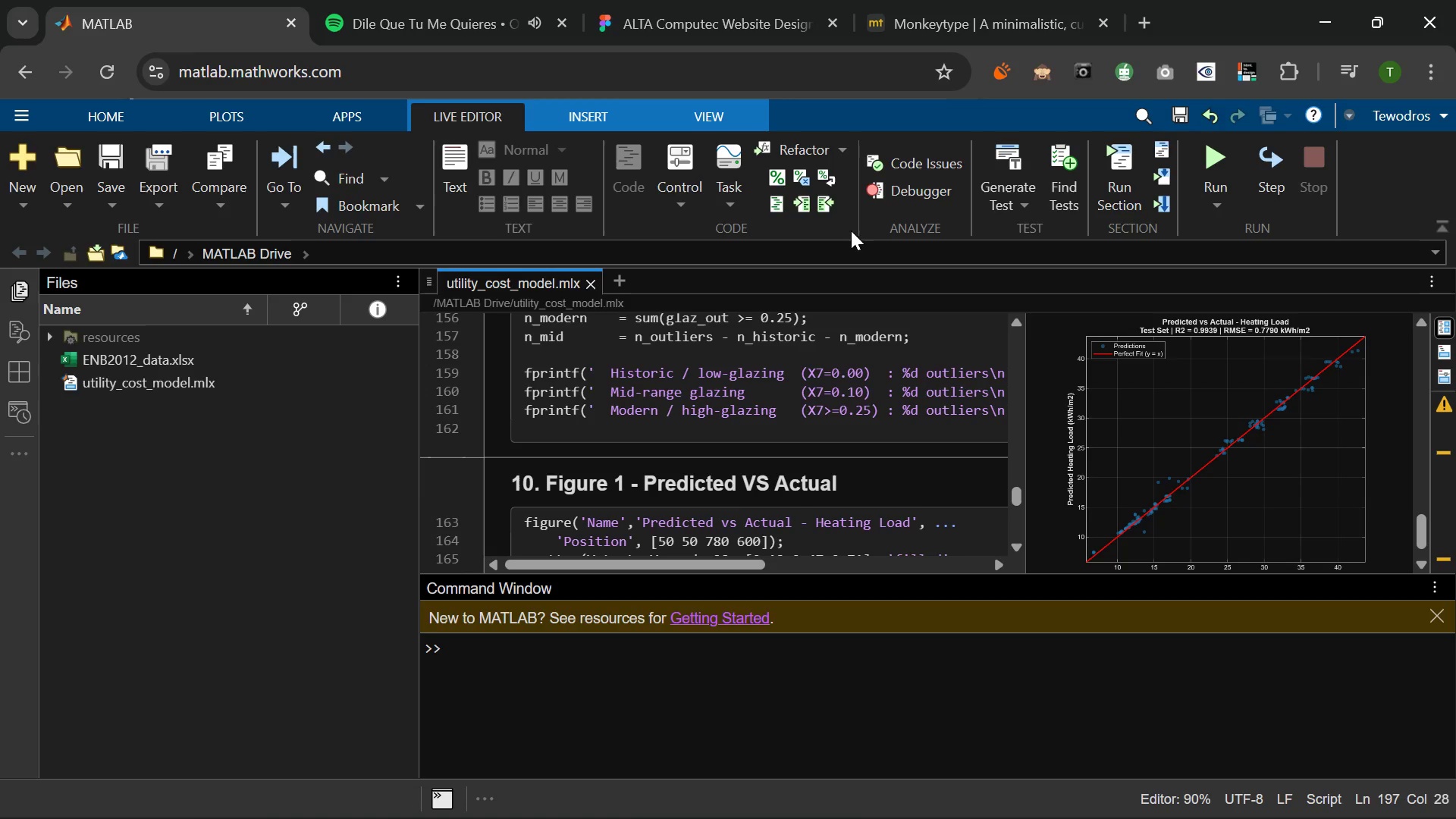 
scroll: coordinate [718, 516], scroll_direction: up, amount: 4.0
 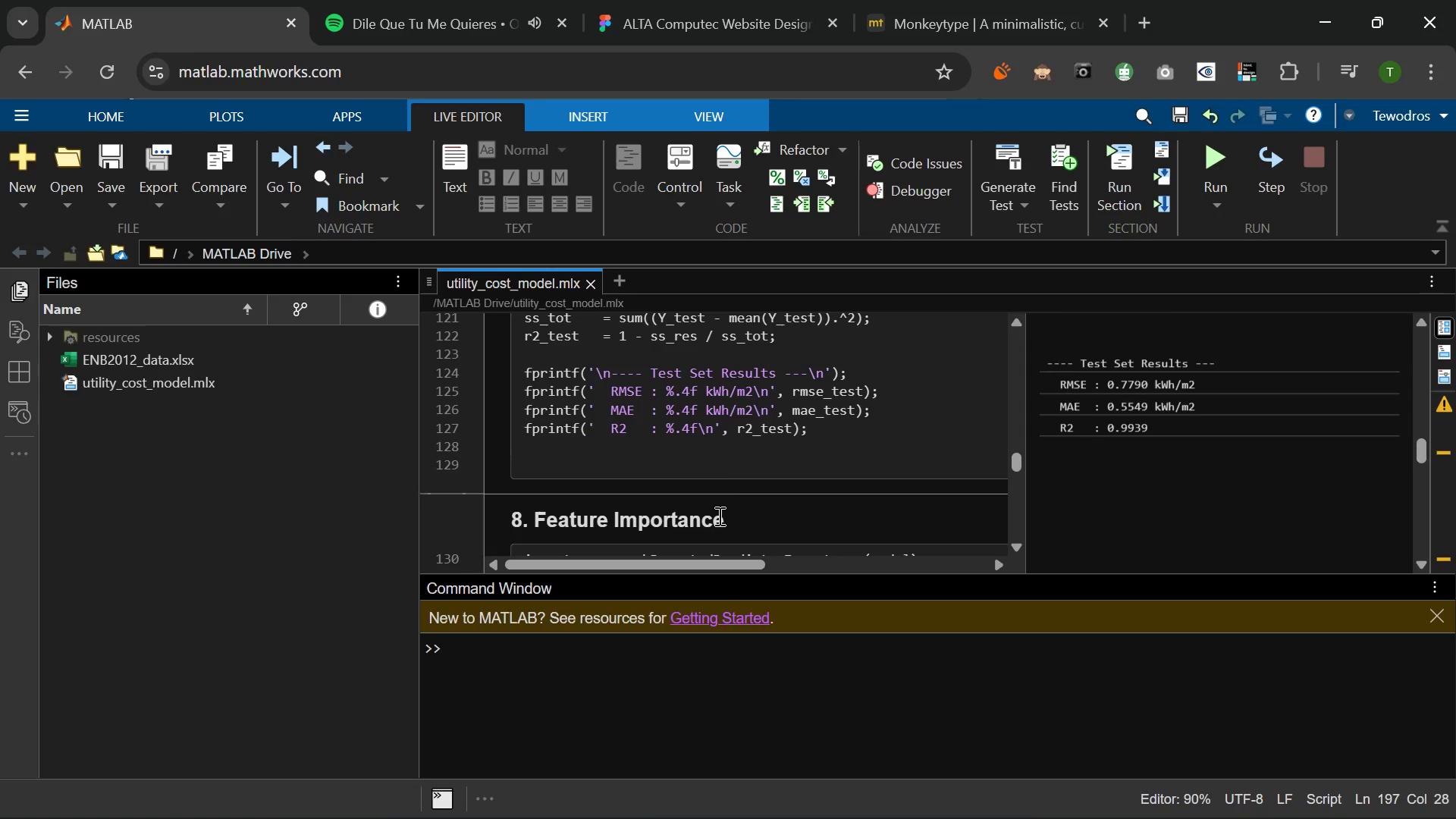 
scroll: coordinate [718, 516], scroll_direction: down, amount: 2.0
 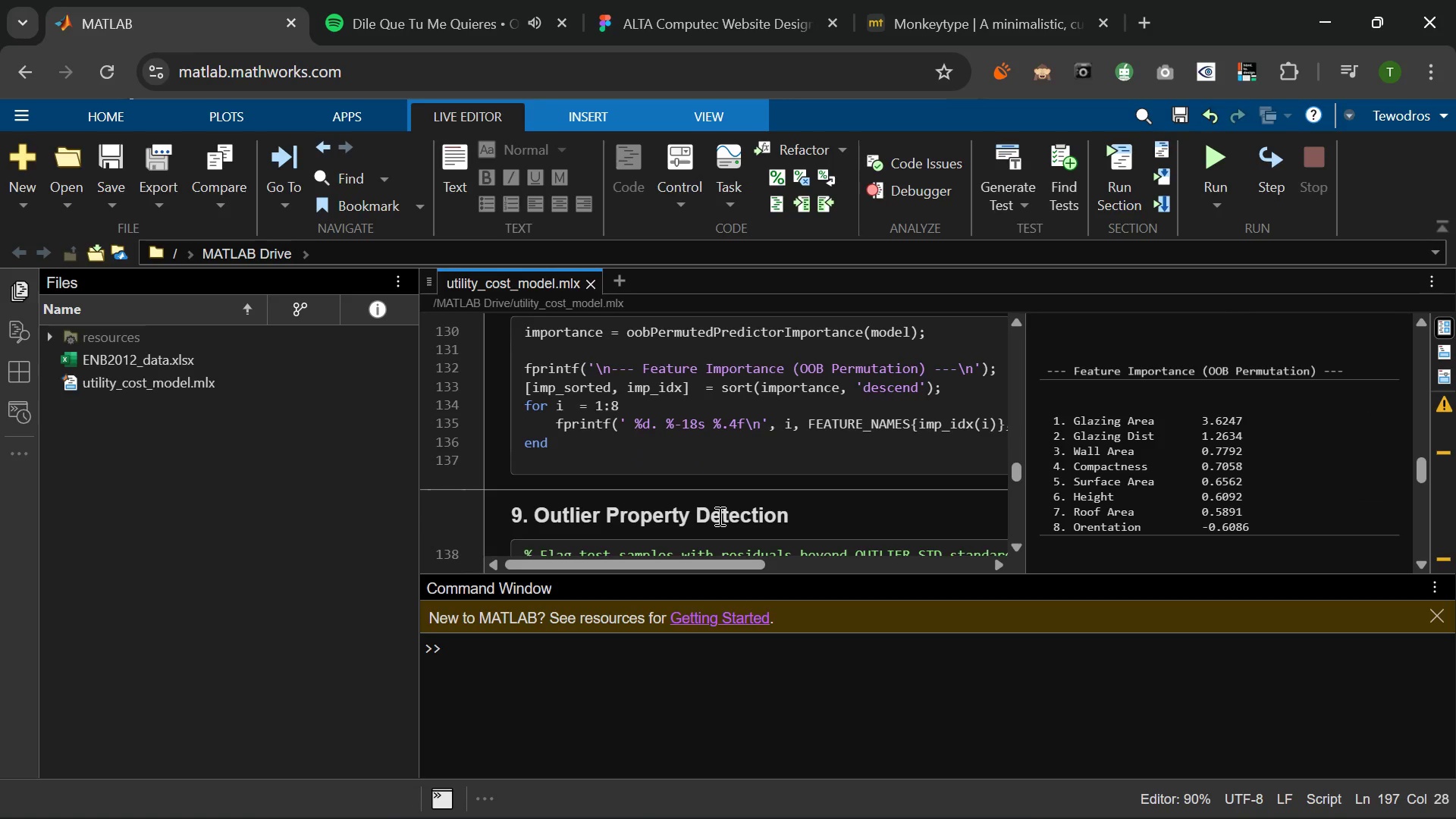 
scroll: coordinate [718, 516], scroll_direction: up, amount: 2.0
 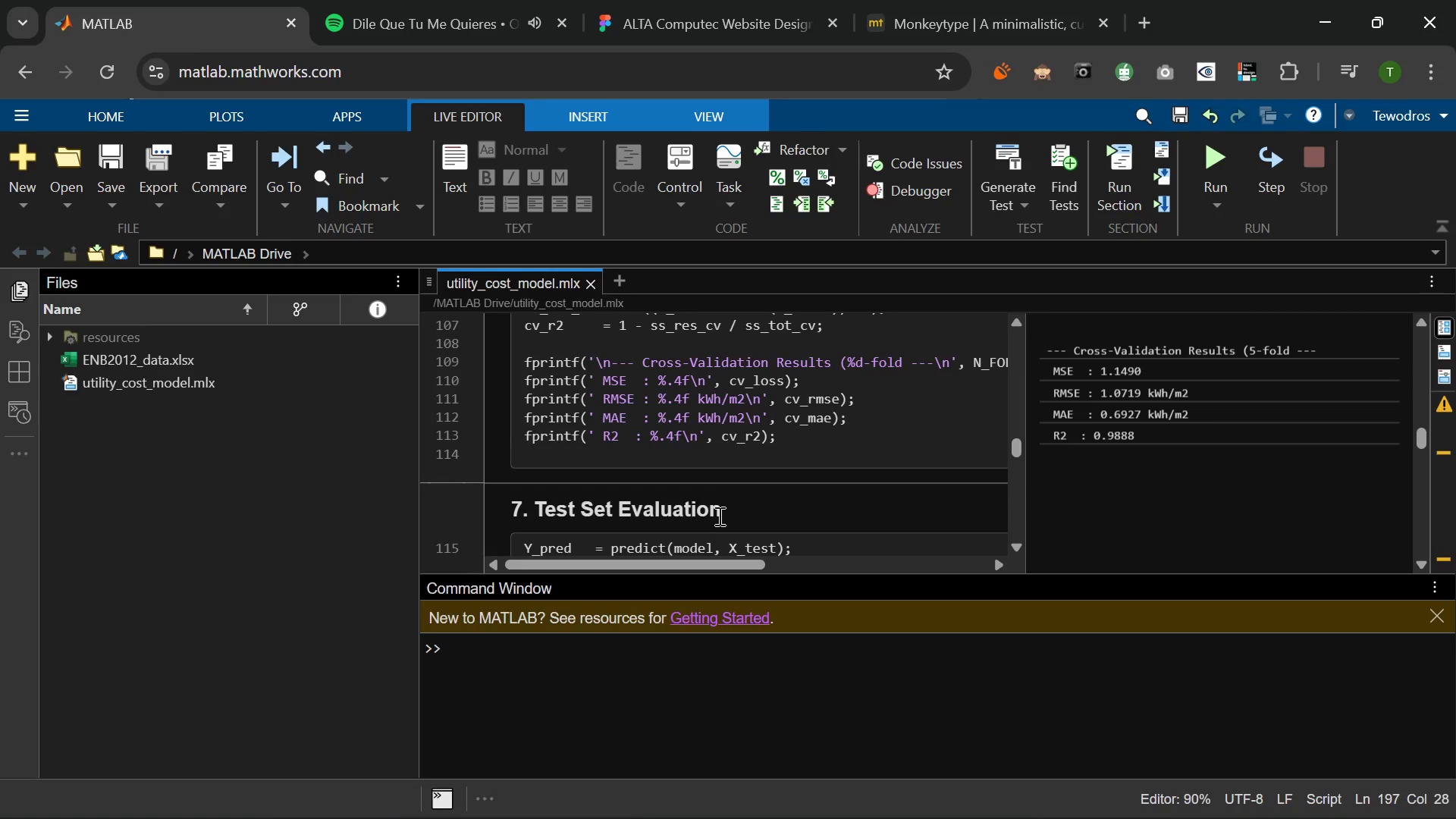 
scroll: coordinate [718, 516], scroll_direction: down, amount: 6.0
 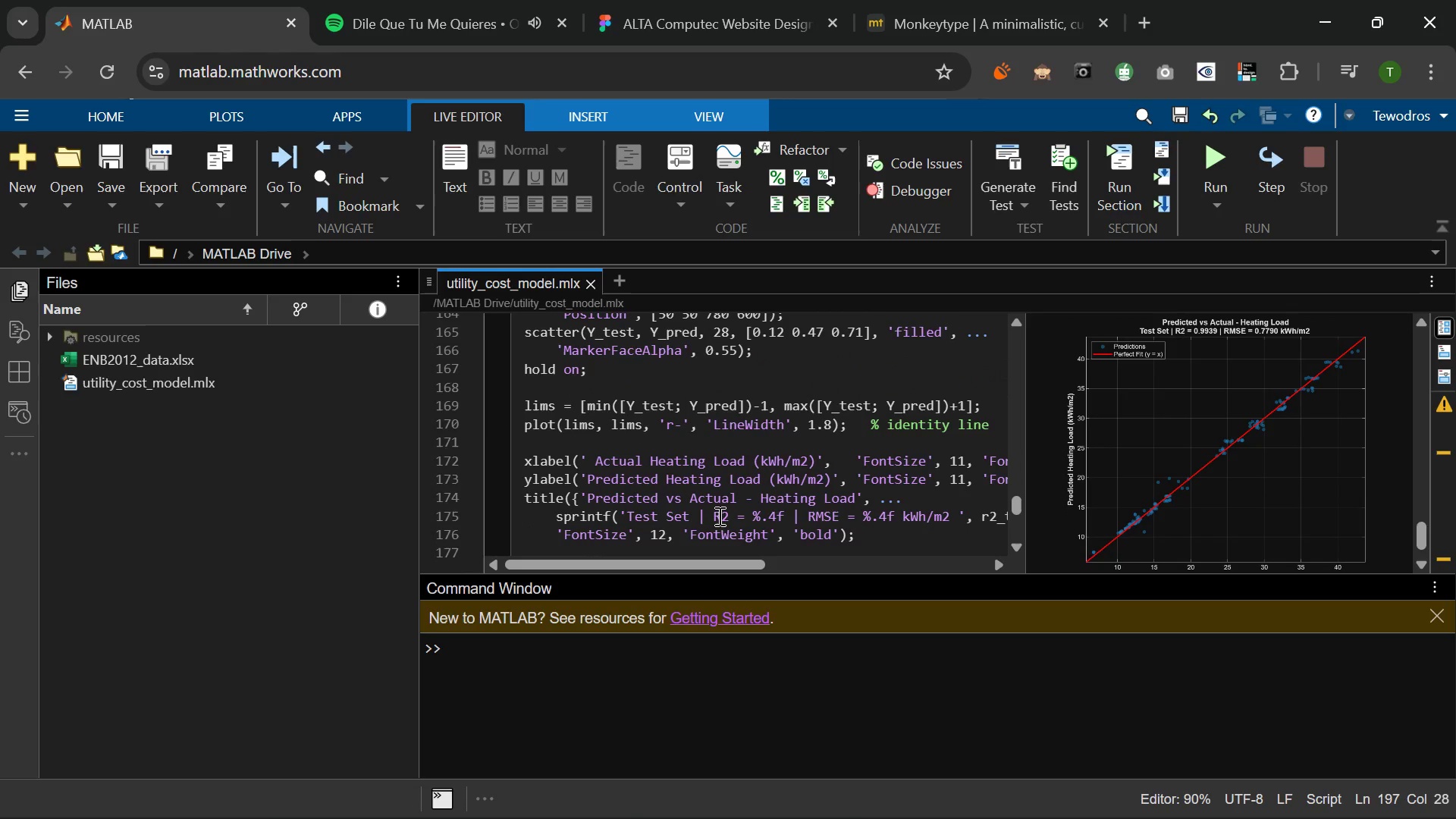 
scroll: coordinate [718, 516], scroll_direction: none, amount: 0.0
 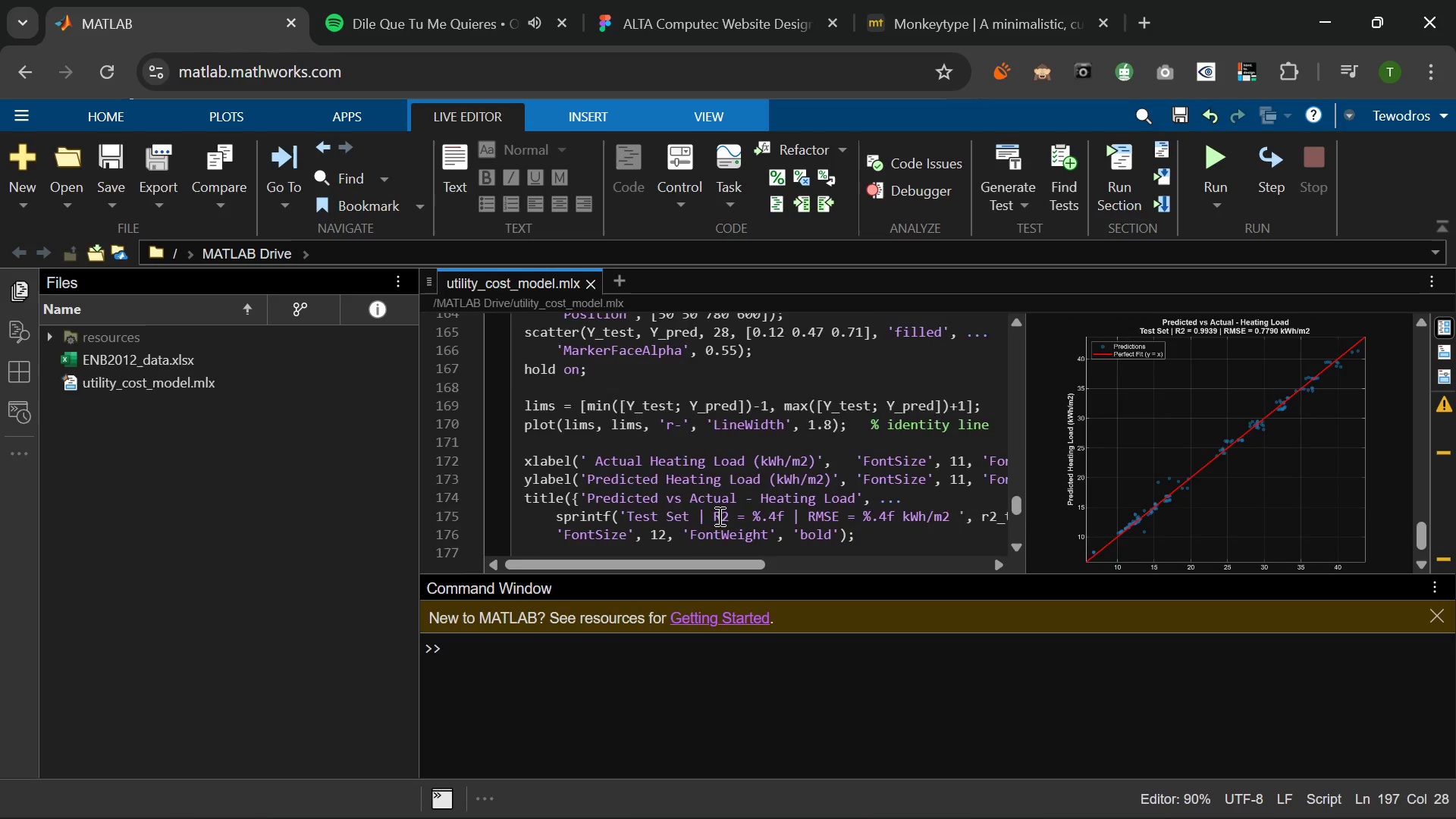 
scroll: coordinate [718, 516], scroll_direction: down, amount: 2.0
 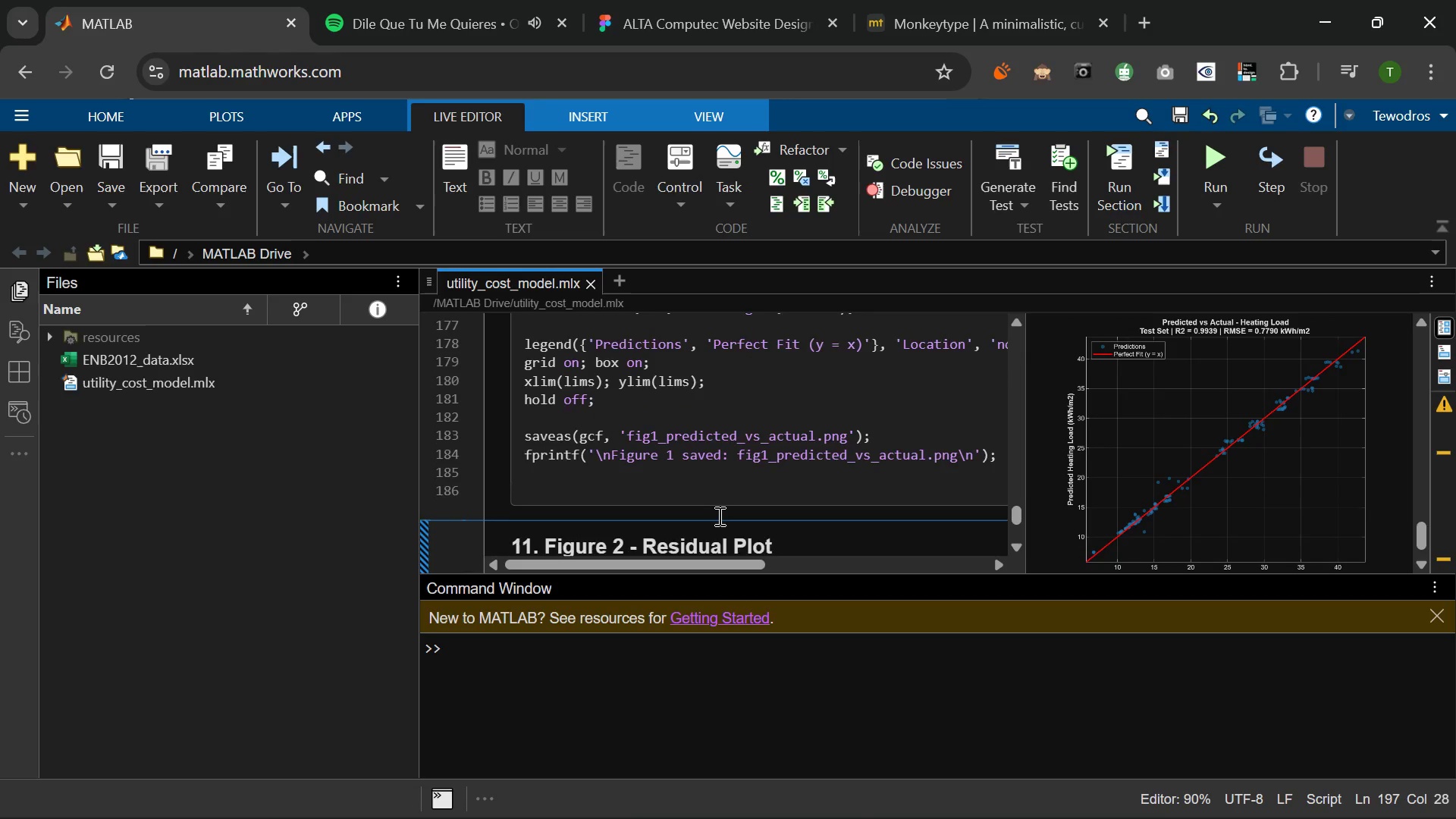 
scroll: coordinate [718, 516], scroll_direction: up, amount: 7.0
 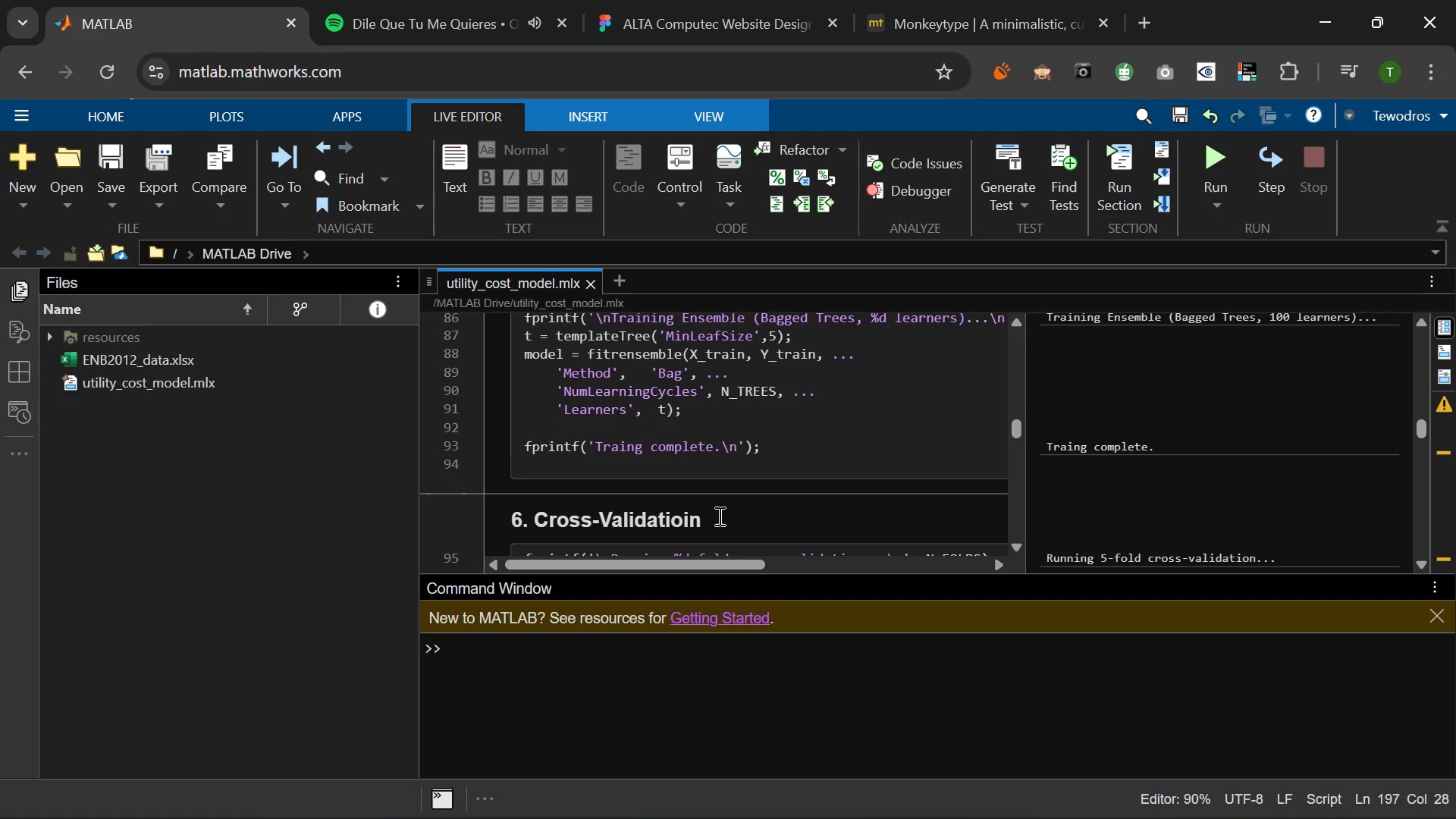 
scroll: coordinate [872, 529], scroll_direction: down, amount: 19.0
 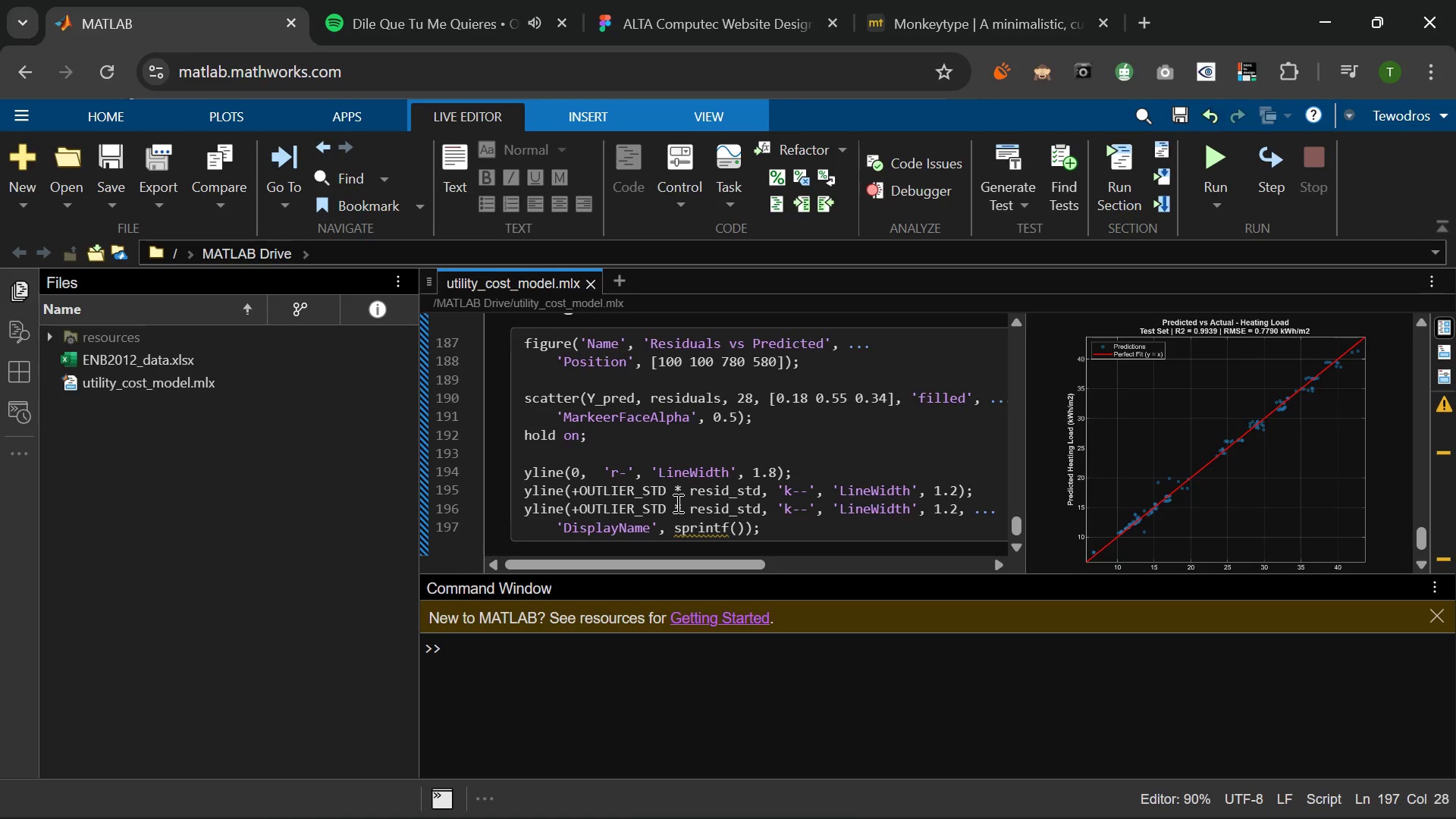 
wait(67.42)
 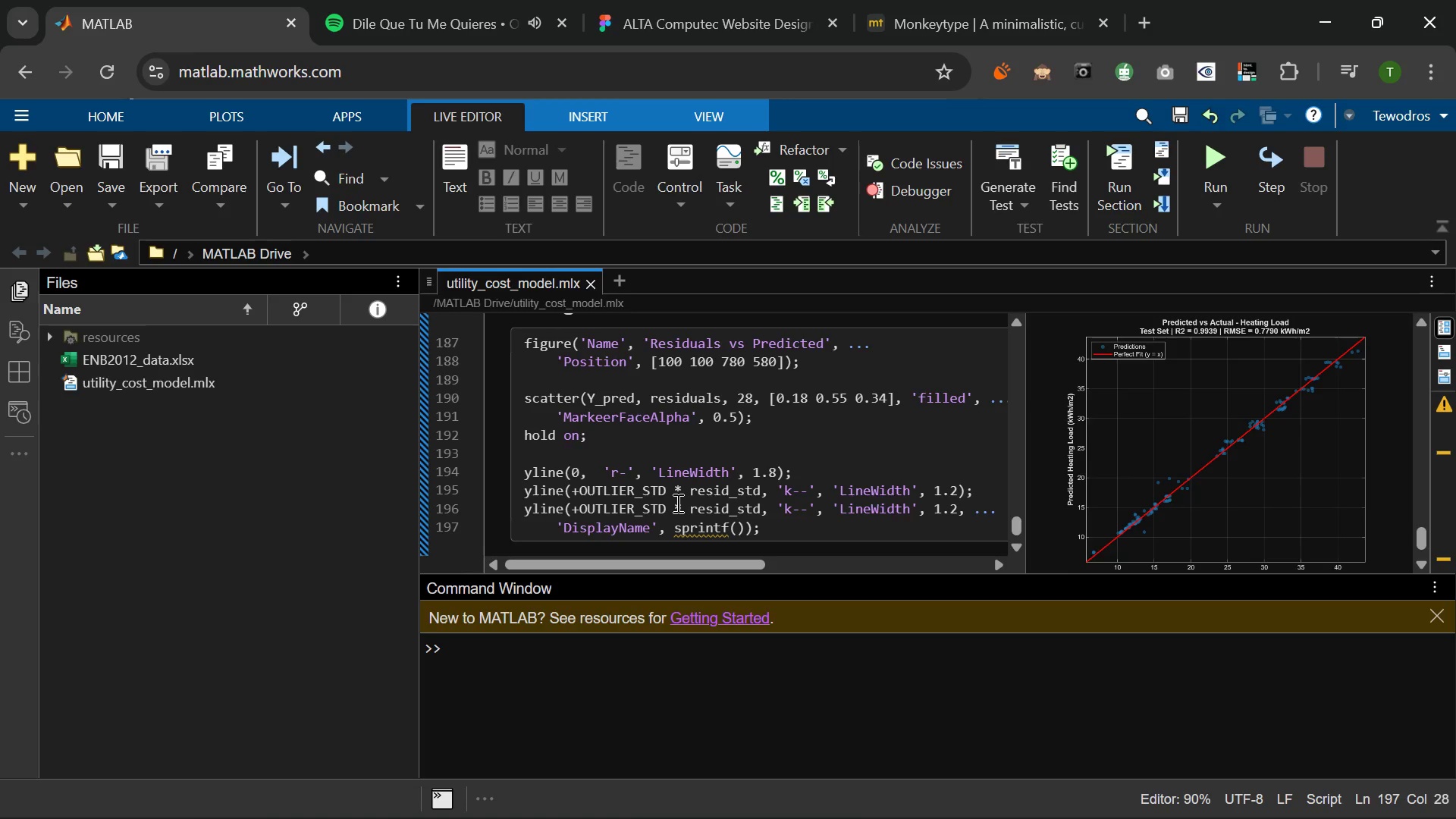 
scroll: coordinate [676, 503], scroll_direction: down, amount: 4.0
 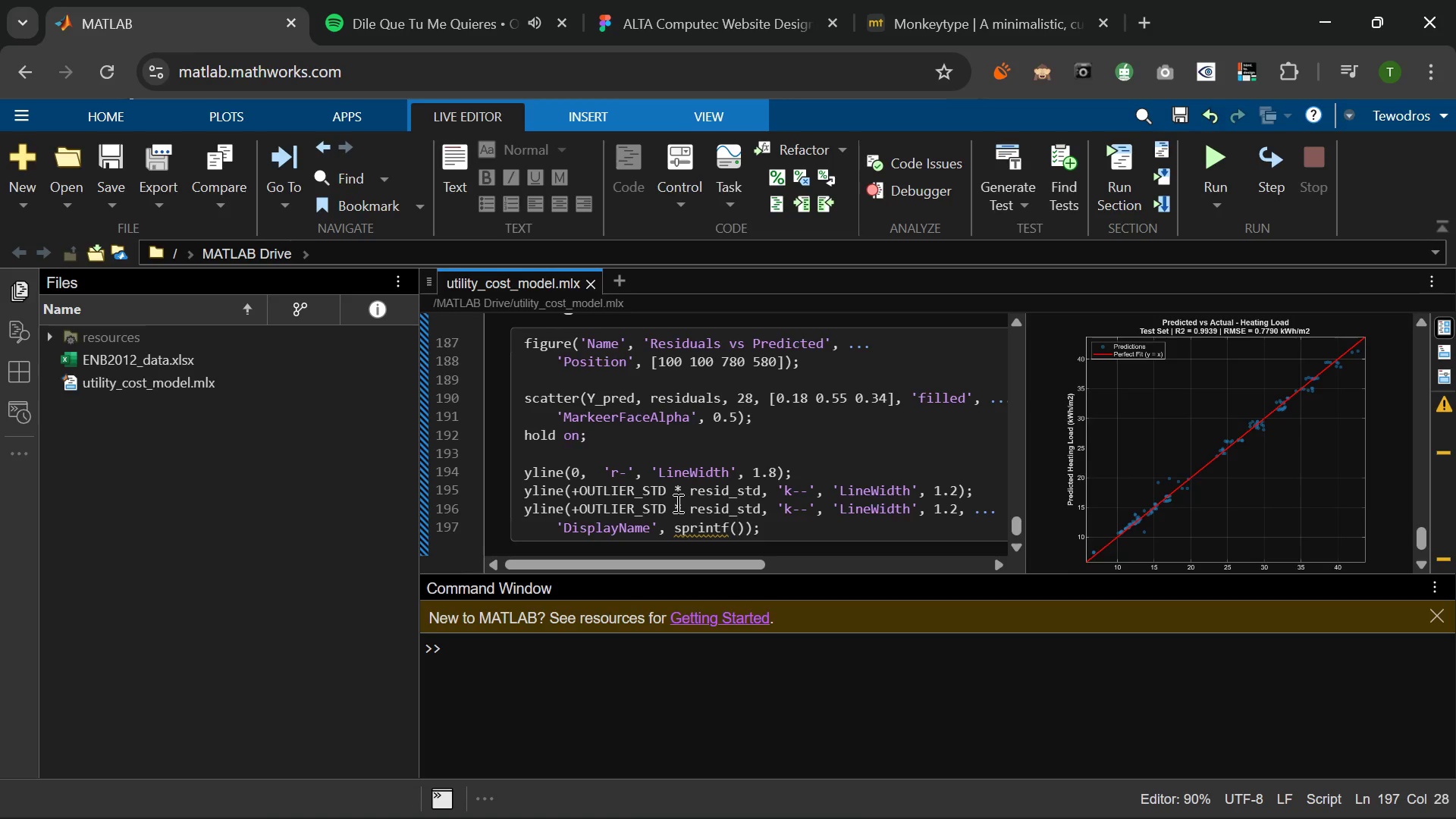 
wait(55.41)
 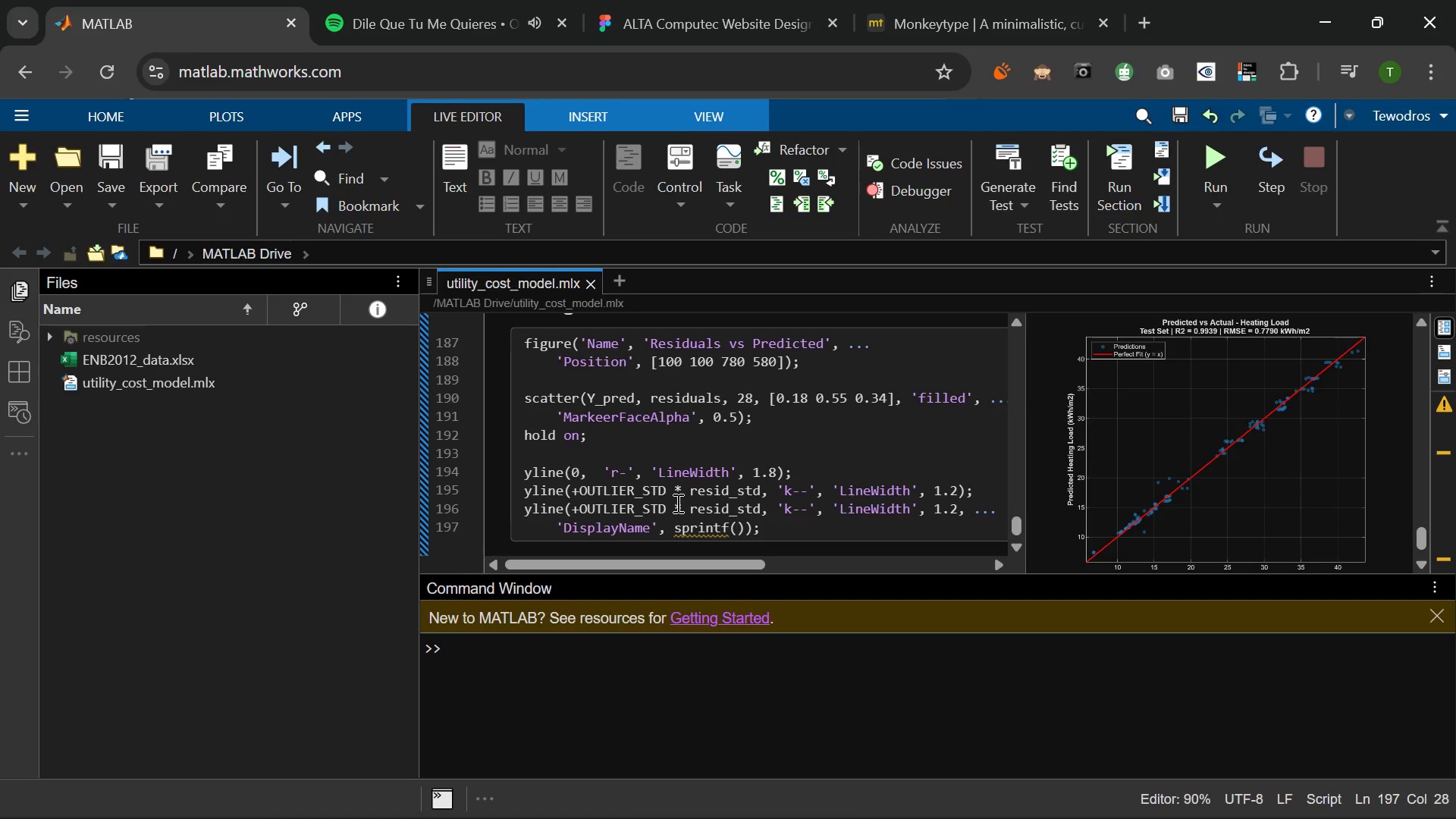 
scroll: coordinate [636, 507], scroll_direction: down, amount: 3.0
 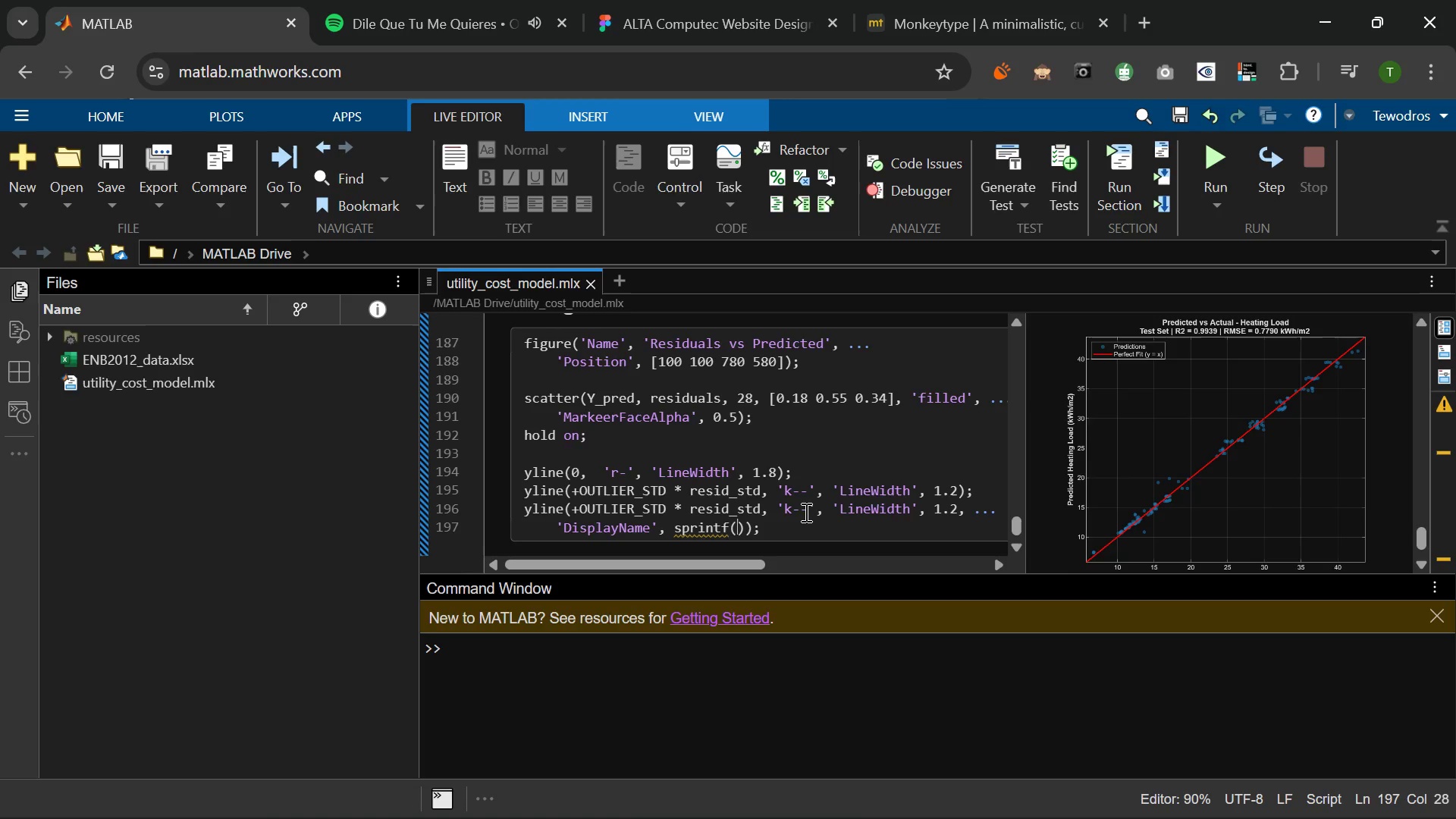 
wait(12.43)
 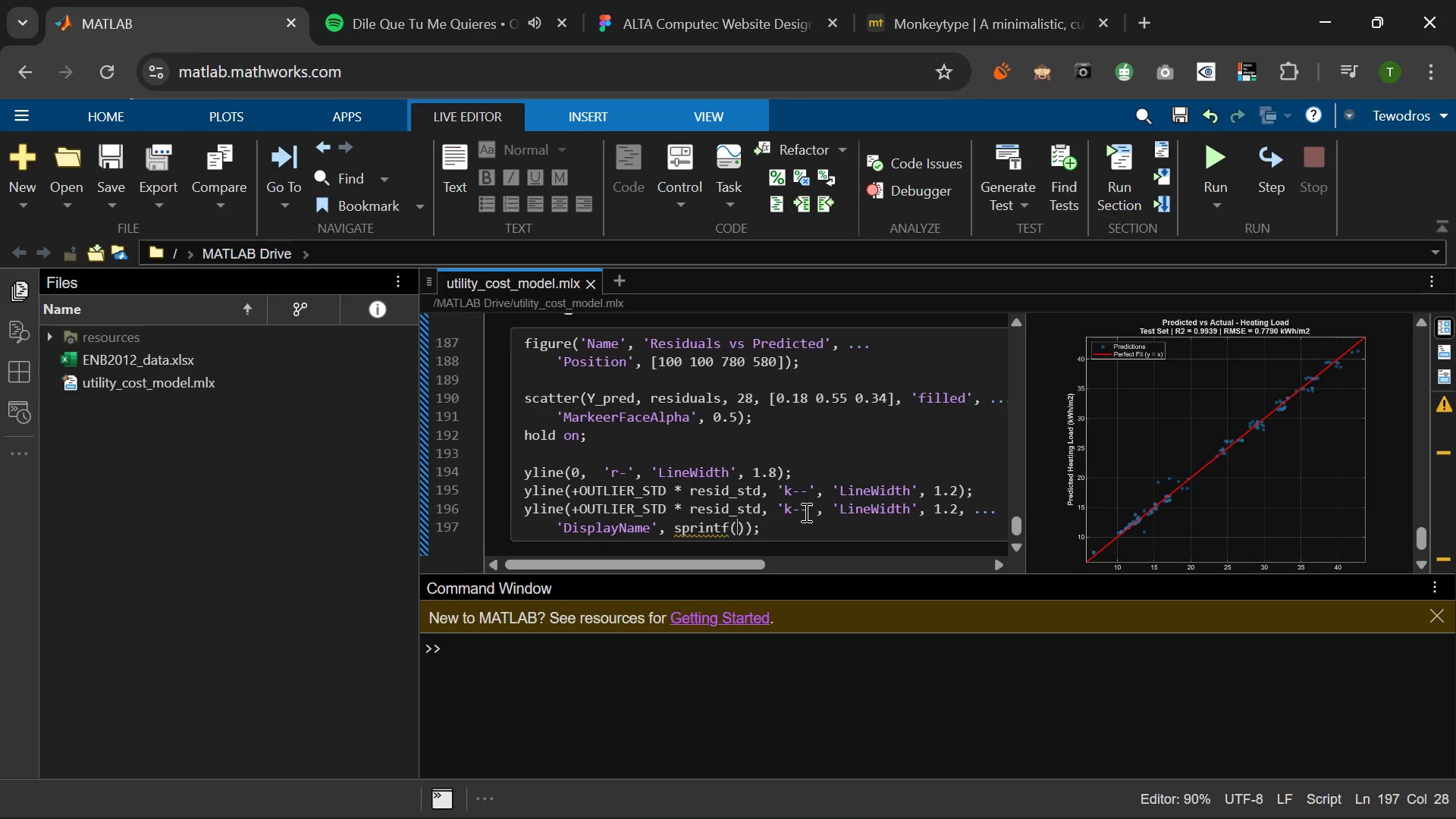 
key(Shift+Equal)
 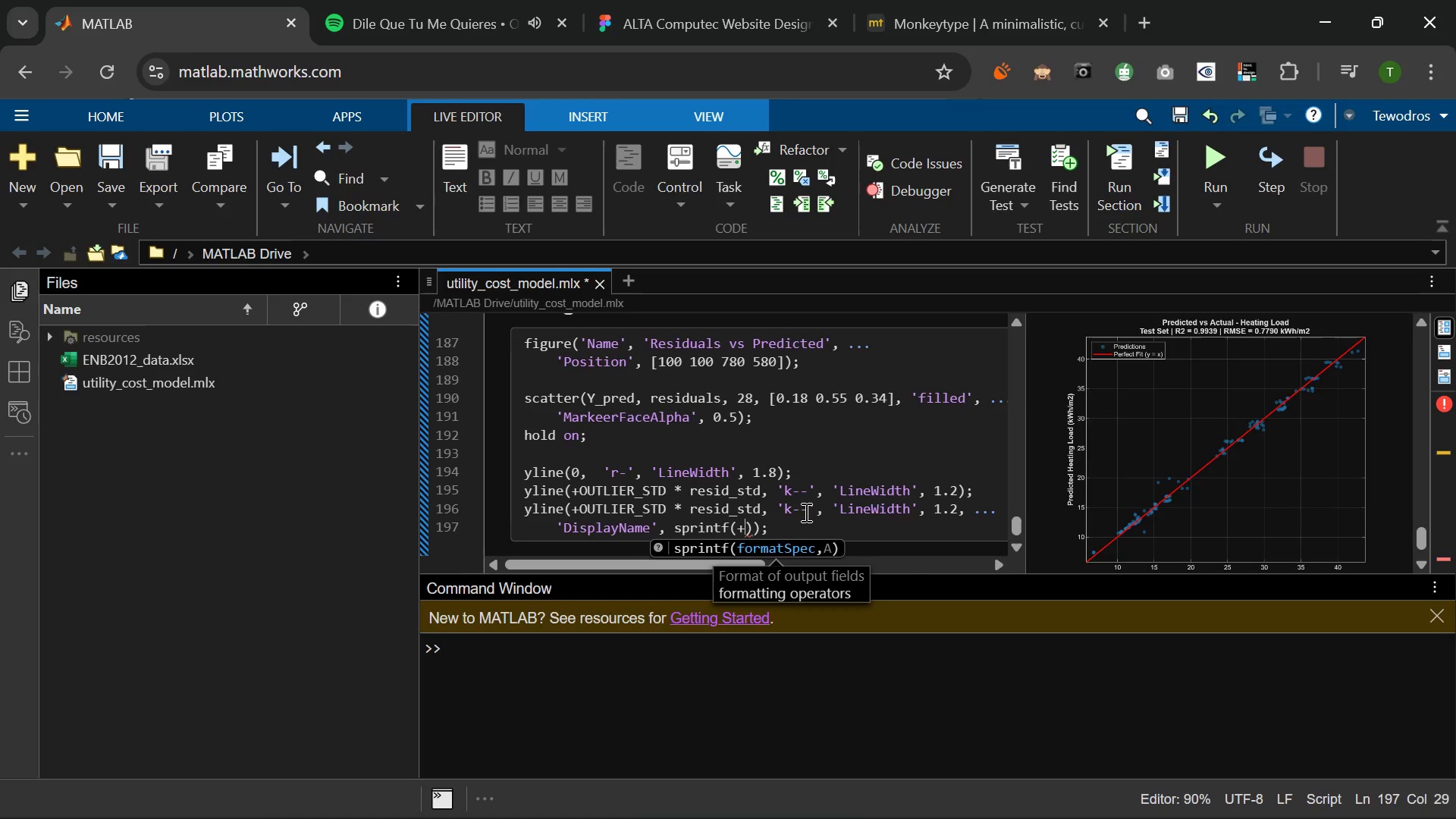 
key(Slash)
 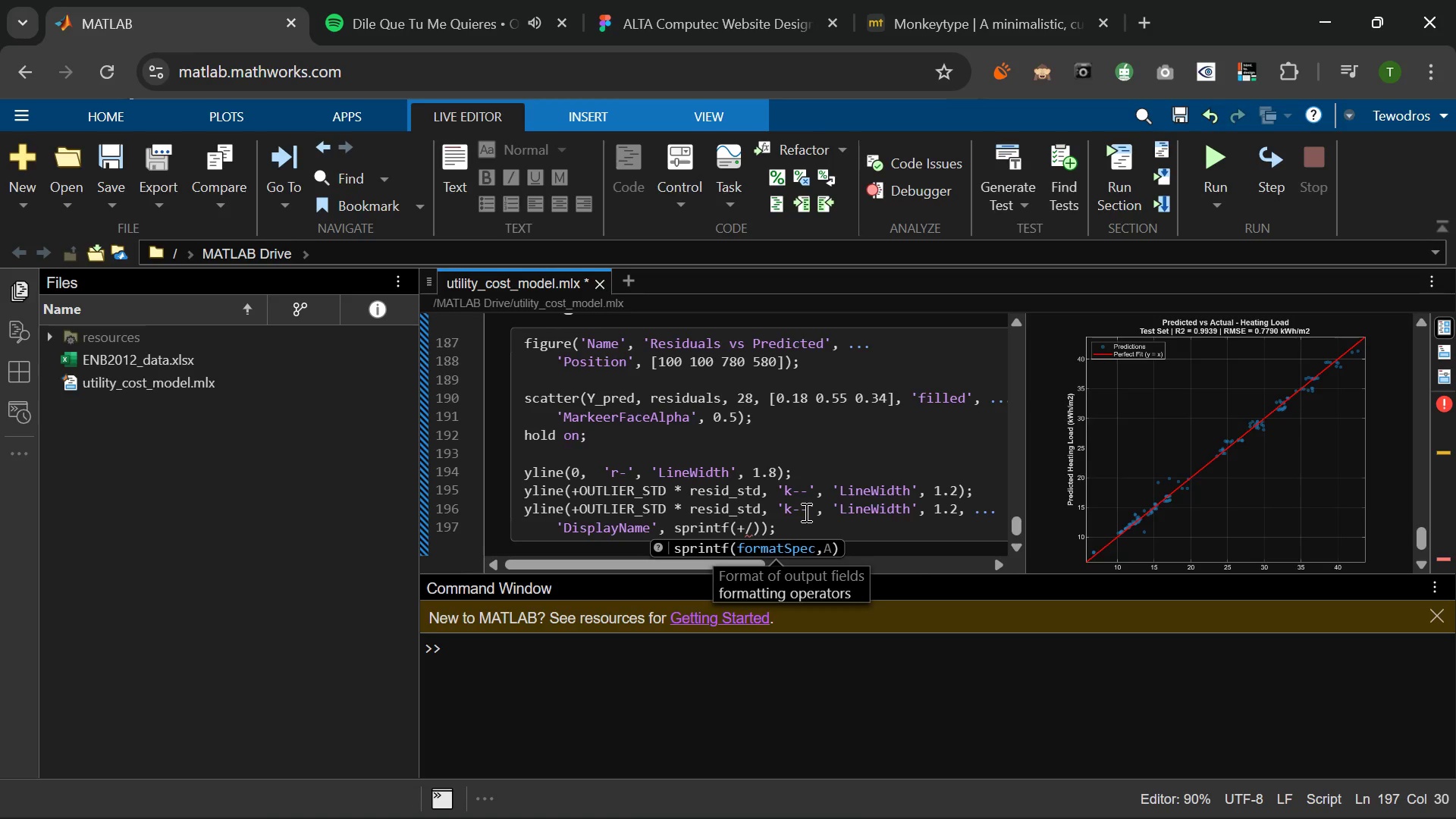 
key(Minus)
 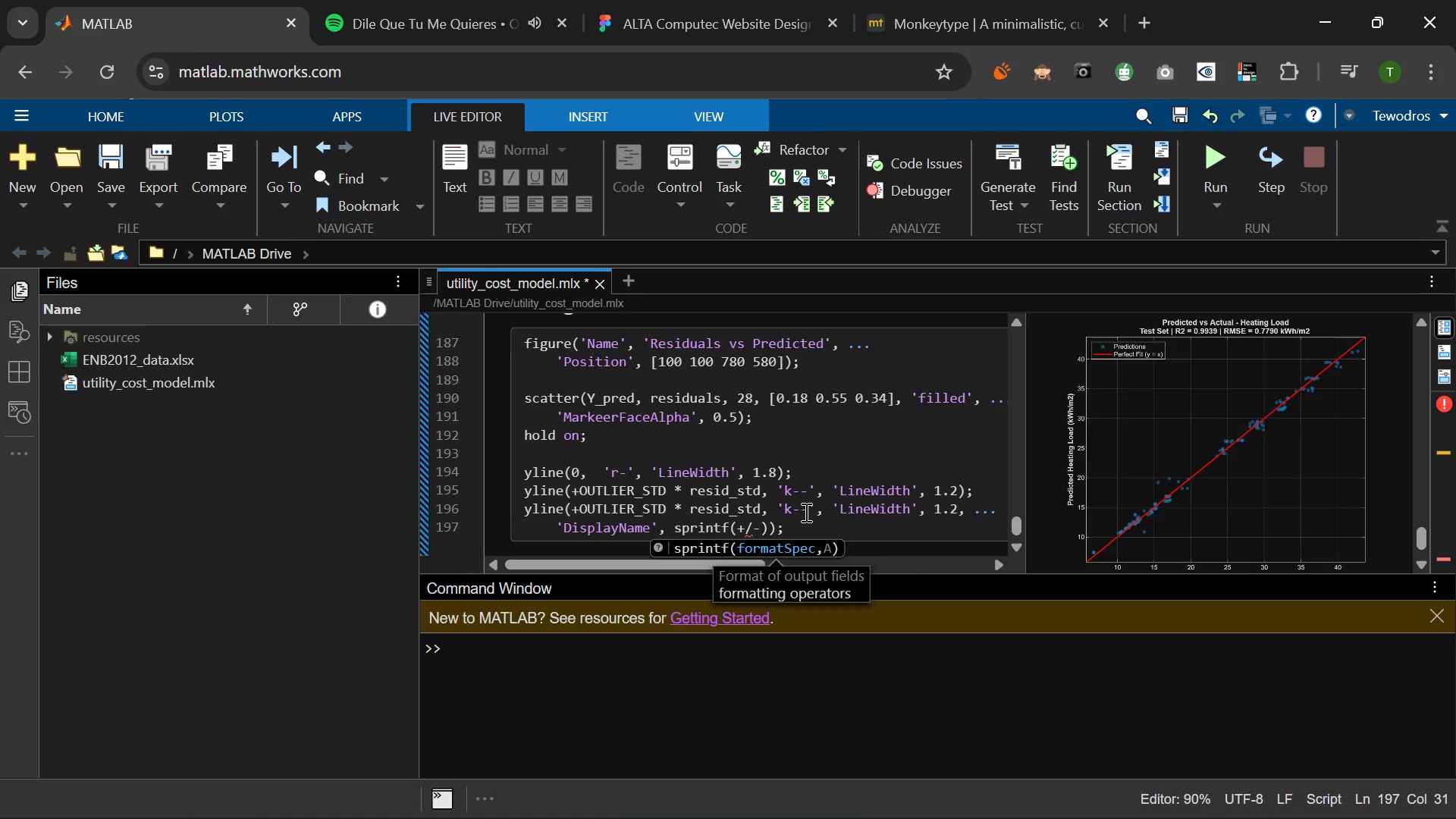 
key(Shift+5)
 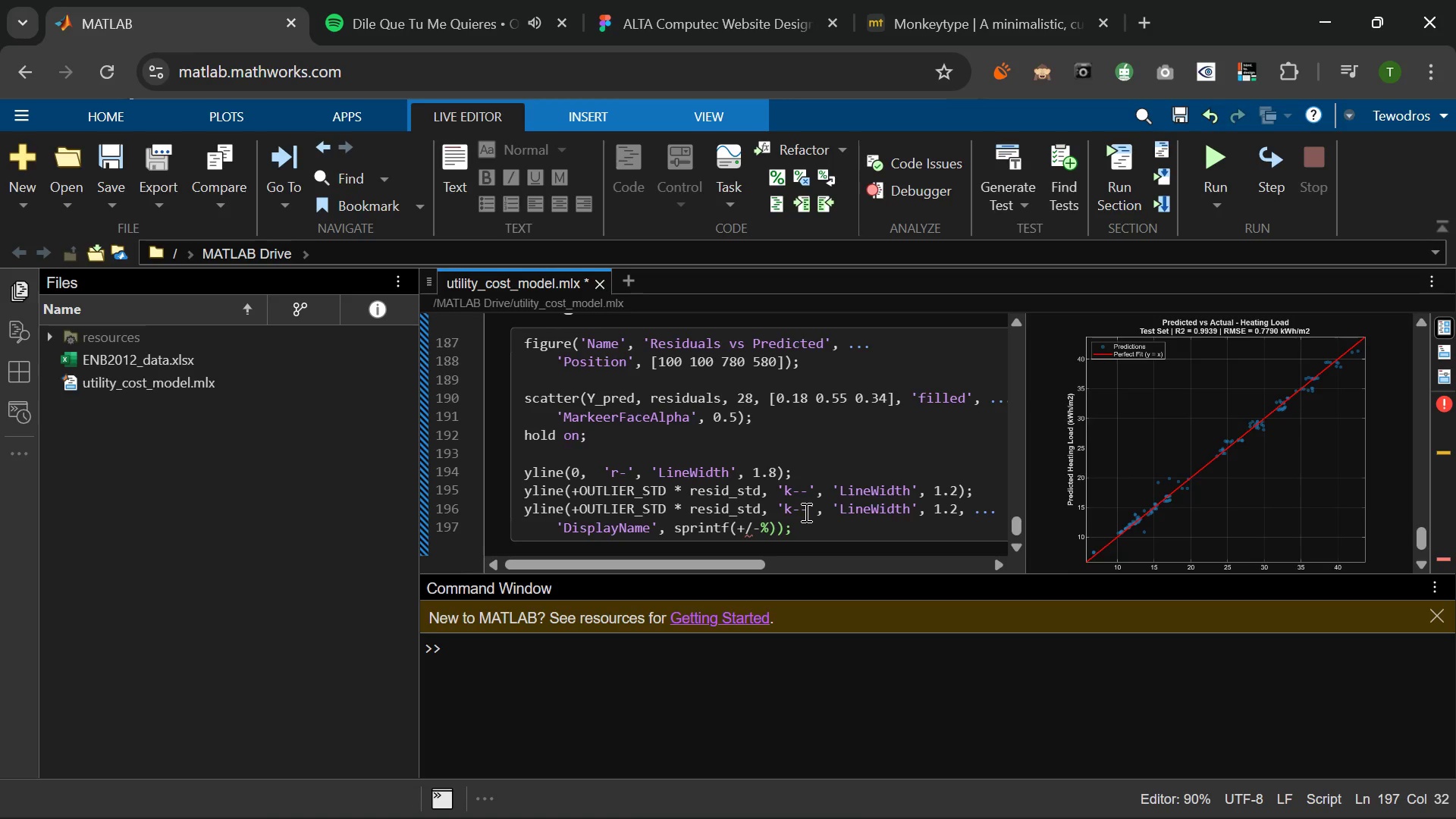 
key(Period)
 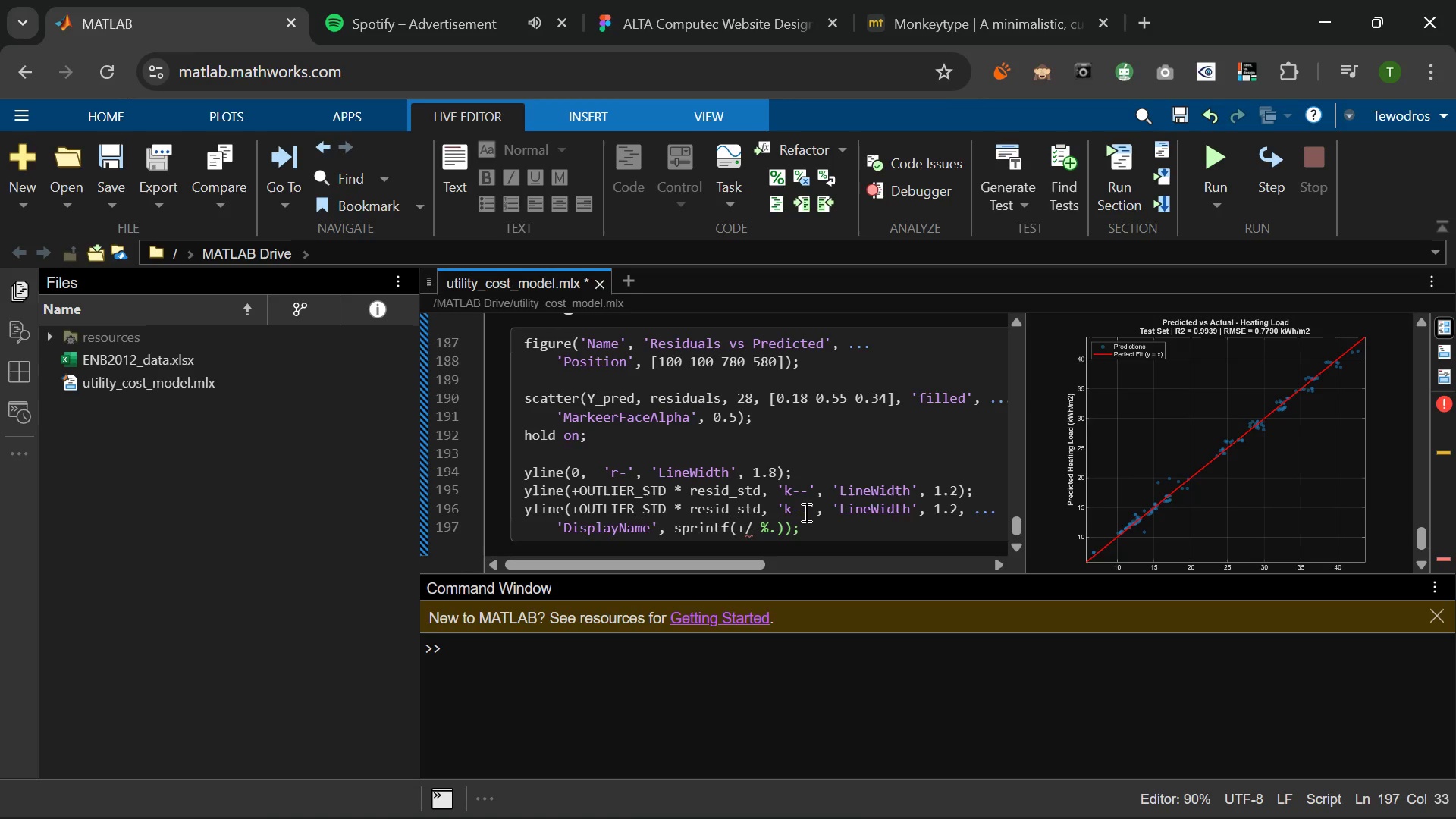 
wait(5.38)
 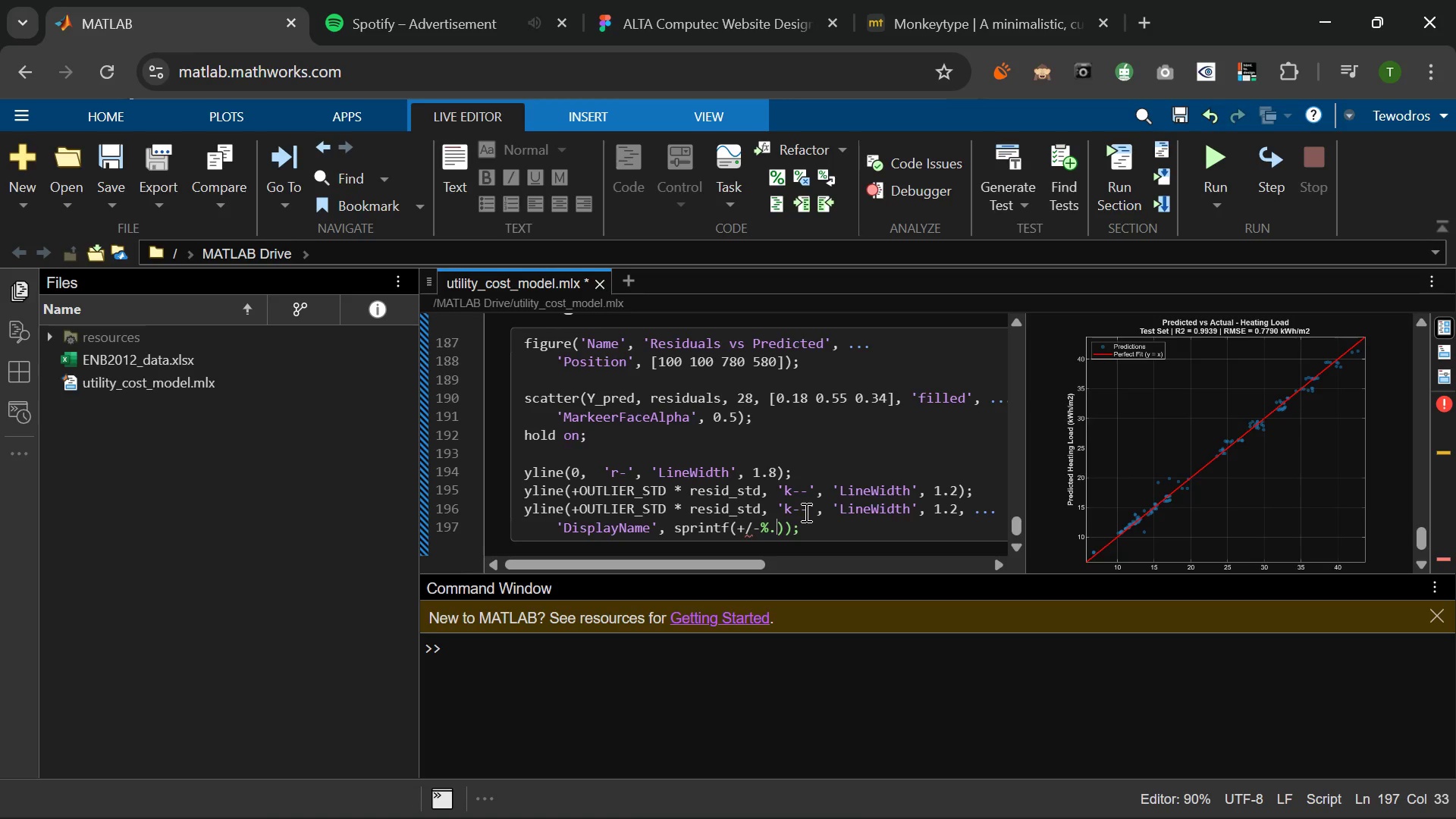 
key(ArrowLeft)
 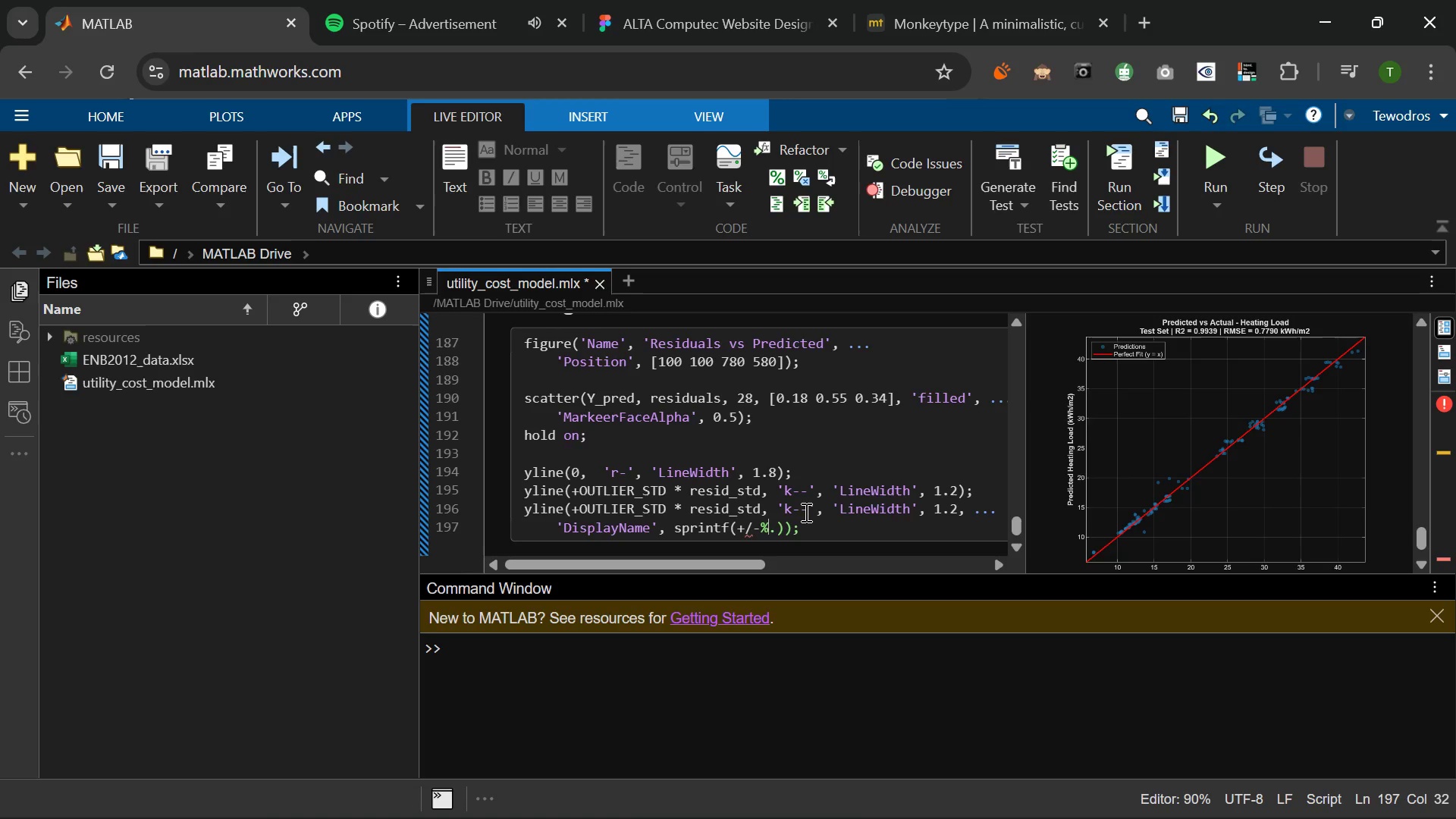 
key(ArrowLeft)
 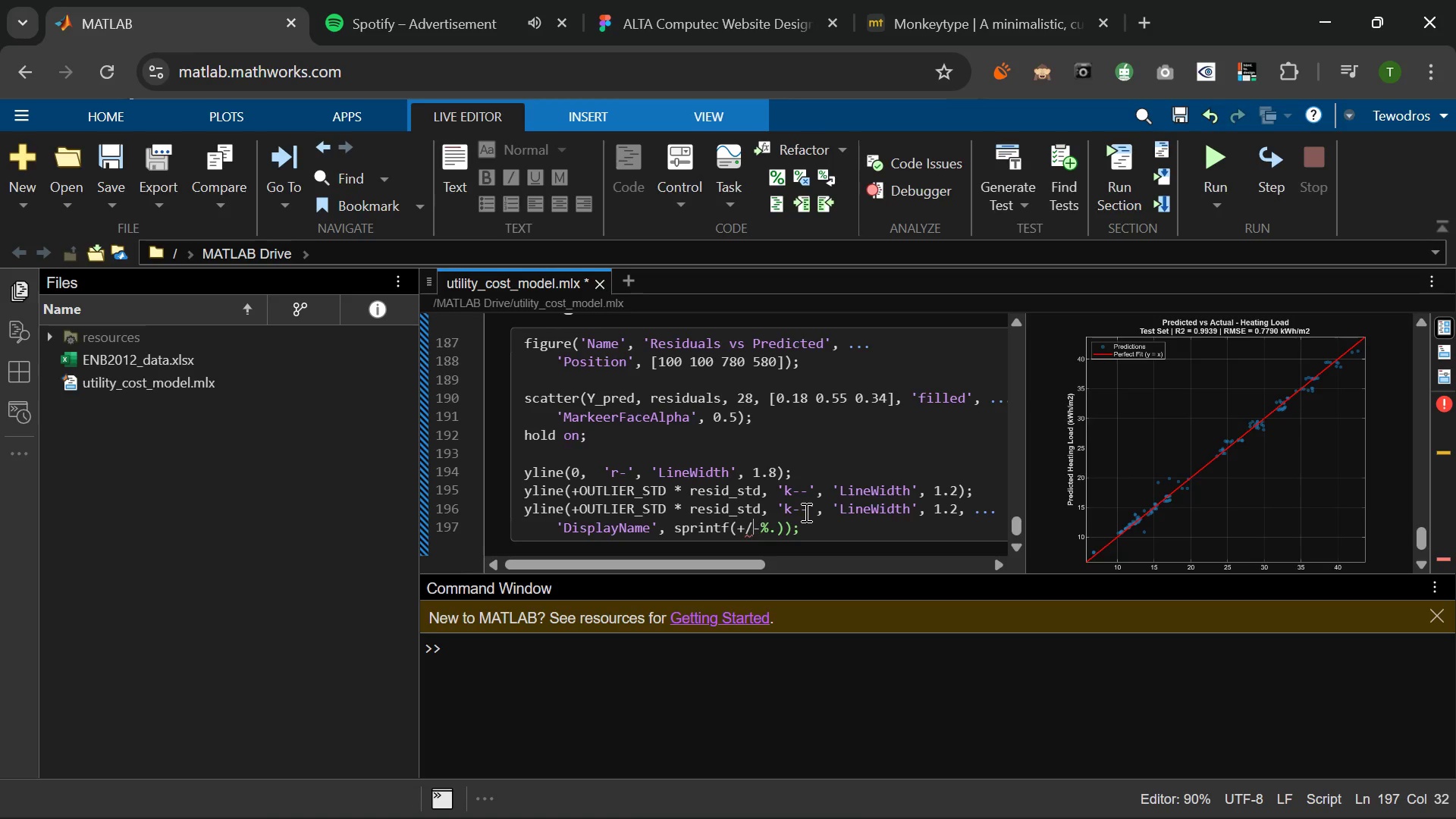 
key(ArrowLeft)
 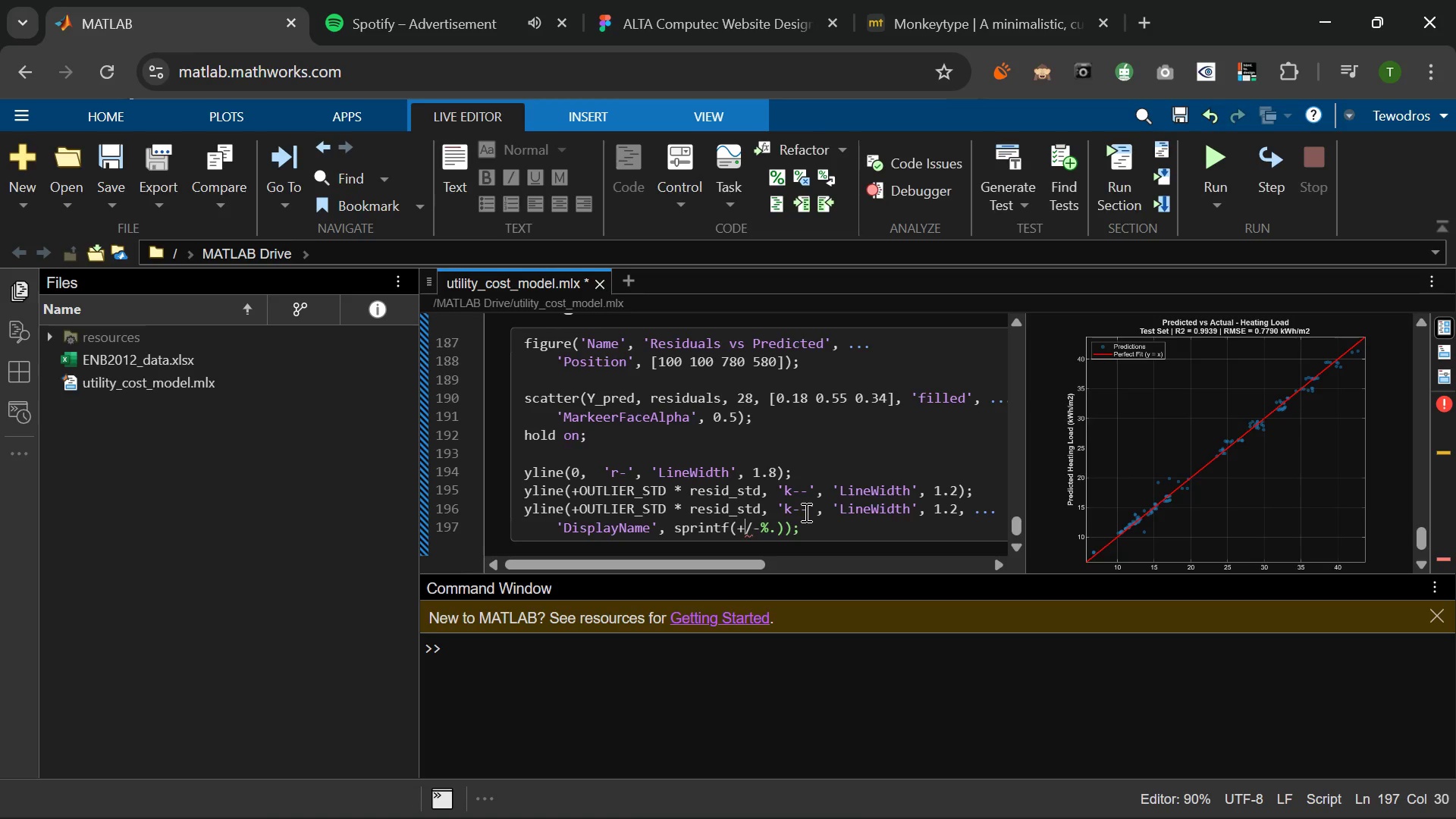 
key(ArrowLeft)
 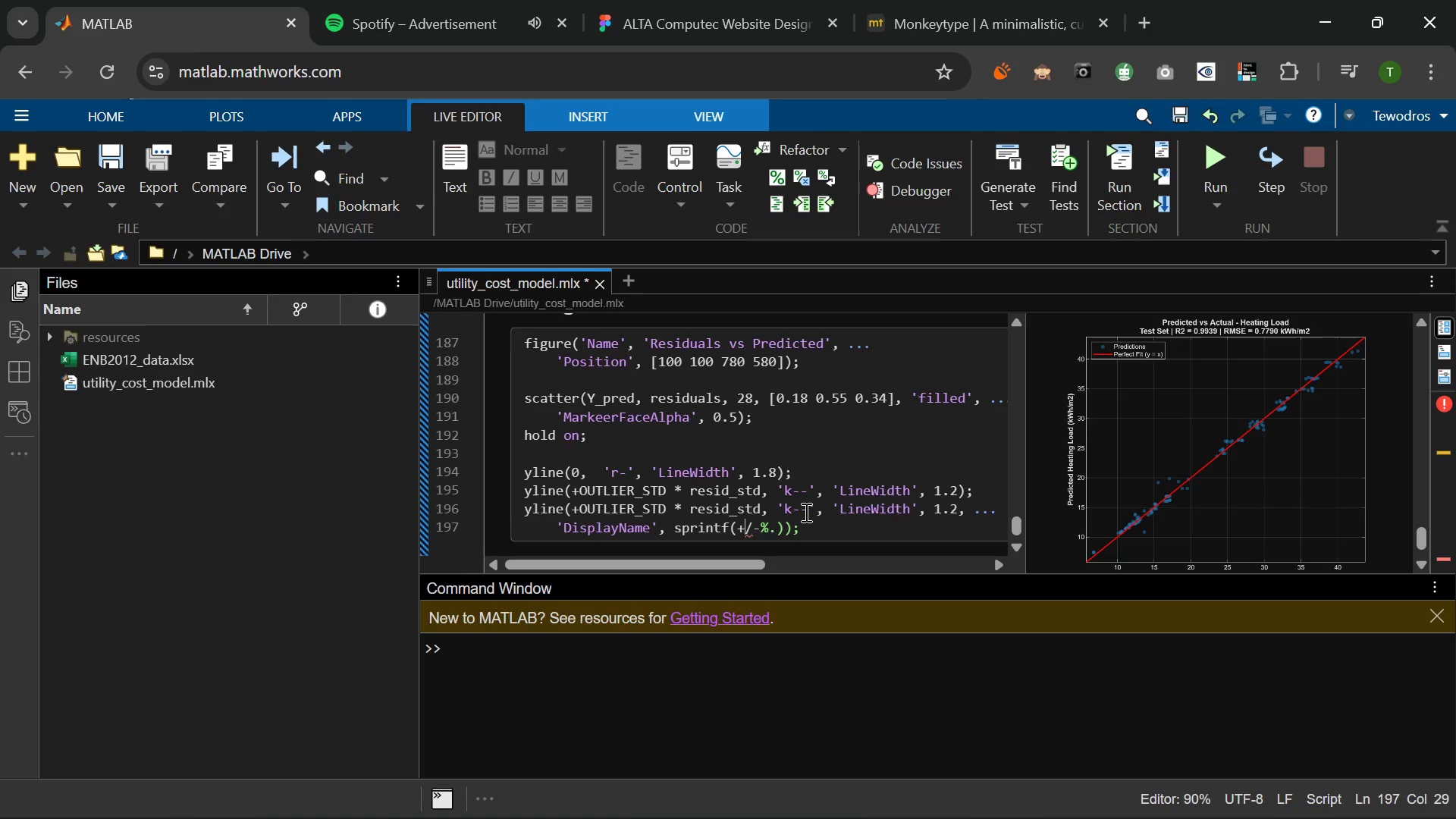 
key(ArrowLeft)
 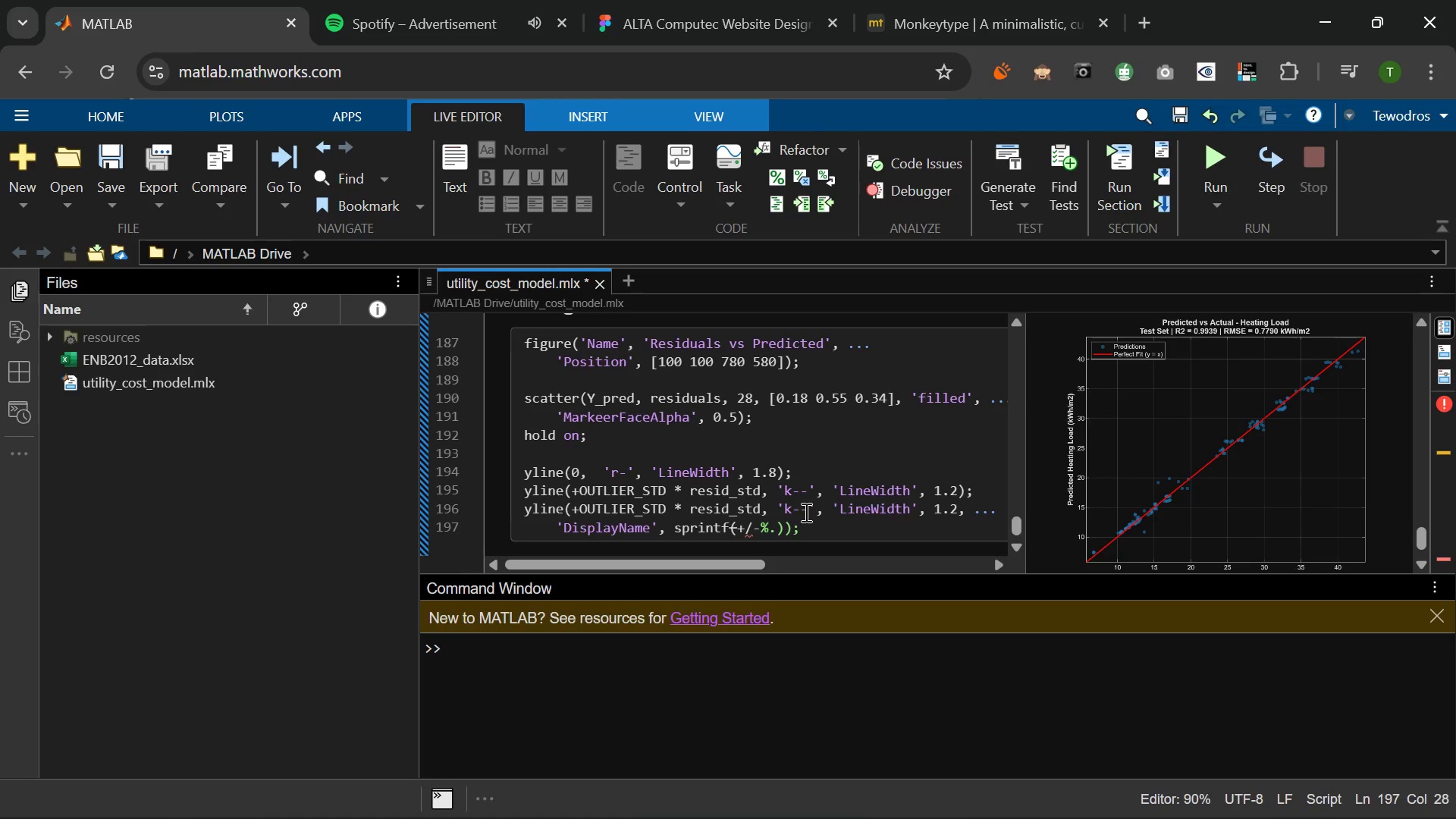 
key(Quote)
 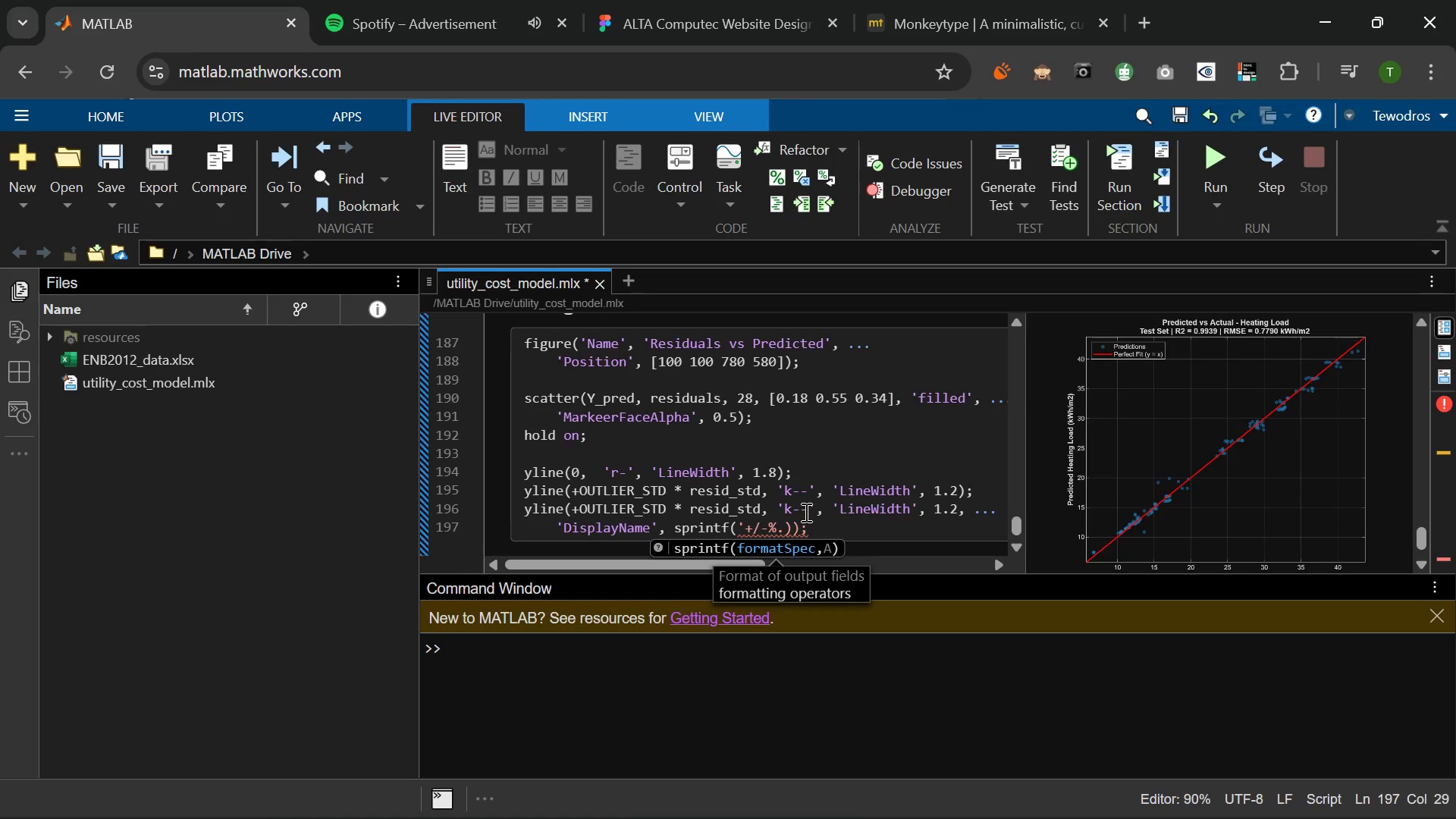 
key(ArrowRight)
 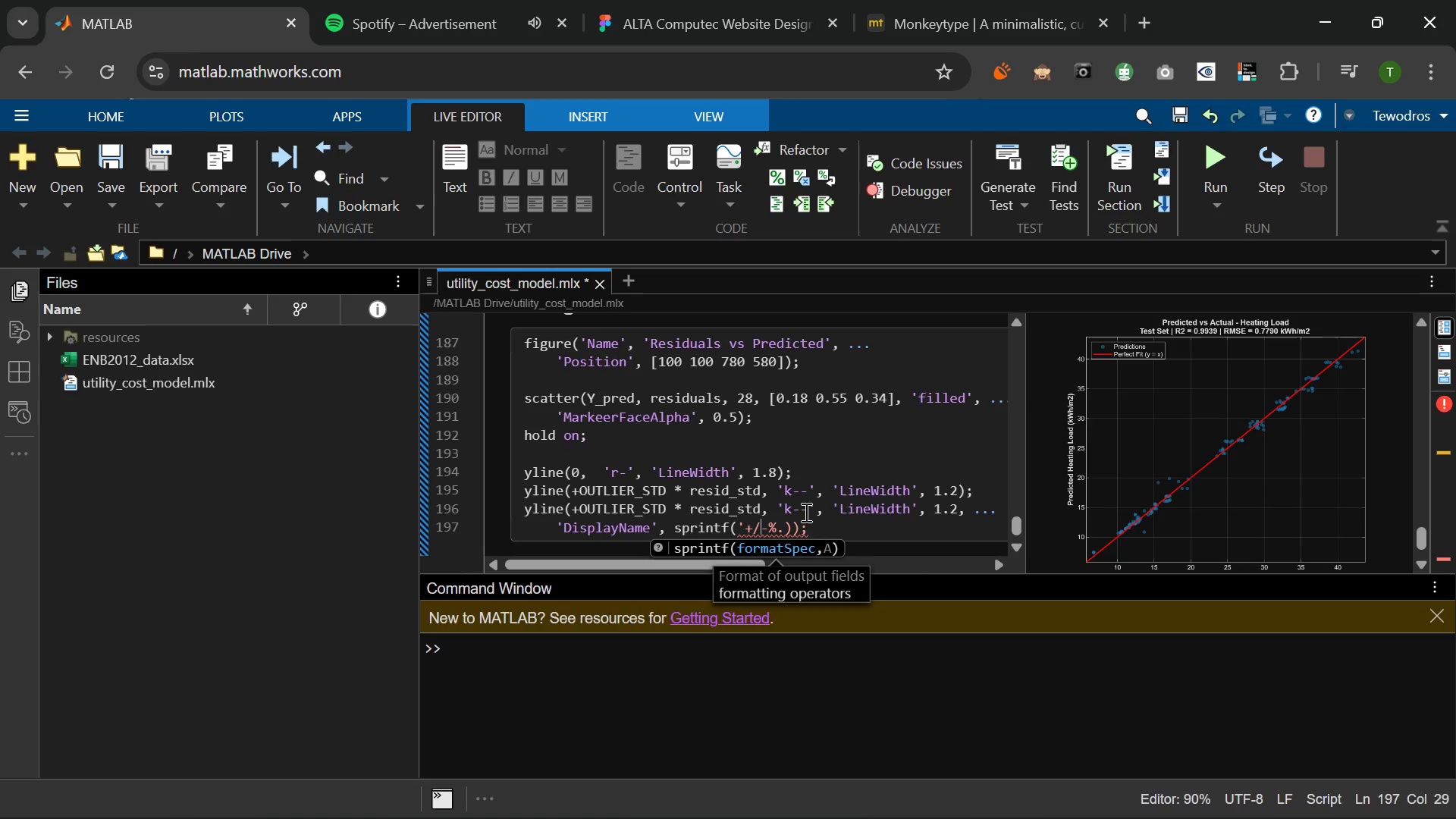 
key(ArrowRight)
 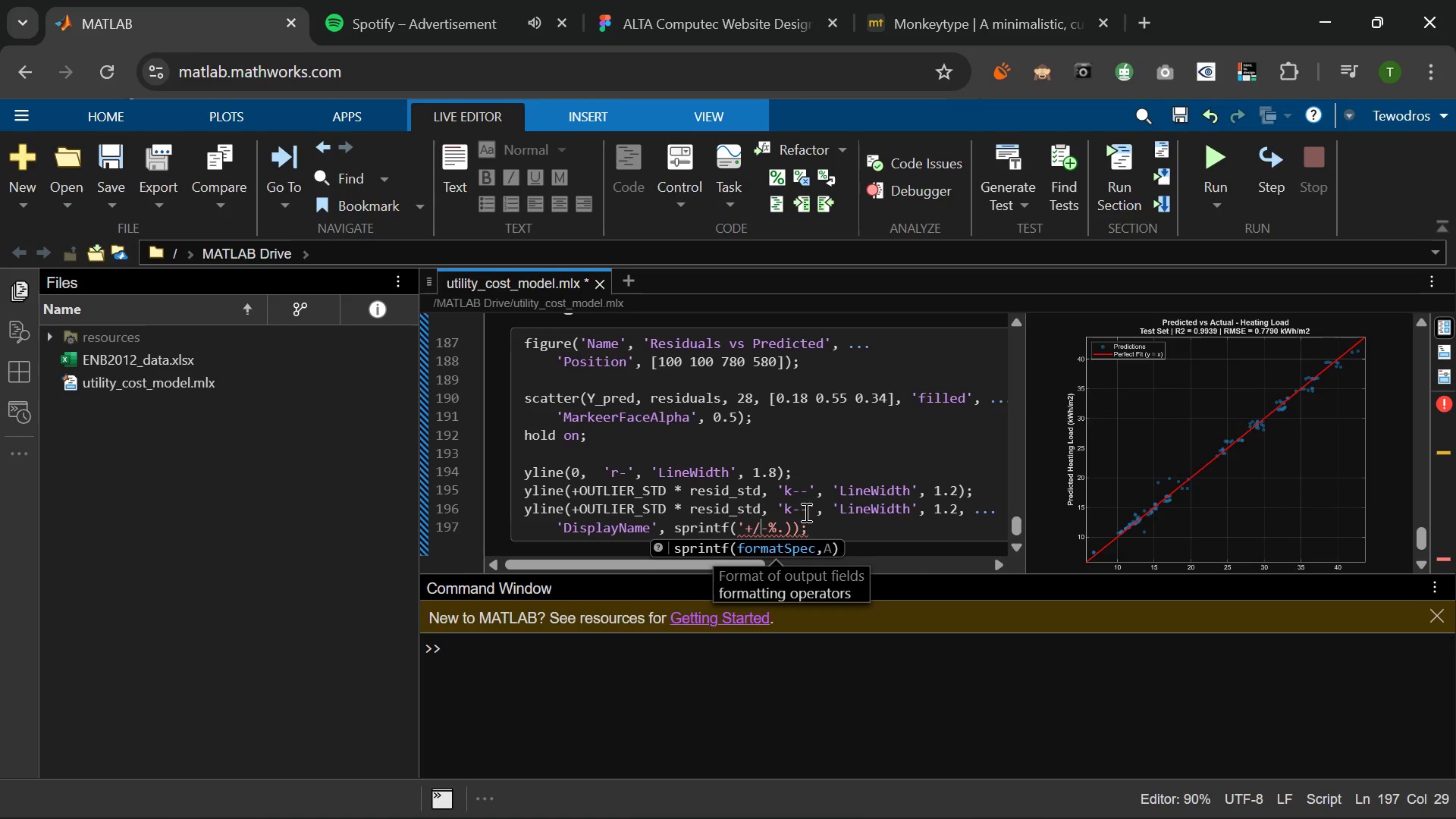 
key(ArrowRight)
 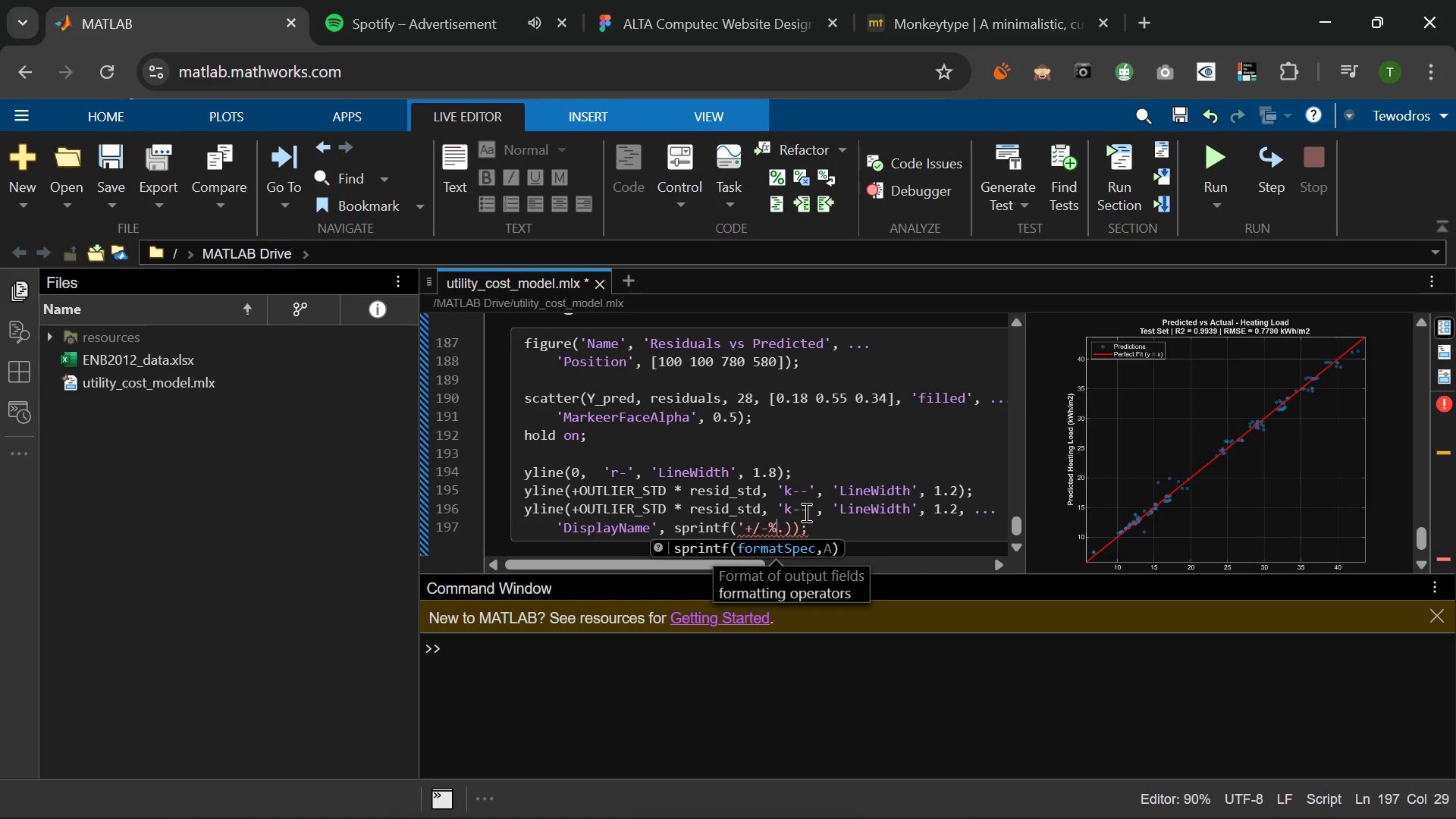 
key(ArrowRight)
 